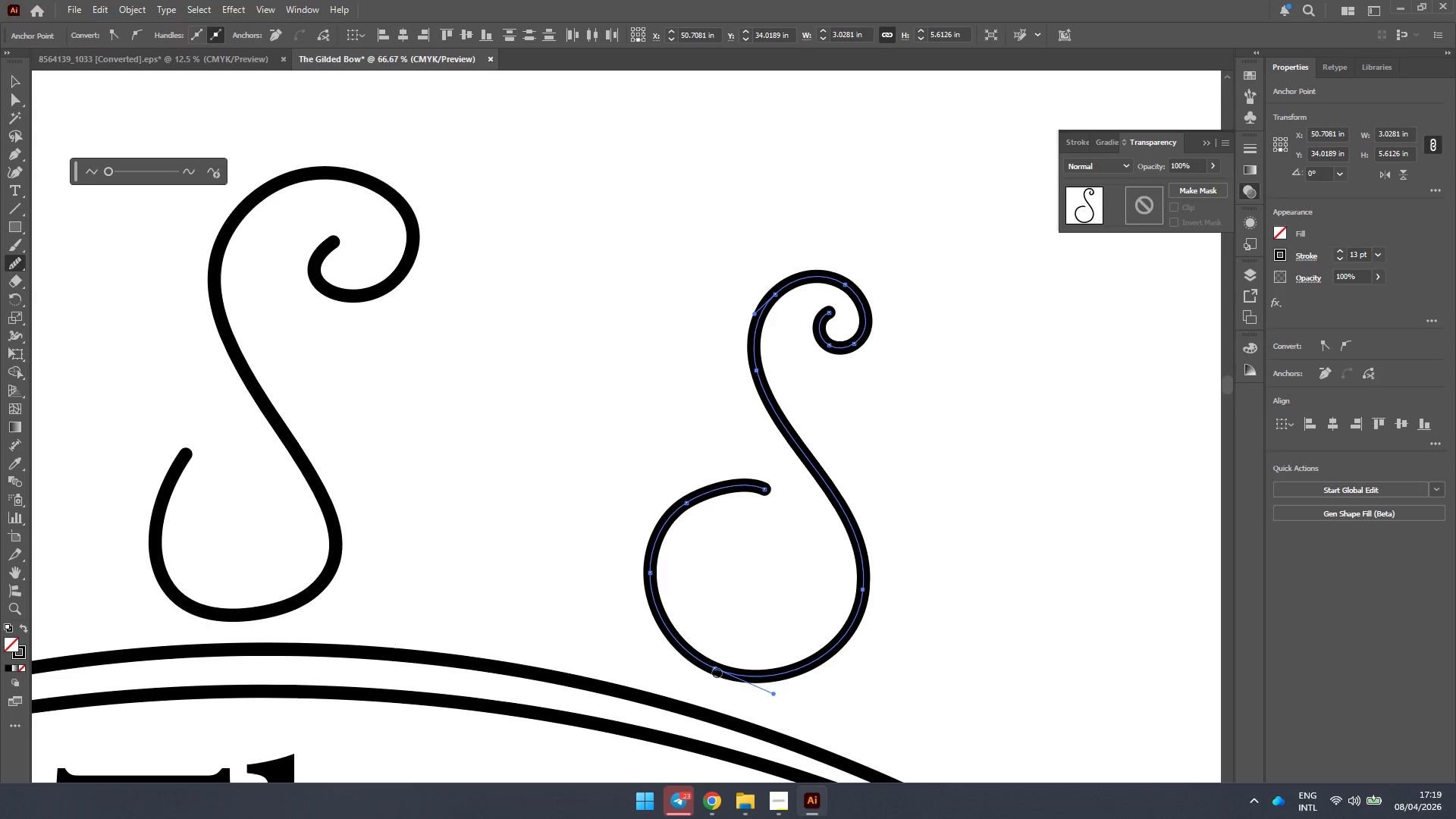 
left_click_drag(start_coordinate=[717, 673], to_coordinate=[653, 596])
 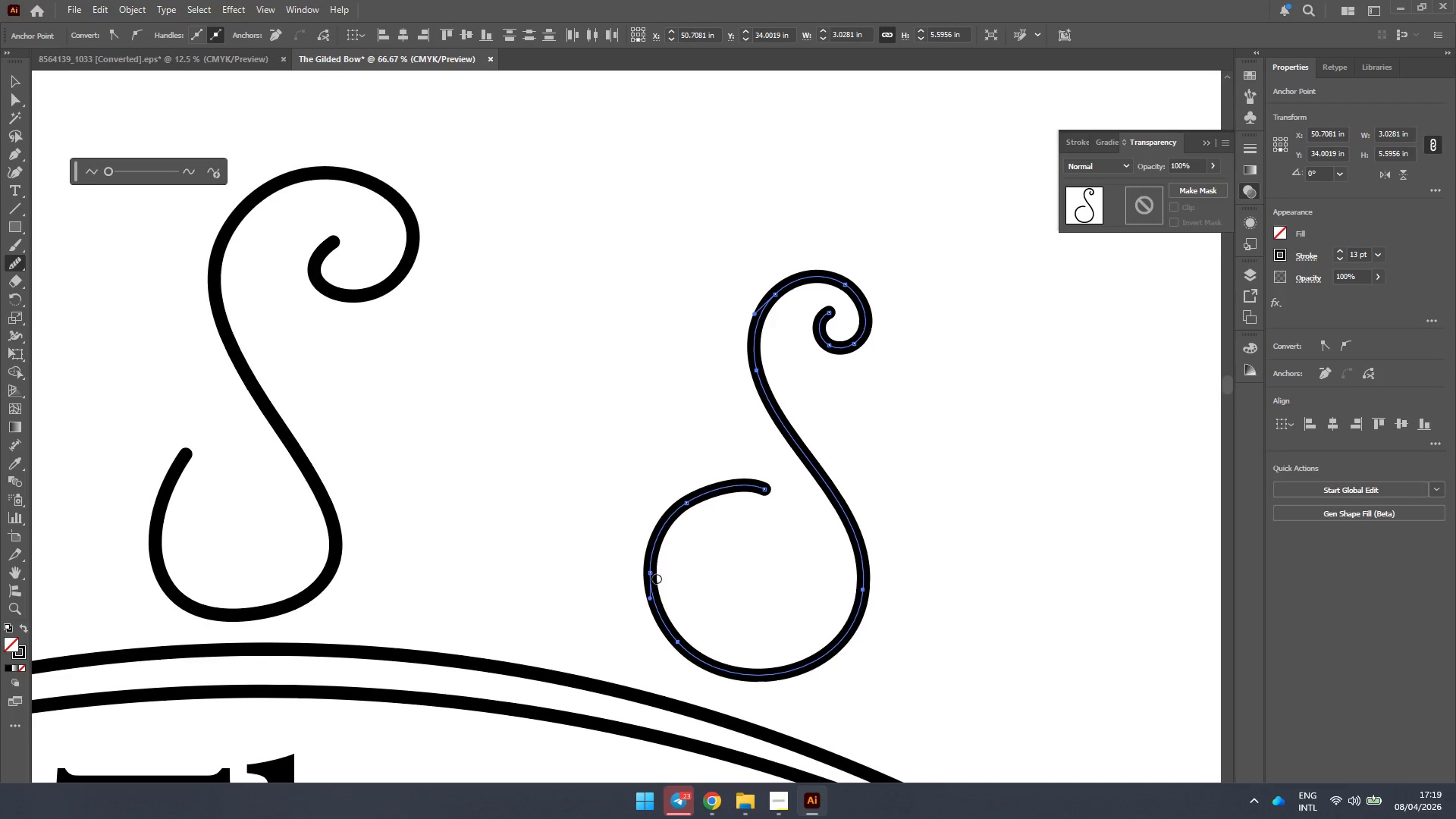 
left_click_drag(start_coordinate=[648, 576], to_coordinate=[664, 519])
 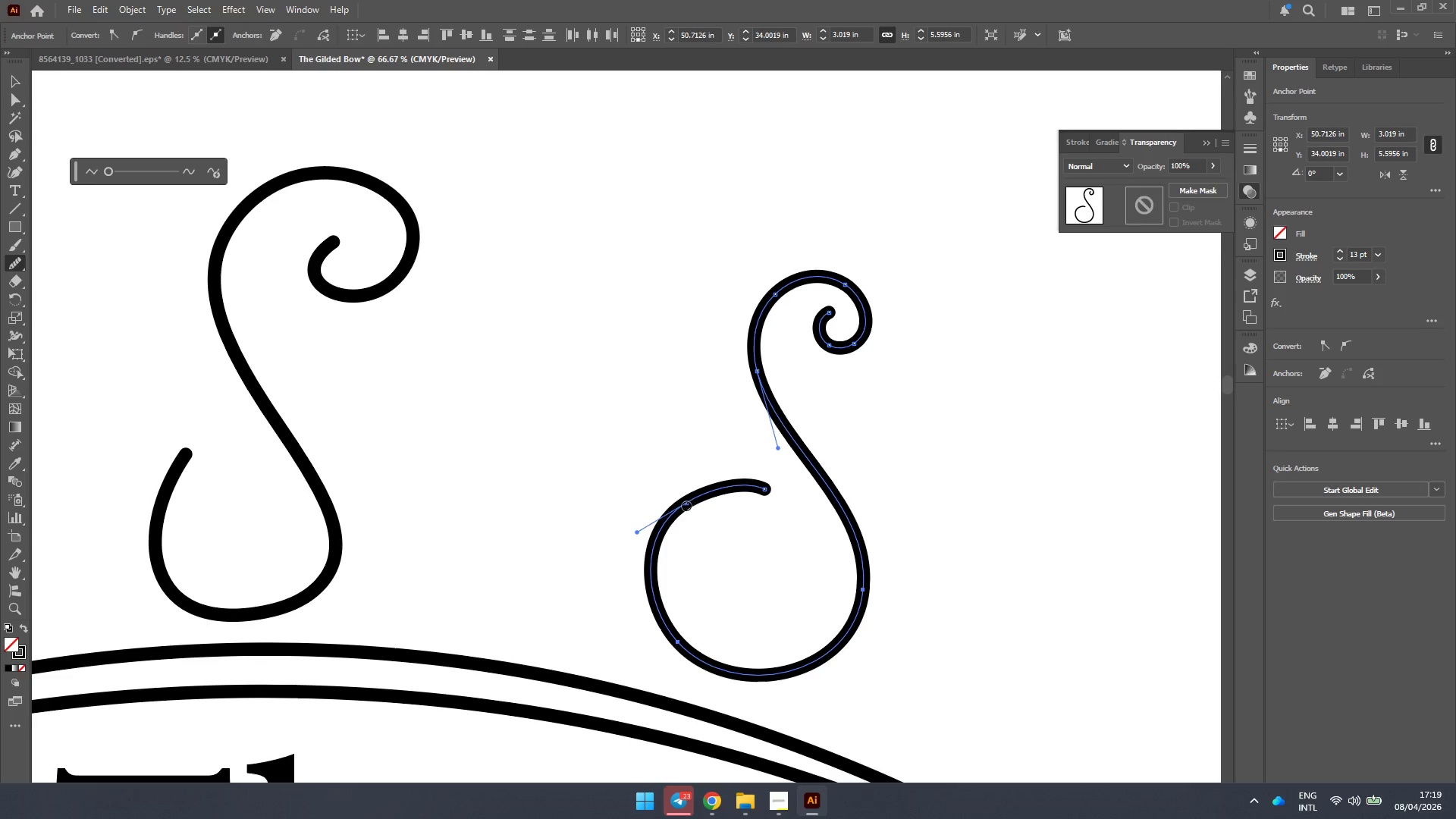 
left_click_drag(start_coordinate=[686, 506], to_coordinate=[768, 487])
 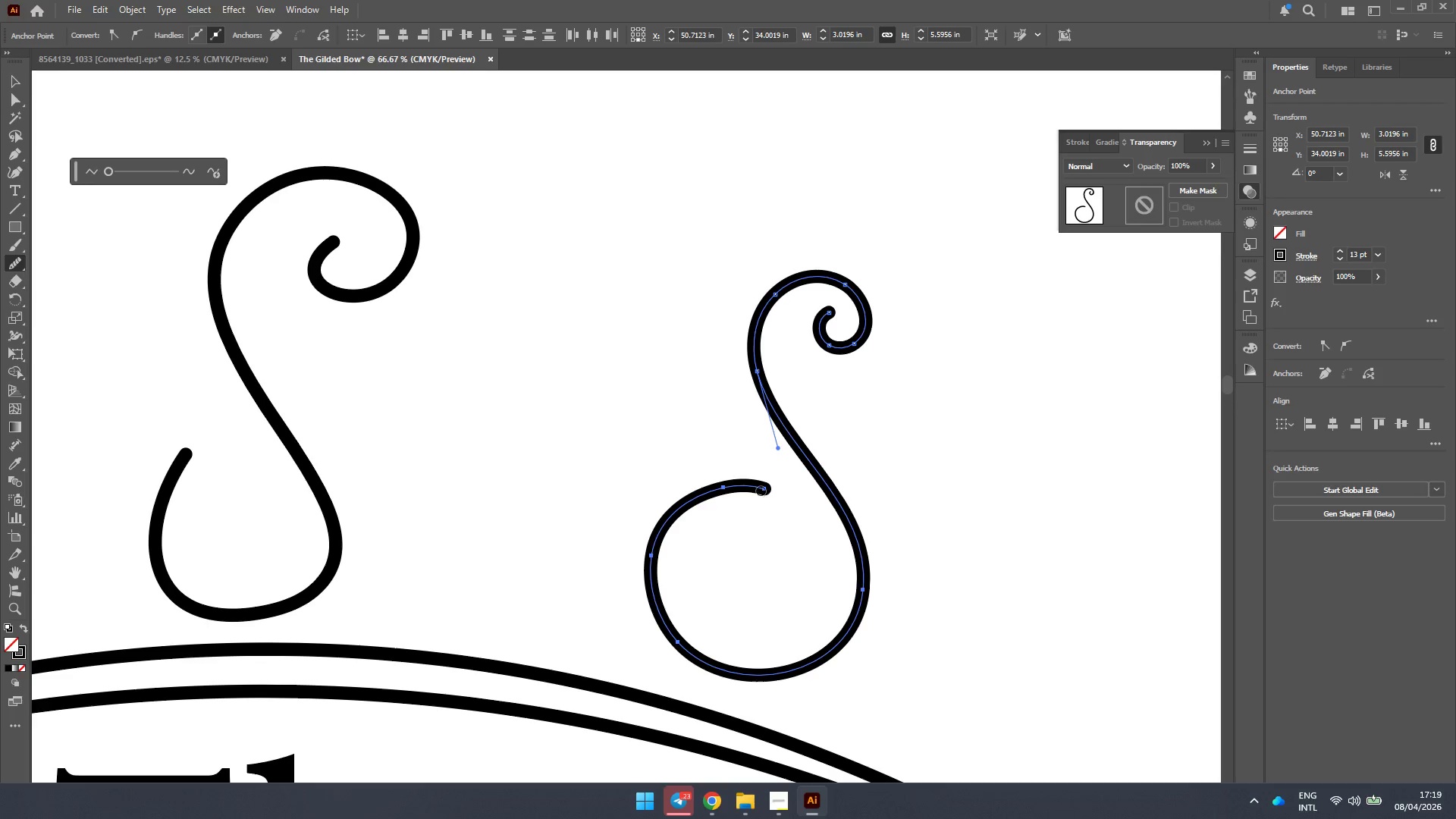 
left_click_drag(start_coordinate=[760, 487], to_coordinate=[805, 529])
 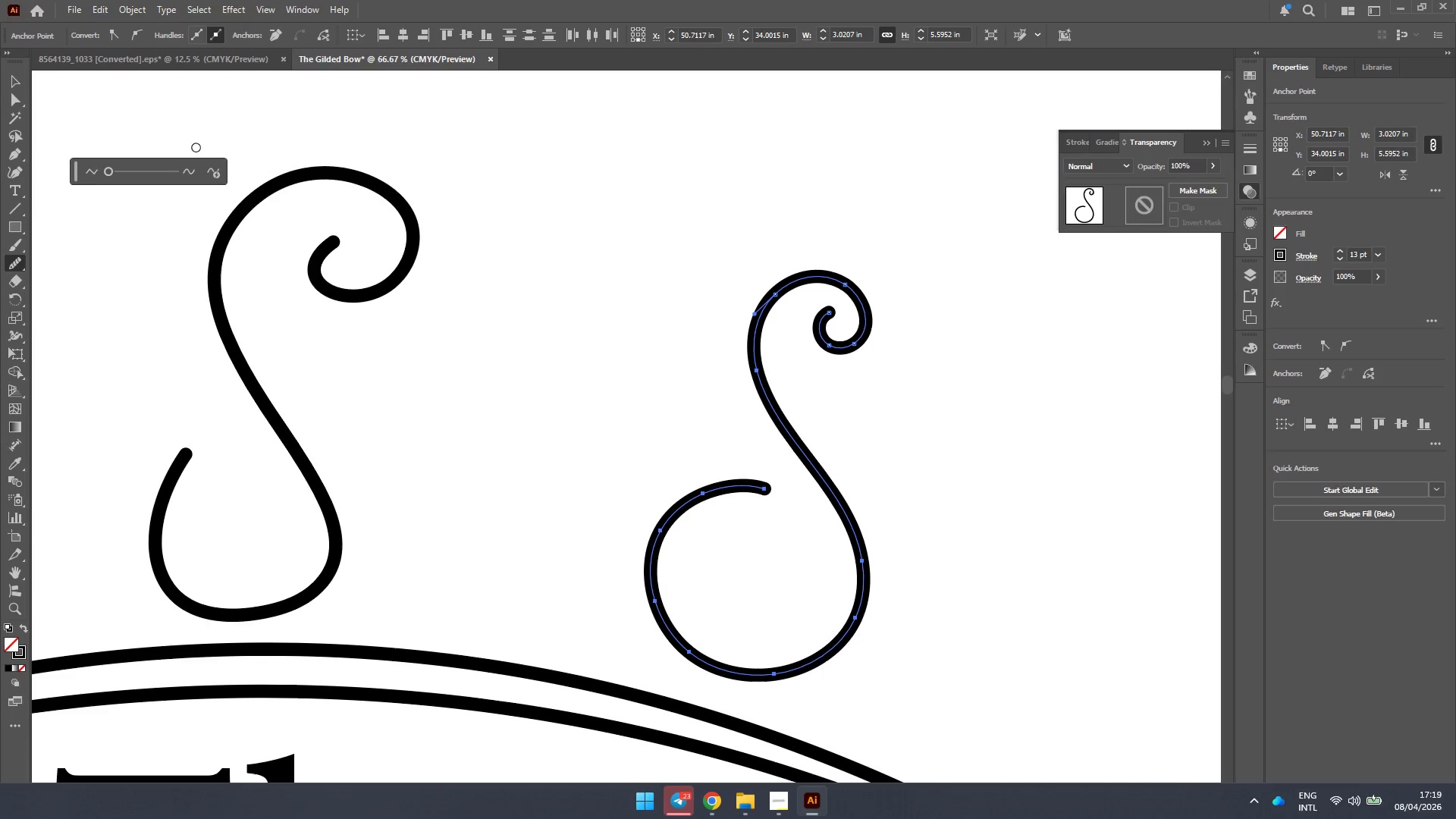 
left_click([14, 77])
 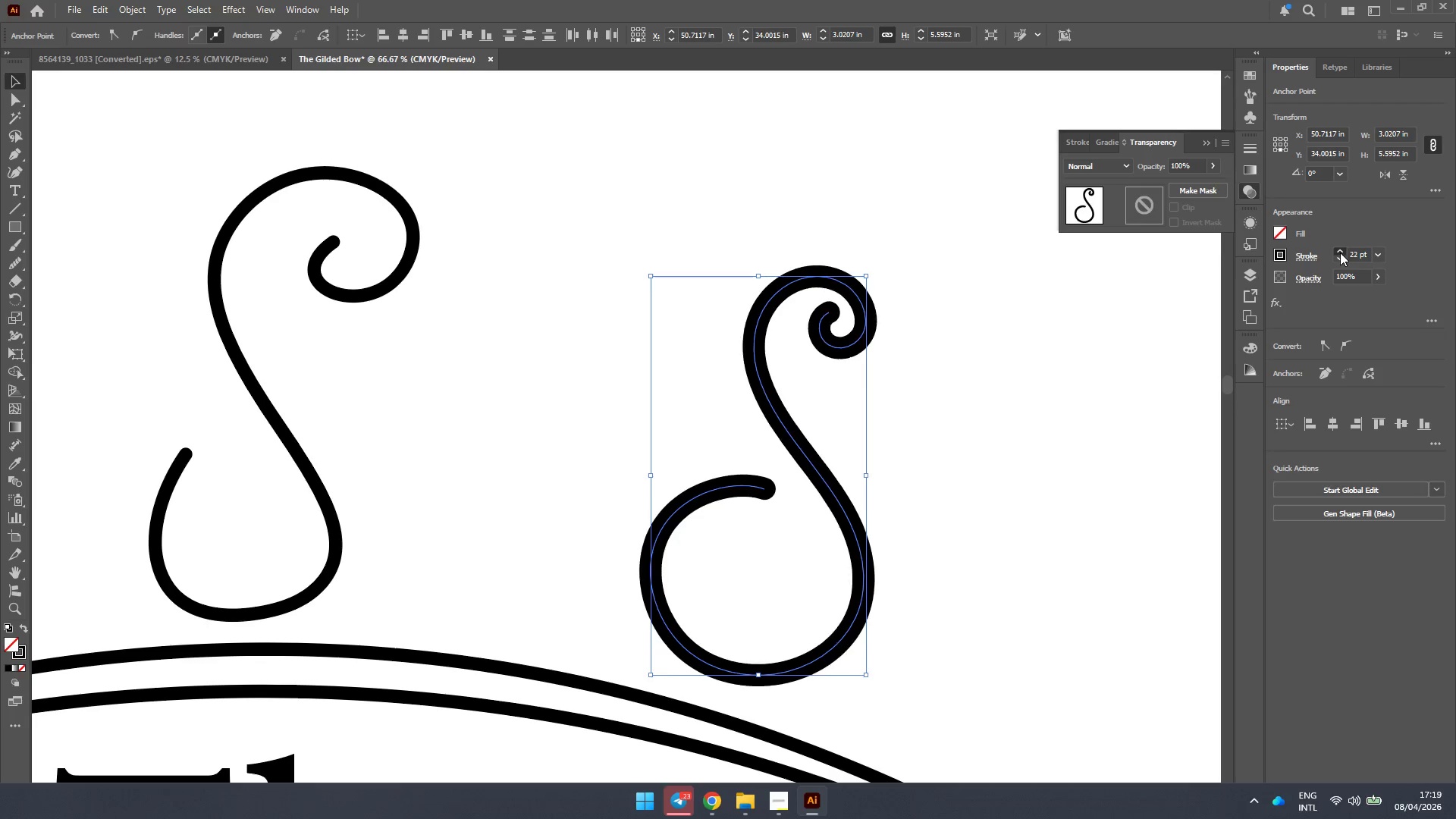 
triple_click([1340, 253])
 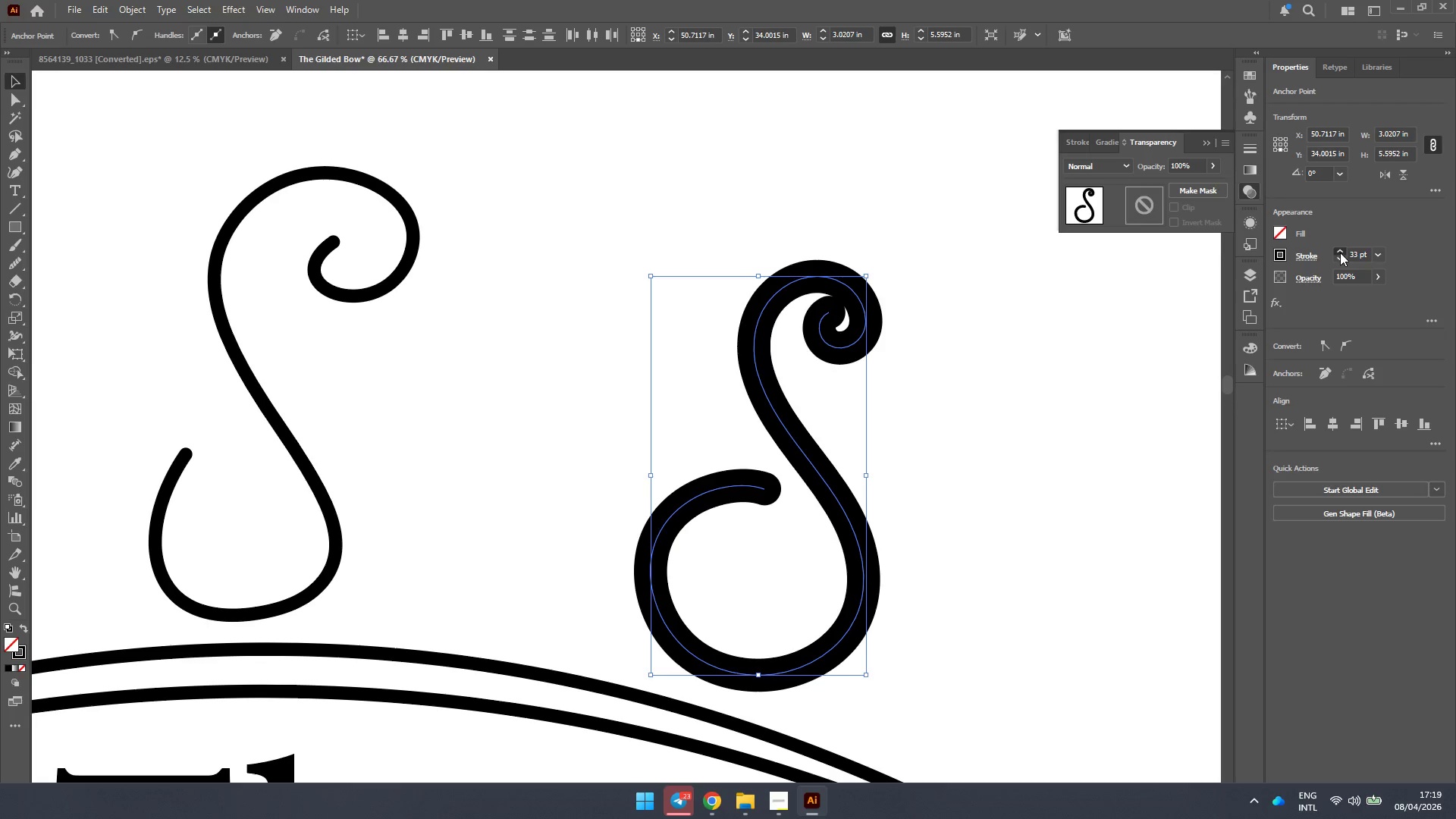 
triple_click([1340, 253])
 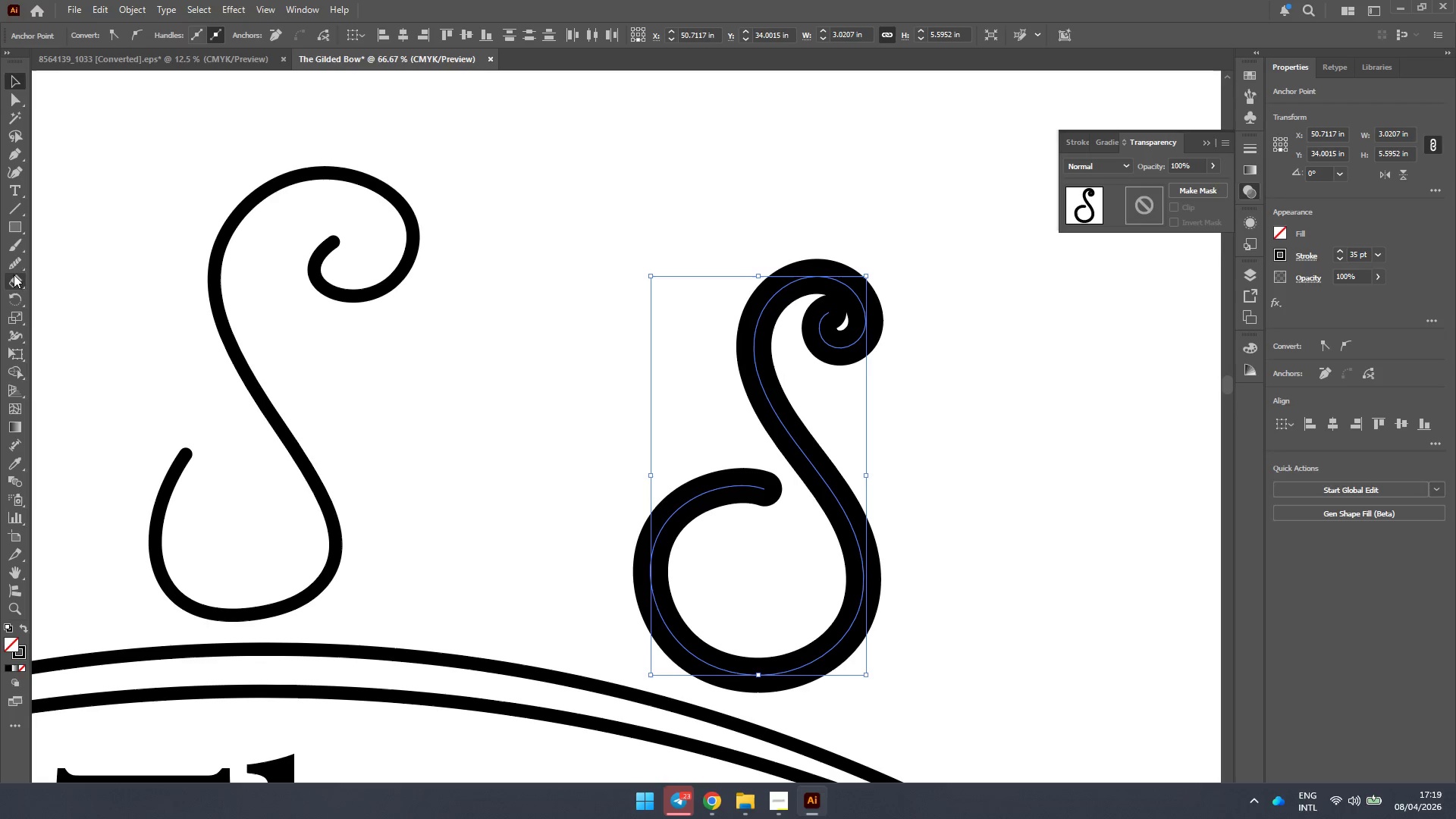 
right_click([12, 264])
 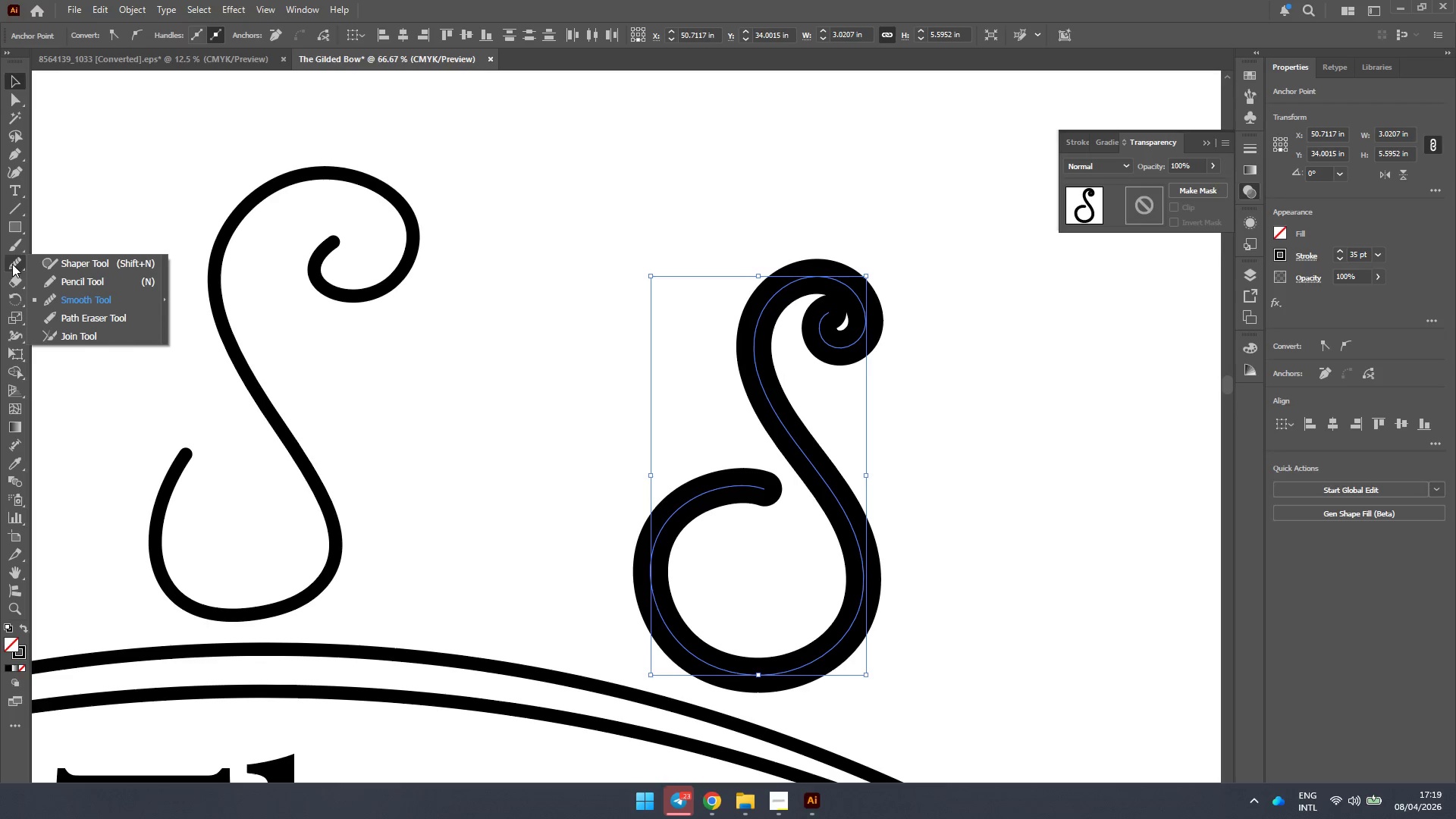 
left_click([14, 332])
 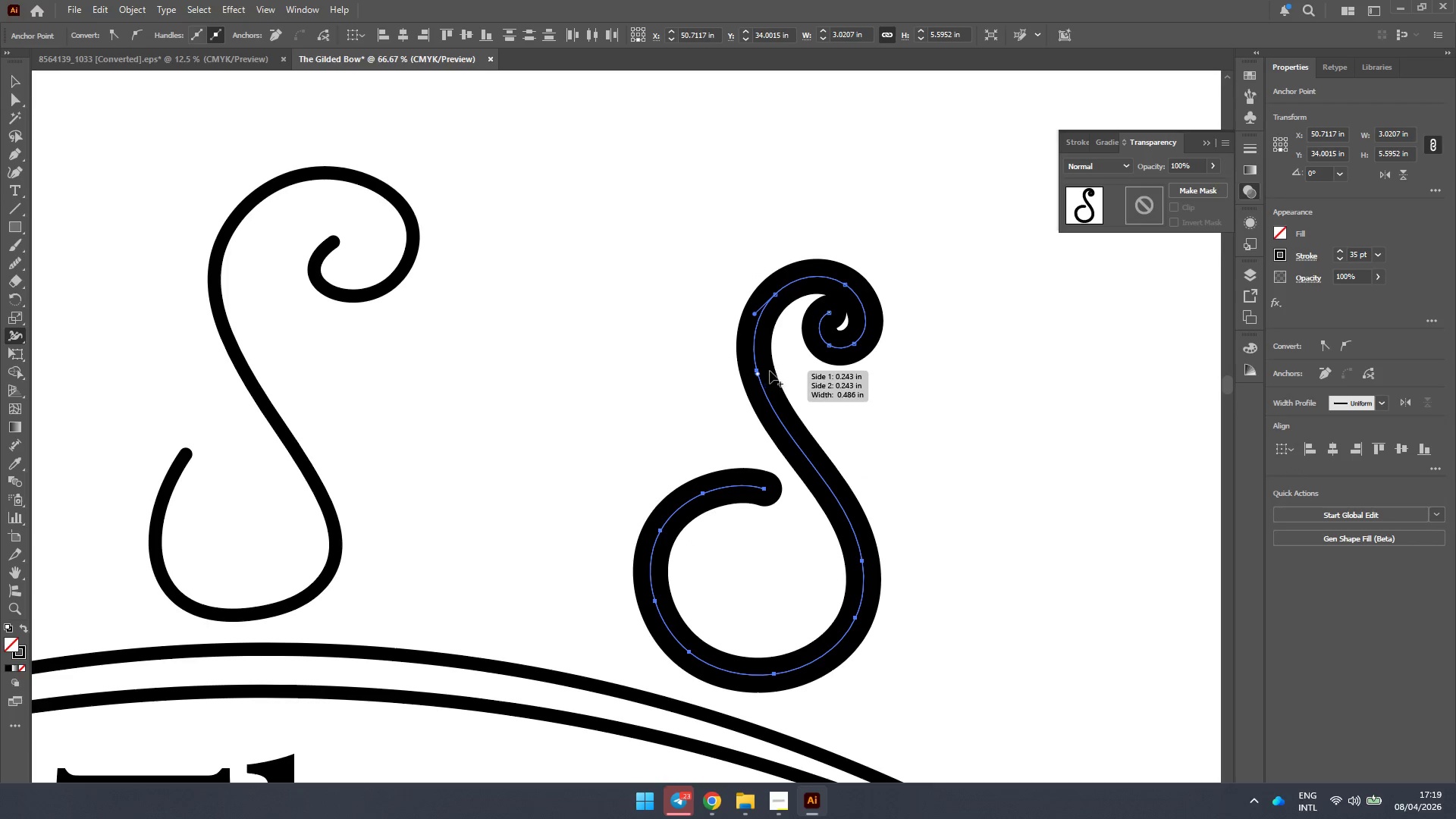 
left_click_drag(start_coordinate=[776, 366], to_coordinate=[771, 367])
 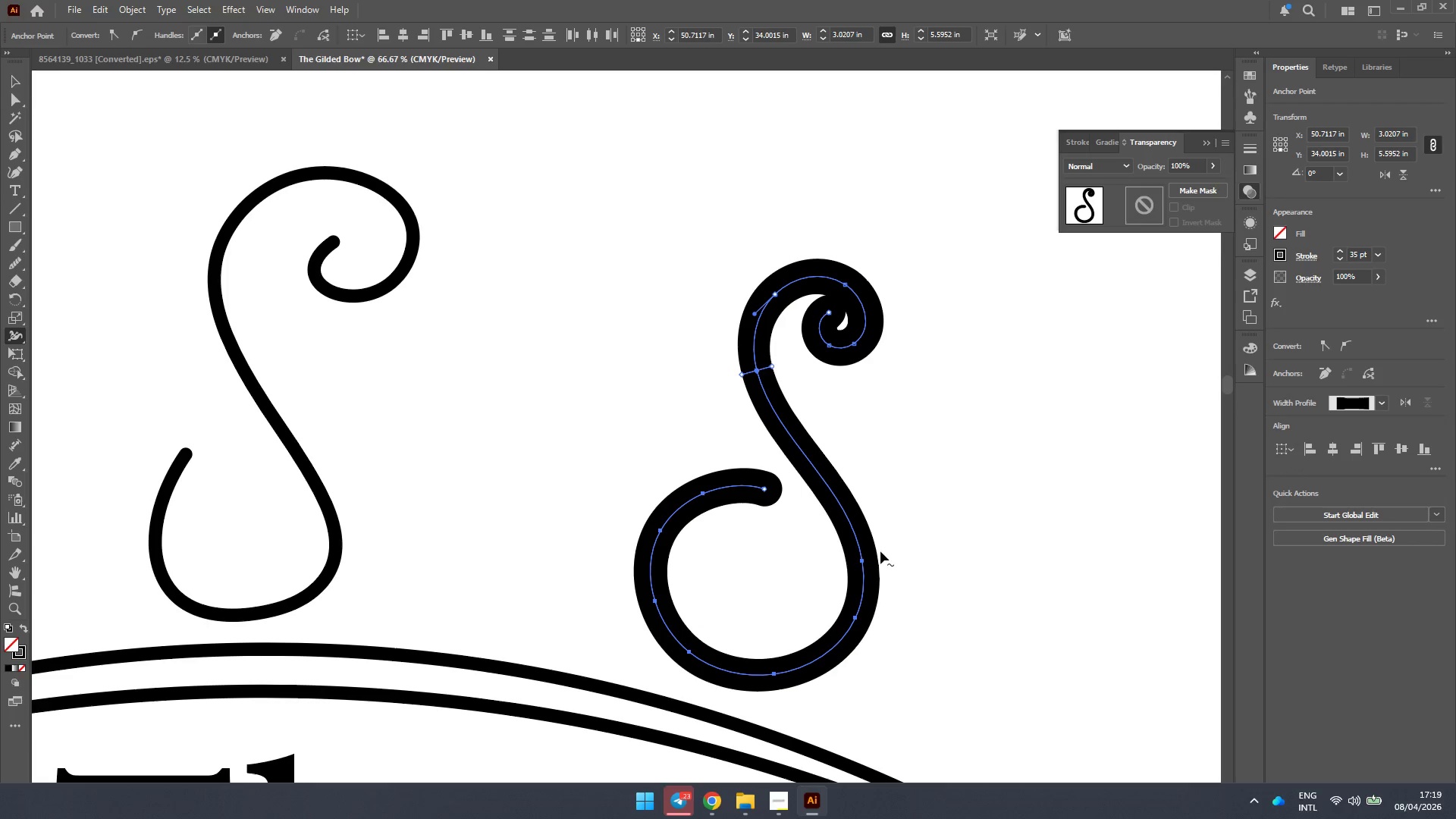 
left_click_drag(start_coordinate=[878, 557], to_coordinate=[896, 557])
 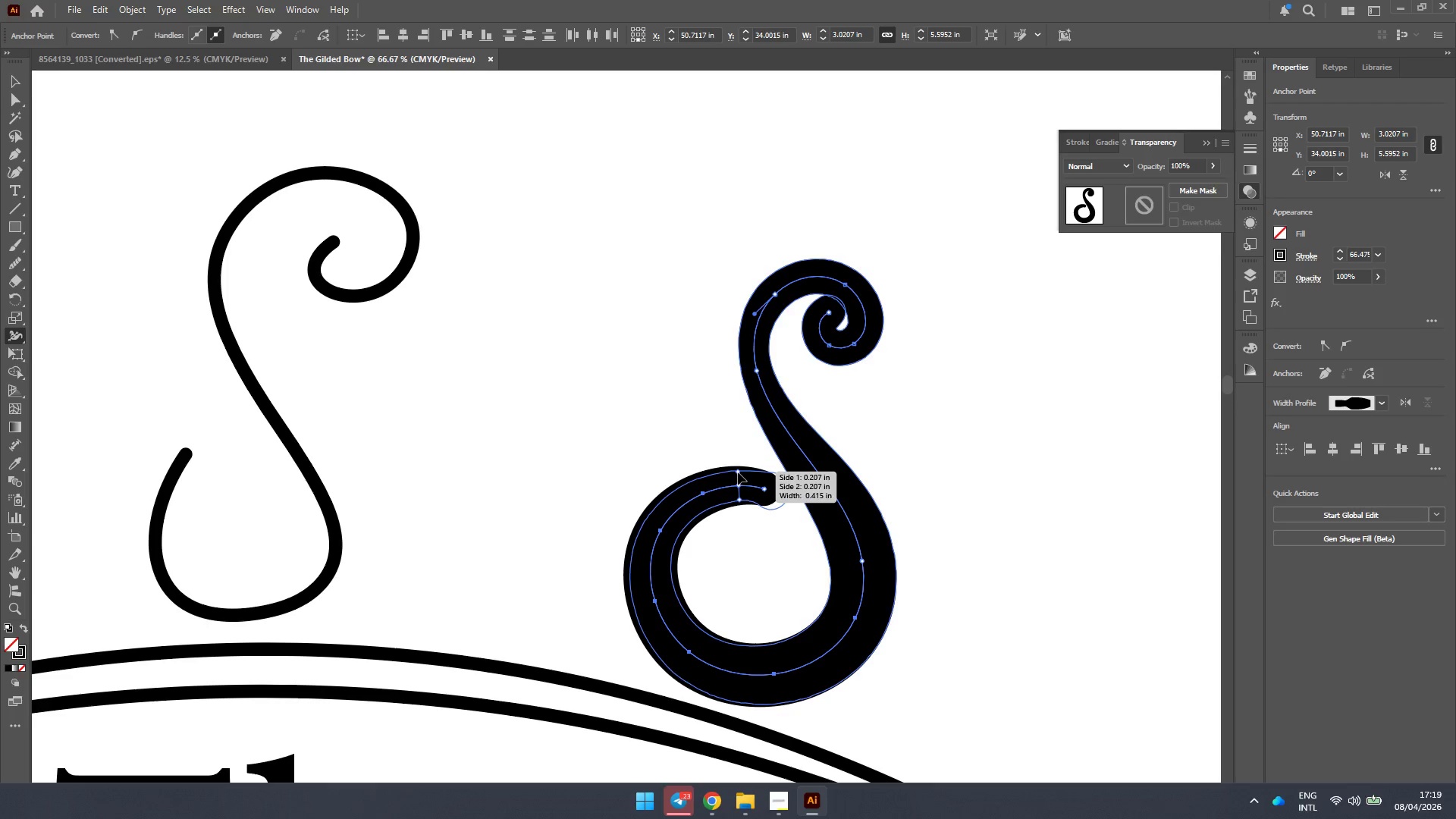 
key(Control+Z)
 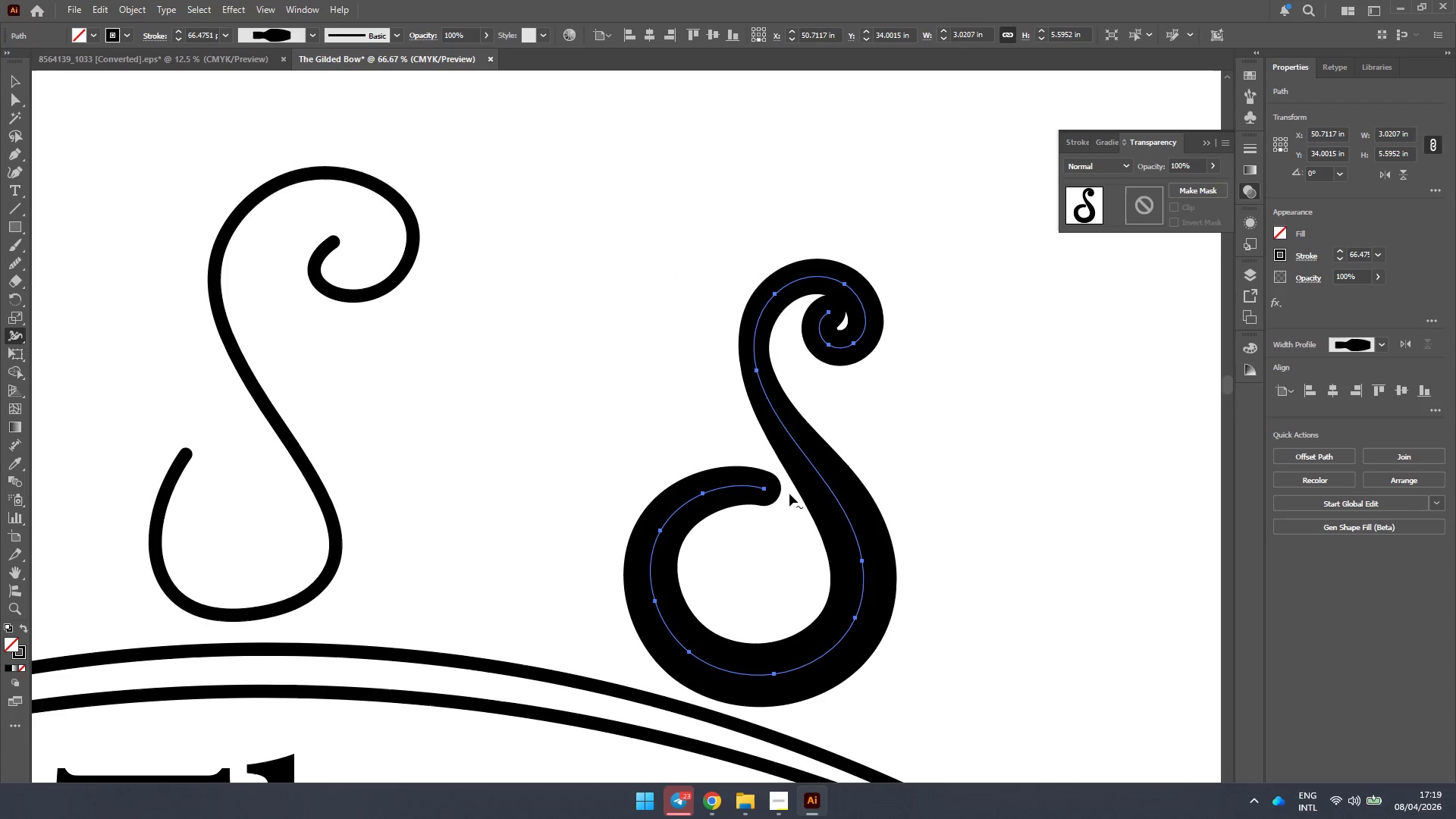 
hold_key(key=AltLeft, duration=0.45)
scroll: coordinate [780, 495], scroll_direction: up, amount: 2.0
 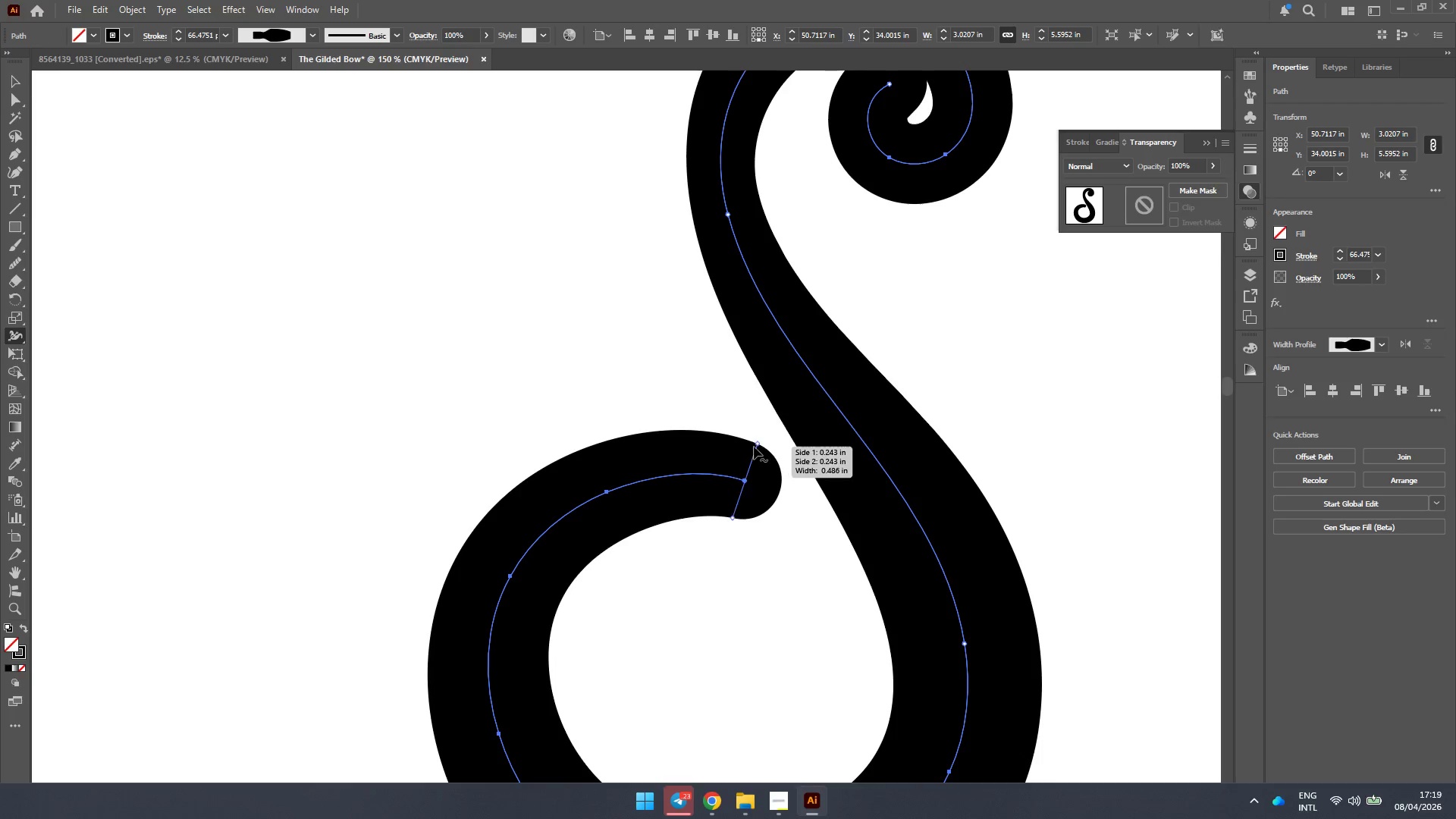 
left_click_drag(start_coordinate=[755, 447], to_coordinate=[750, 460])
 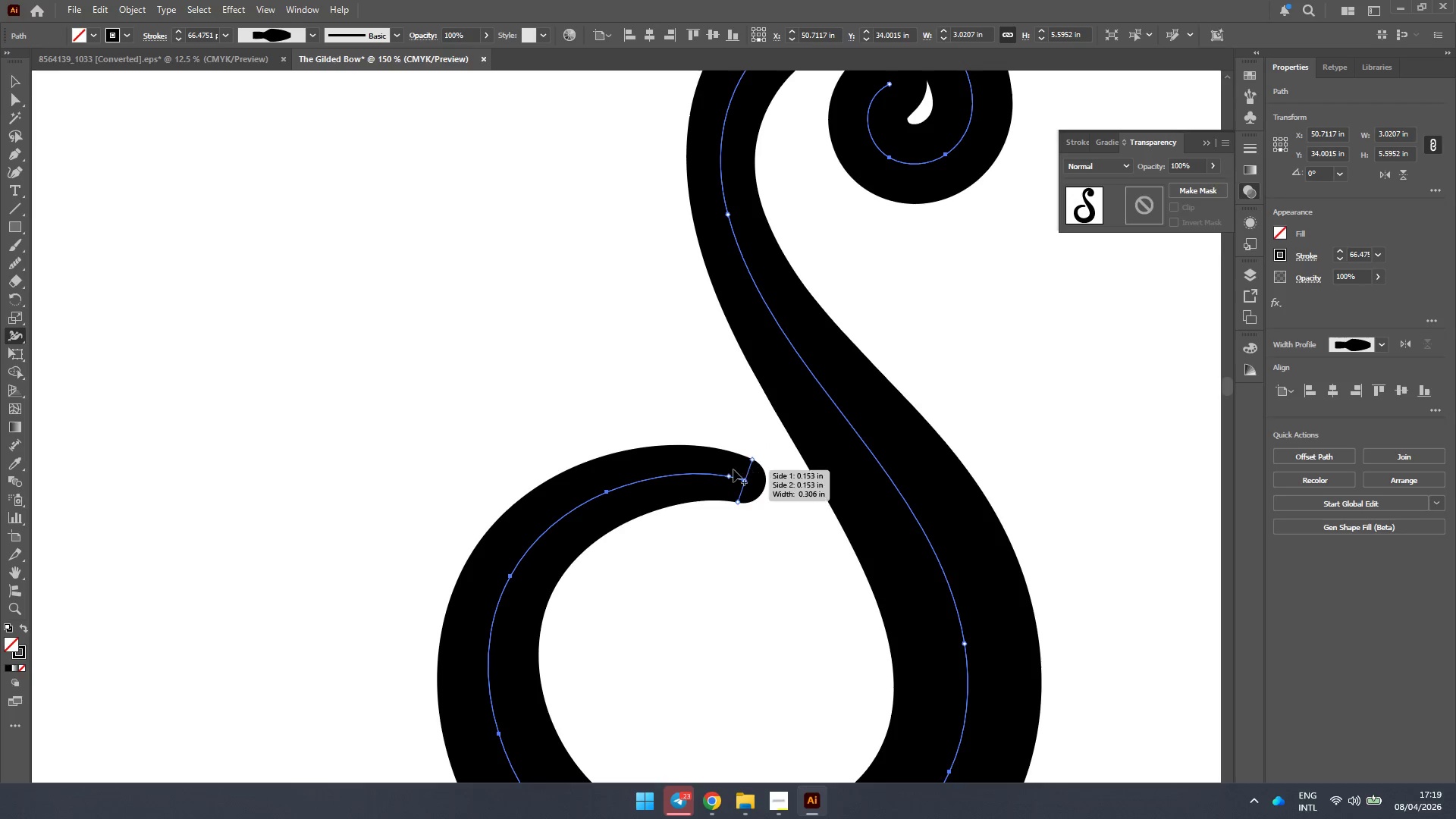 
hold_key(key=AltLeft, duration=0.45)
 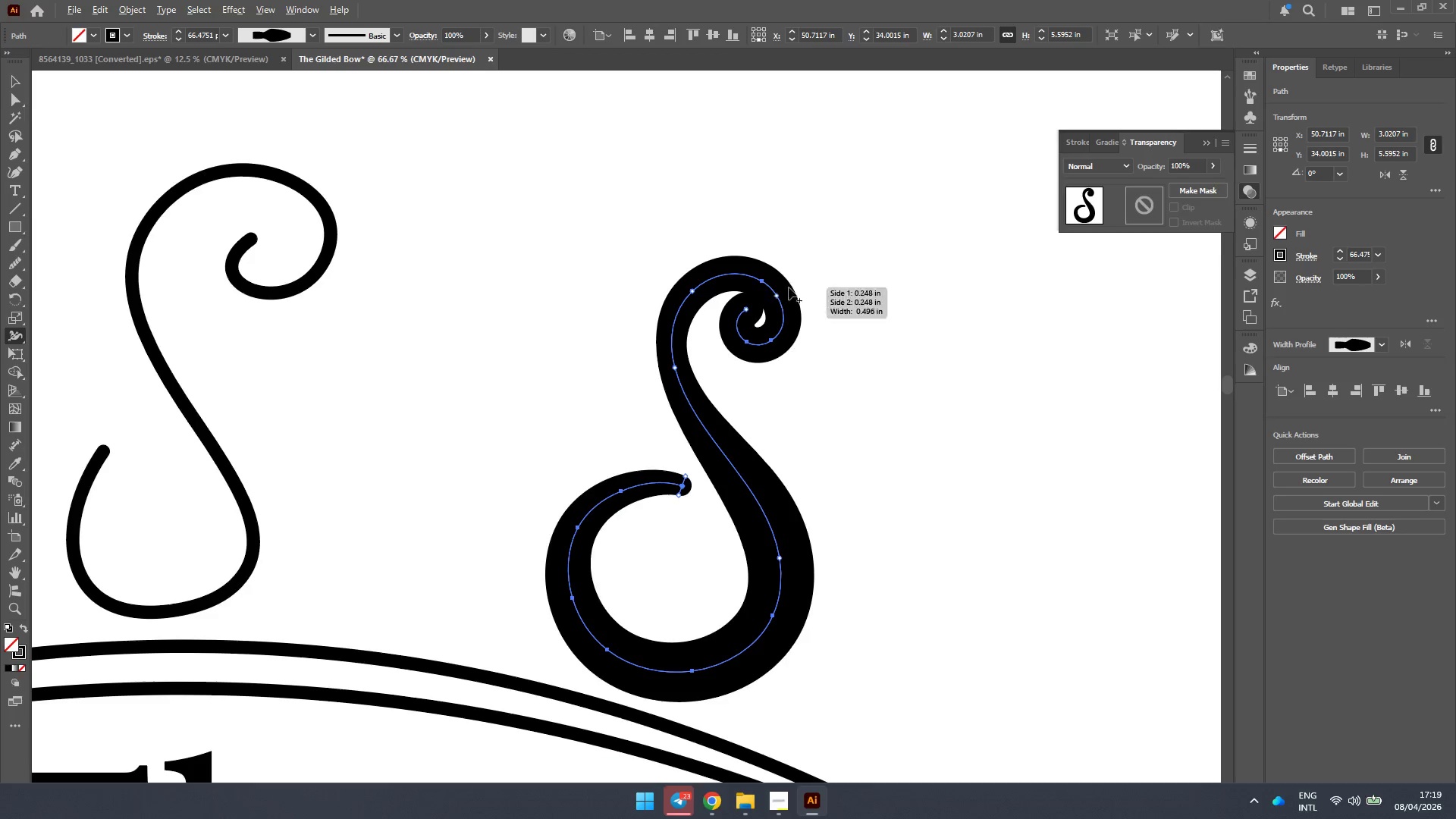 
hold_key(key=AltLeft, duration=0.56)
 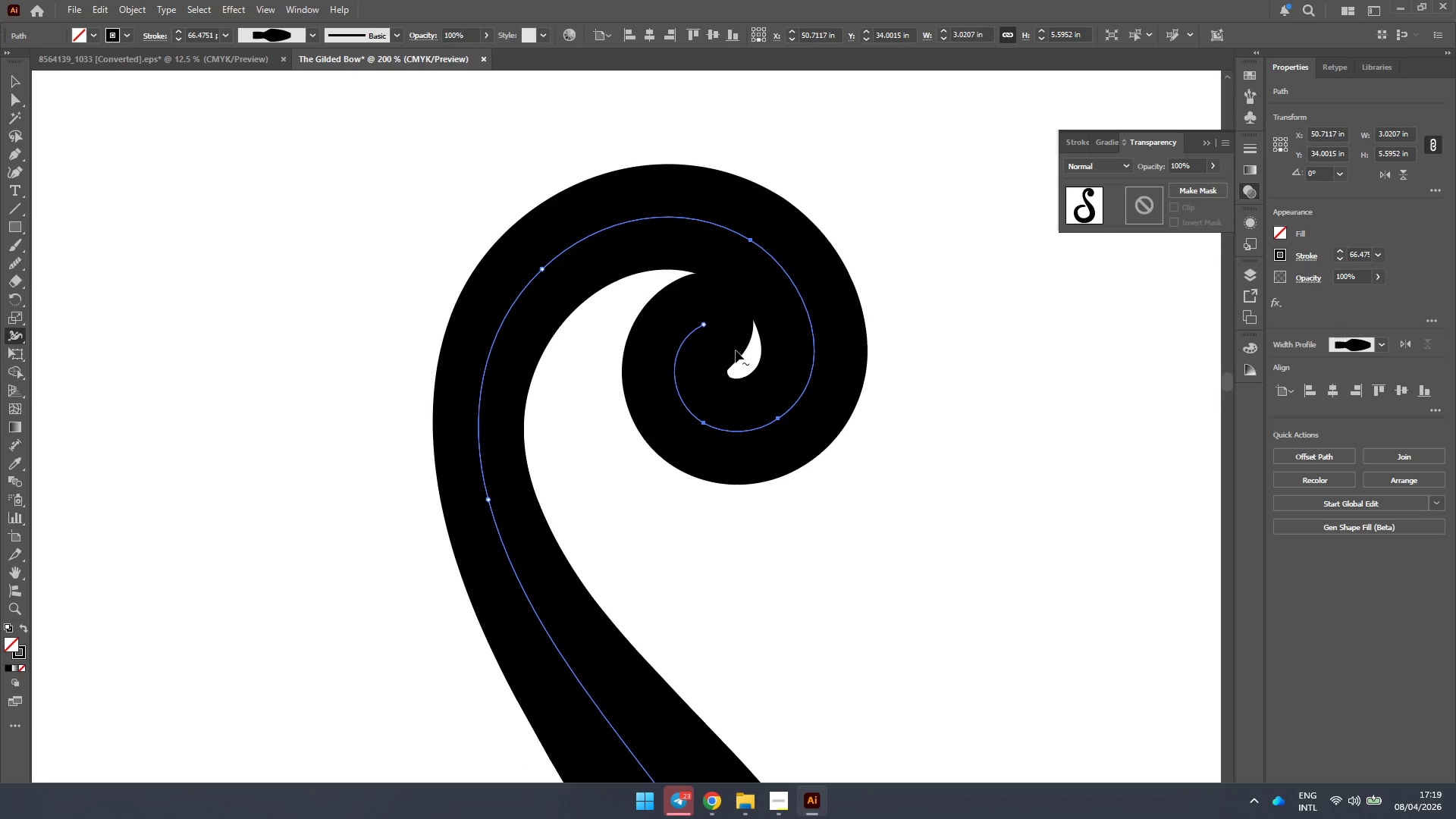 
scroll: coordinate [632, 490], scroll_direction: down, amount: 2.0
 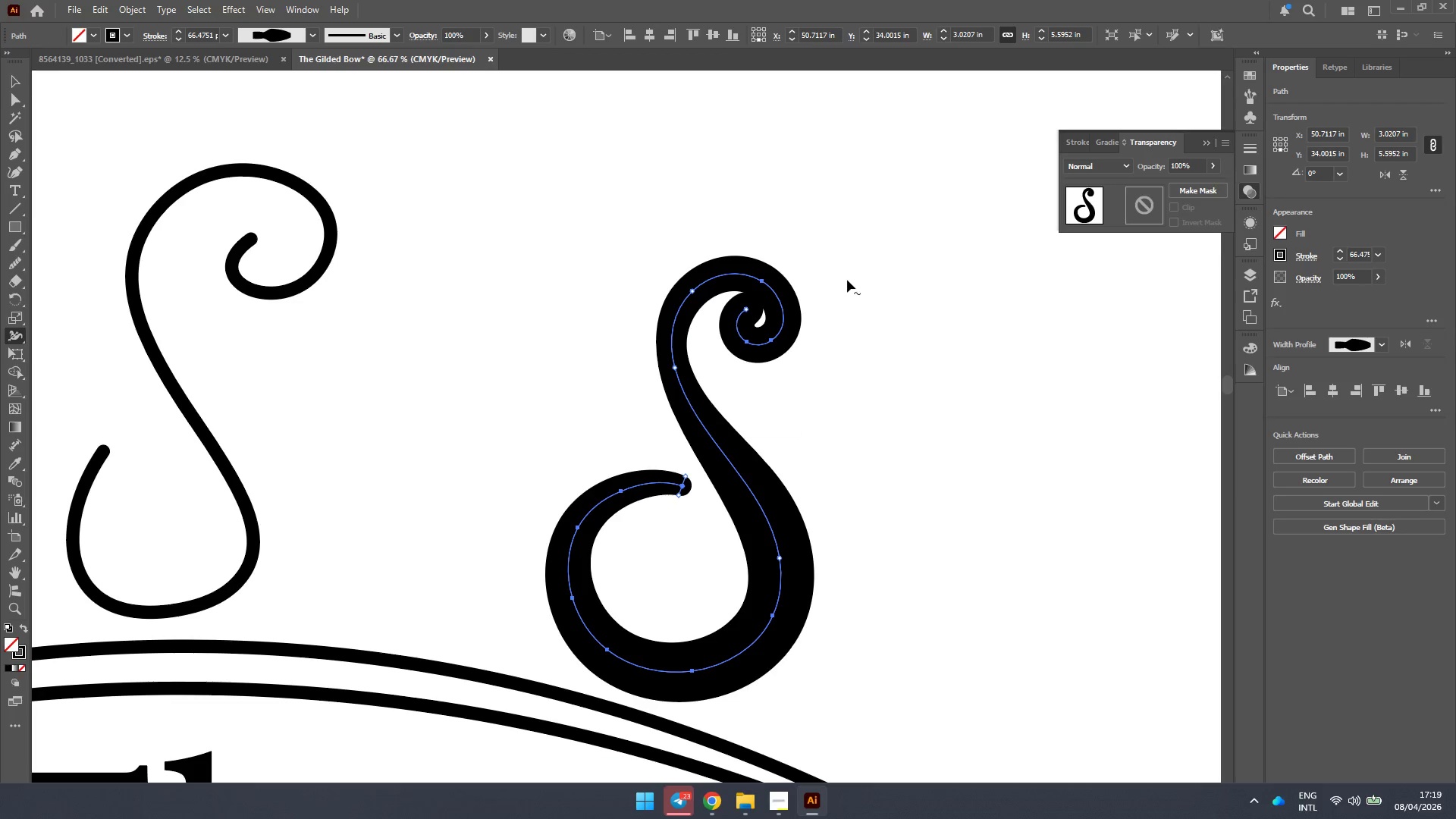 
scroll: coordinate [764, 303], scroll_direction: up, amount: 3.0
 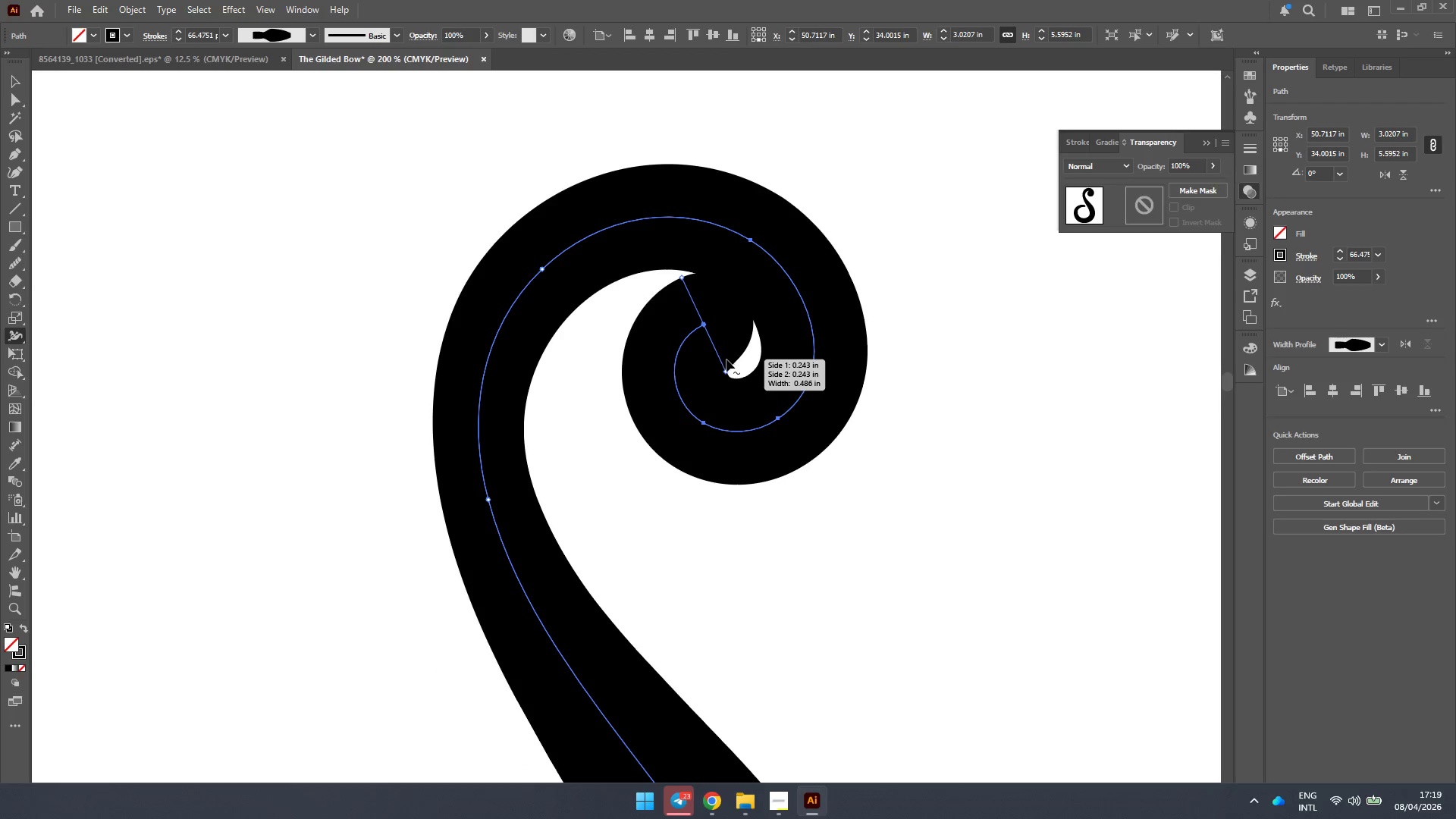 
left_click_drag(start_coordinate=[726, 367], to_coordinate=[720, 349])
 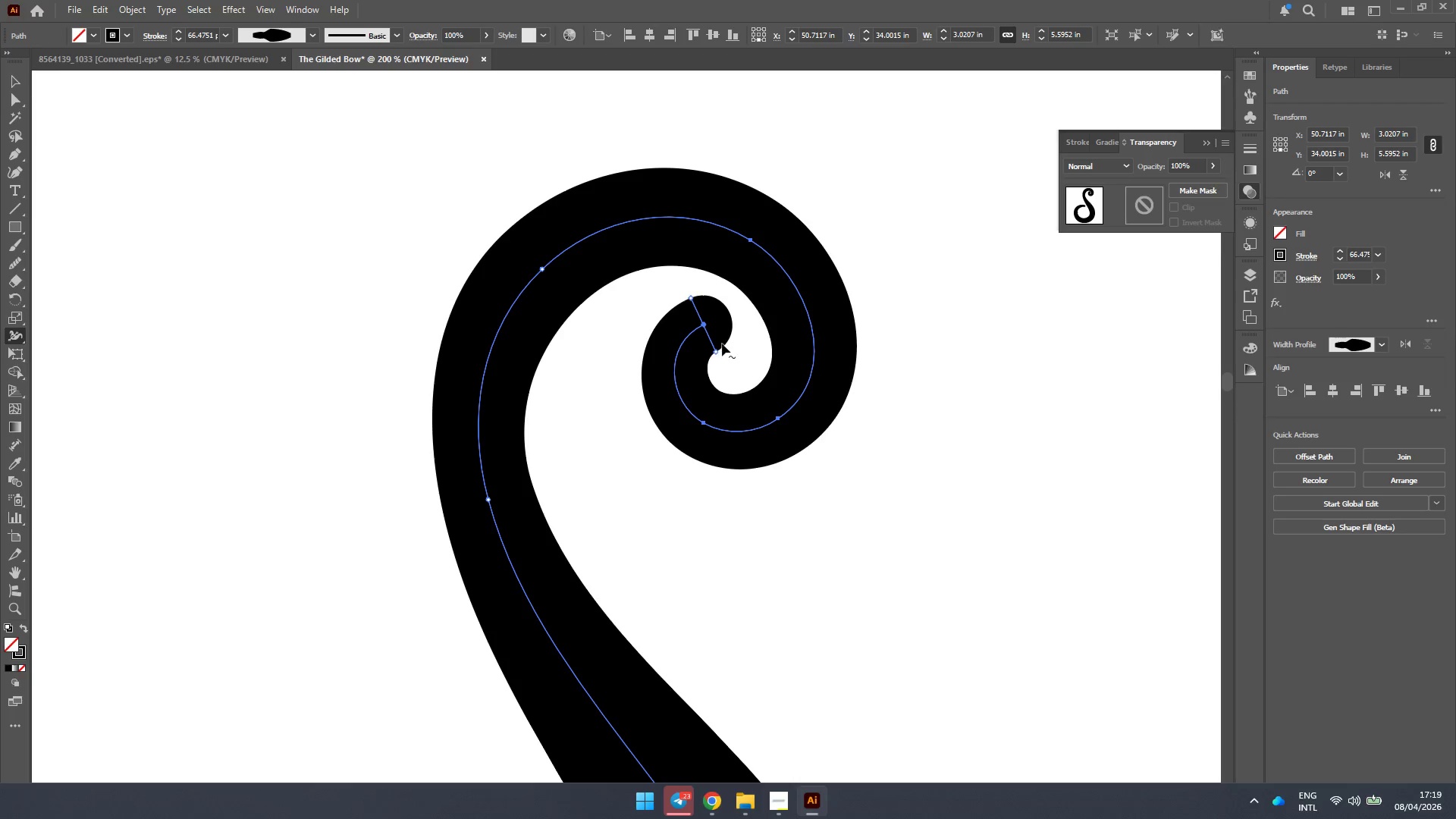 
hold_key(key=AltLeft, duration=0.39)
 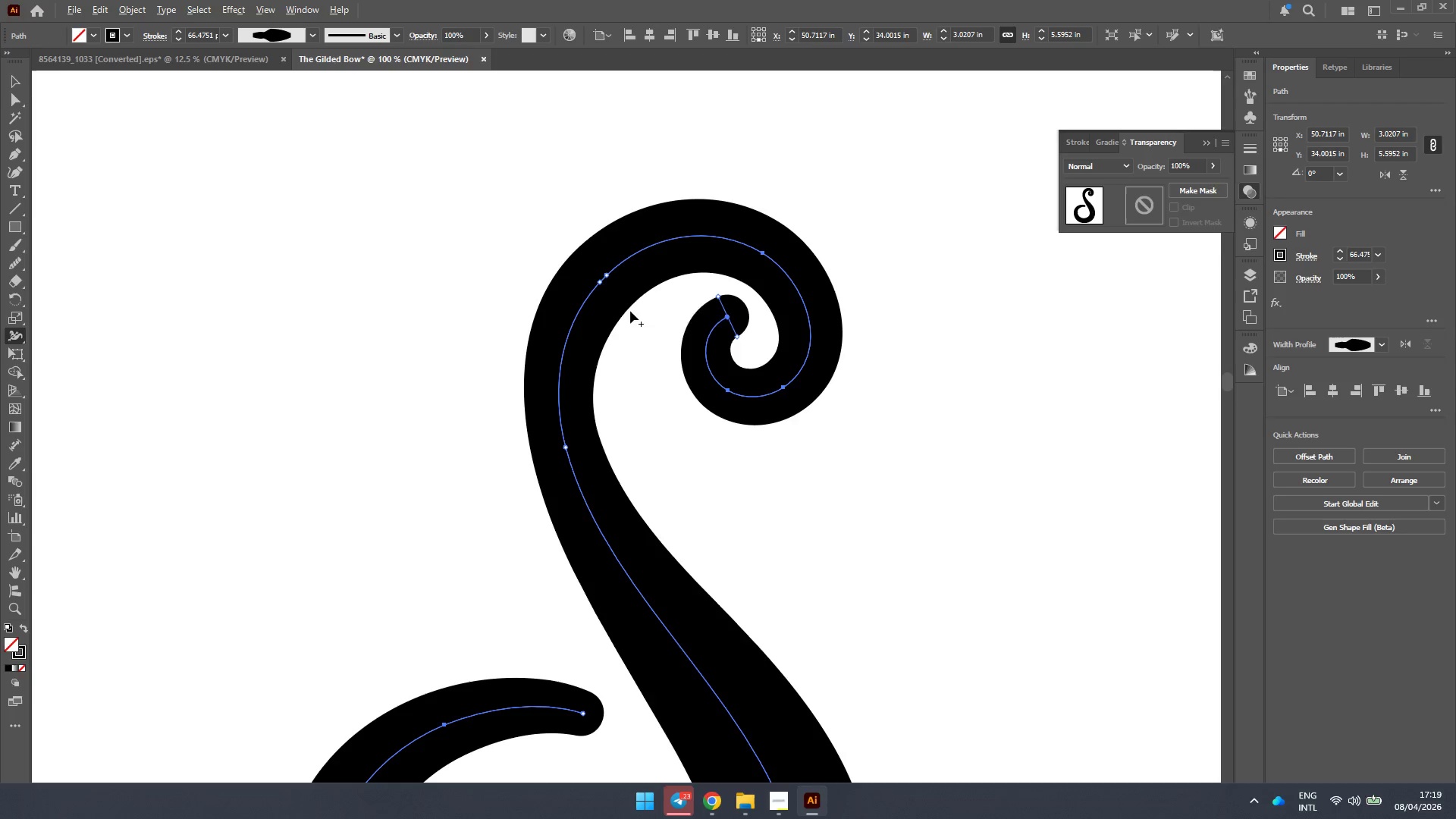 
key(Alt+AltLeft)
 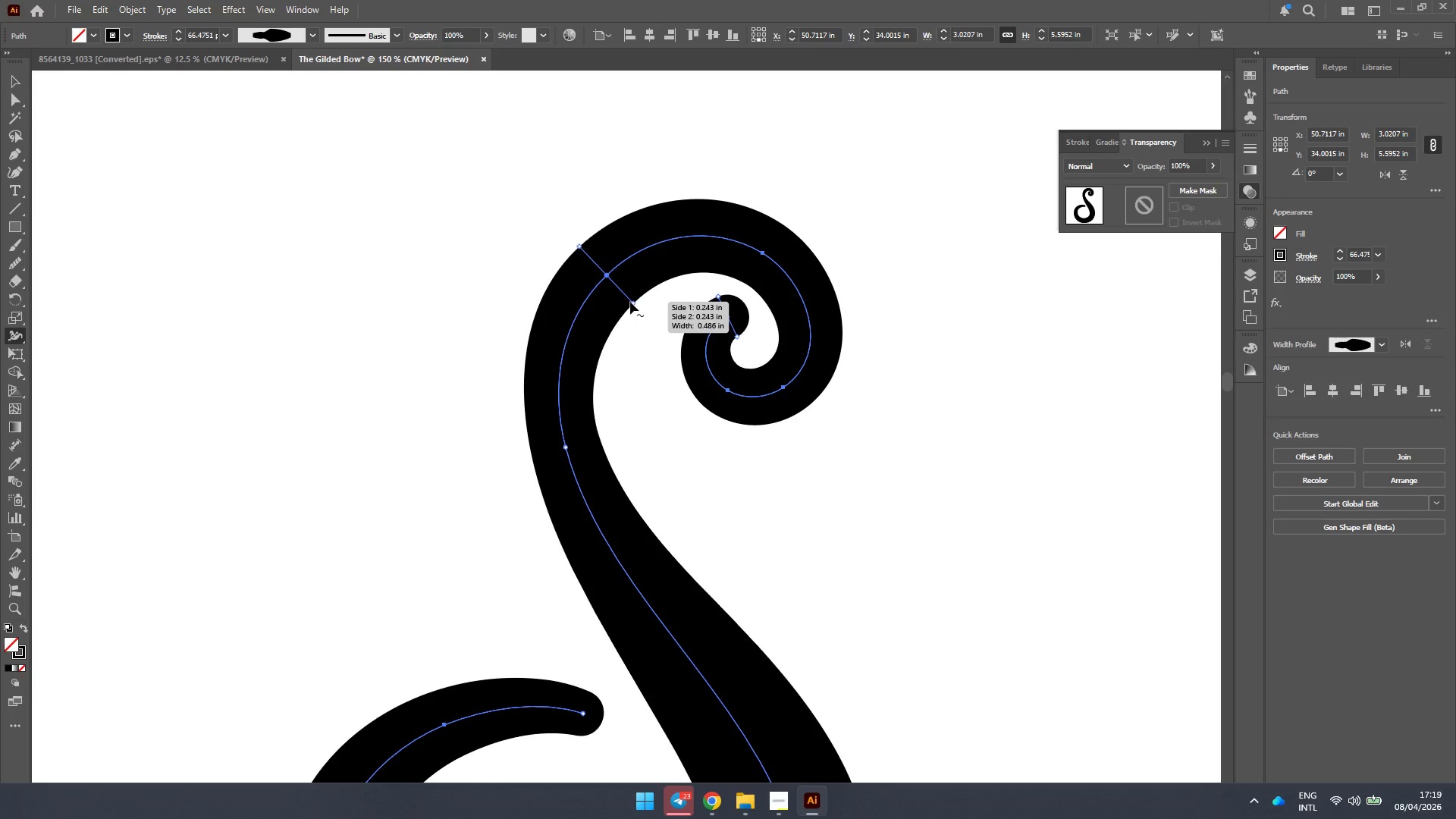 
scroll: coordinate [630, 311], scroll_direction: down, amount: 1.0
 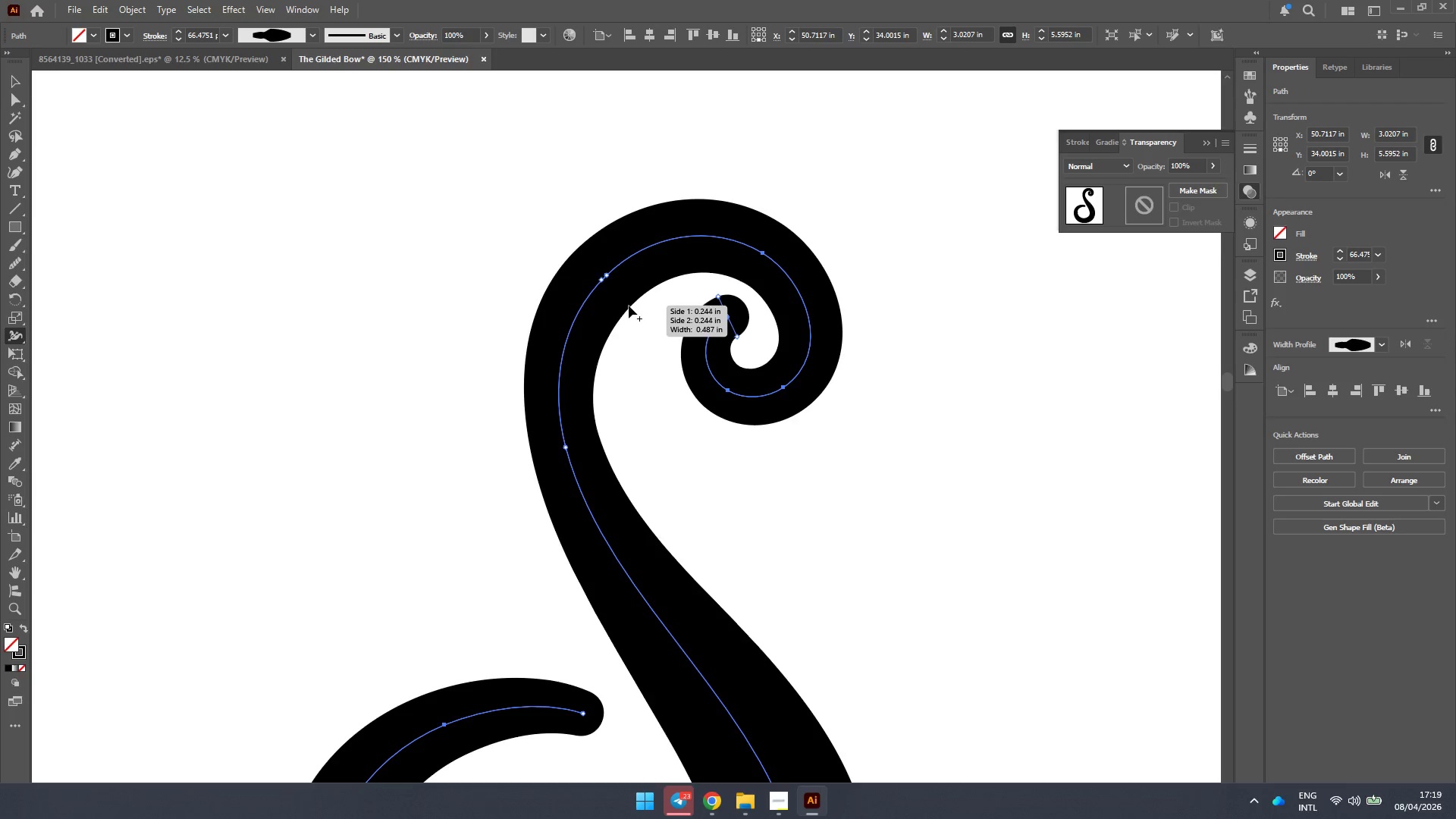 
left_click_drag(start_coordinate=[635, 302], to_coordinate=[641, 308])
 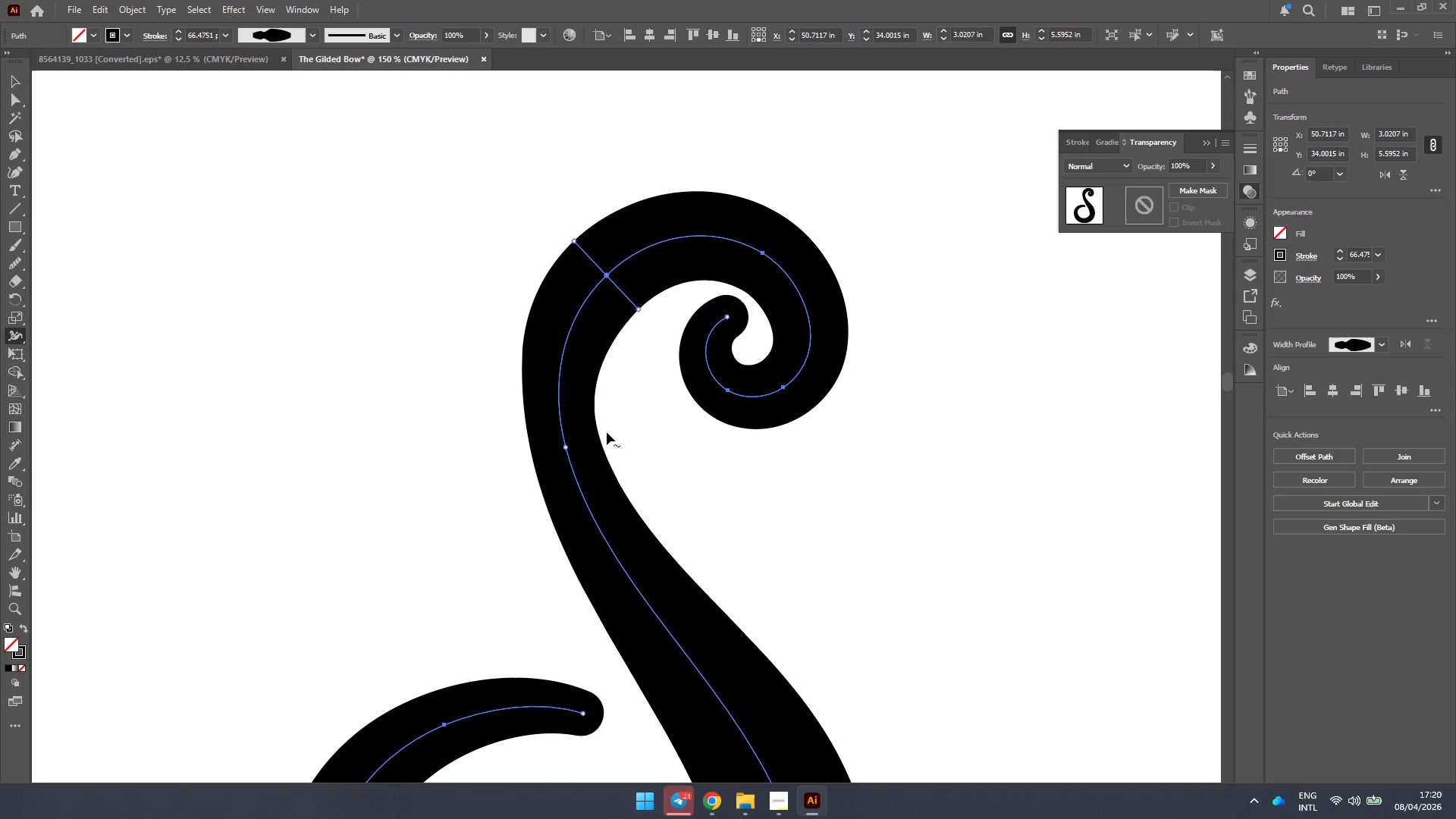 
hold_key(key=AltLeft, duration=0.42)
scroll: coordinate [632, 385], scroll_direction: down, amount: 2.0
 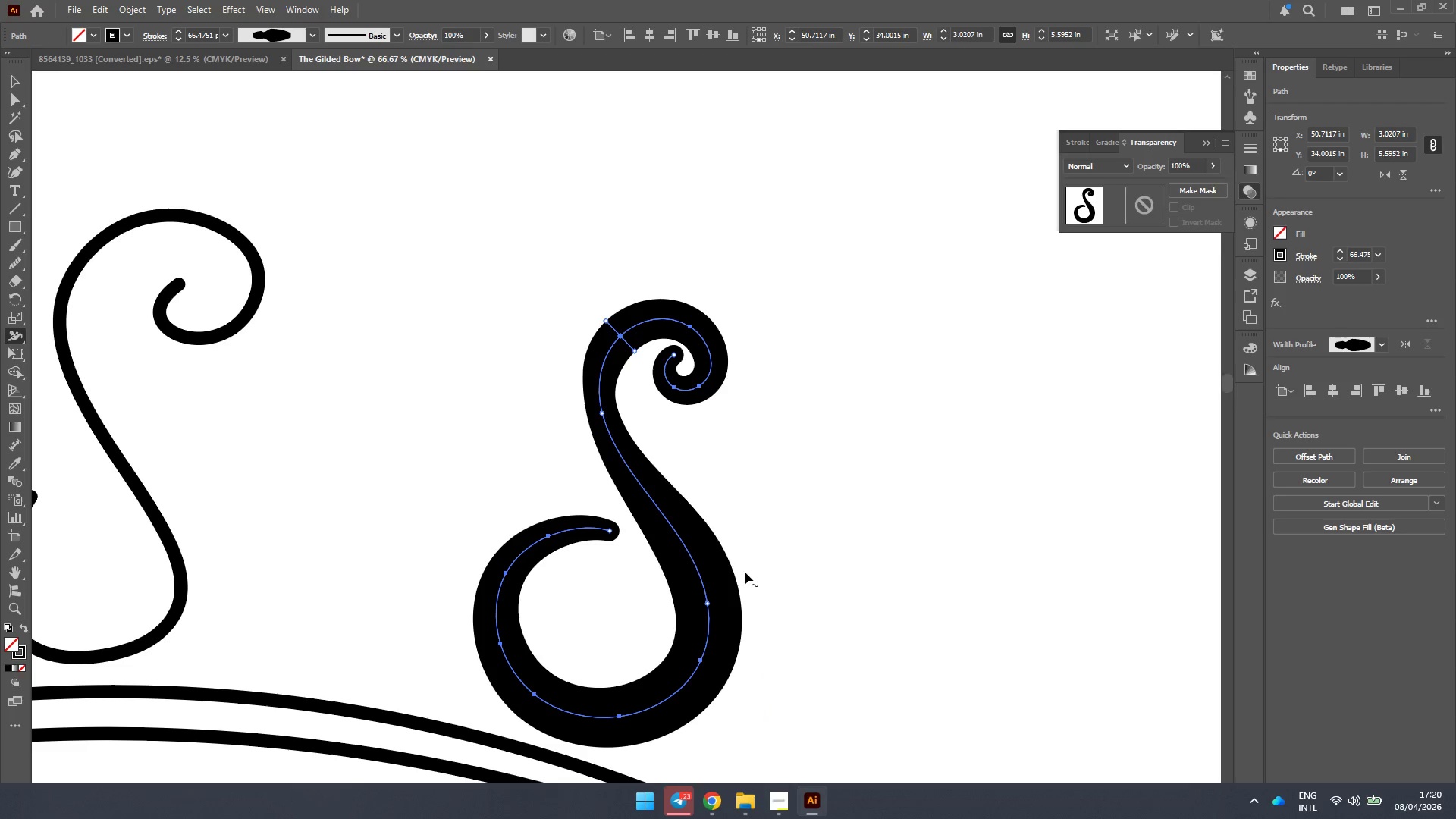 
hold_key(key=AltLeft, duration=0.33)
scroll: coordinate [742, 565], scroll_direction: up, amount: 1.0
 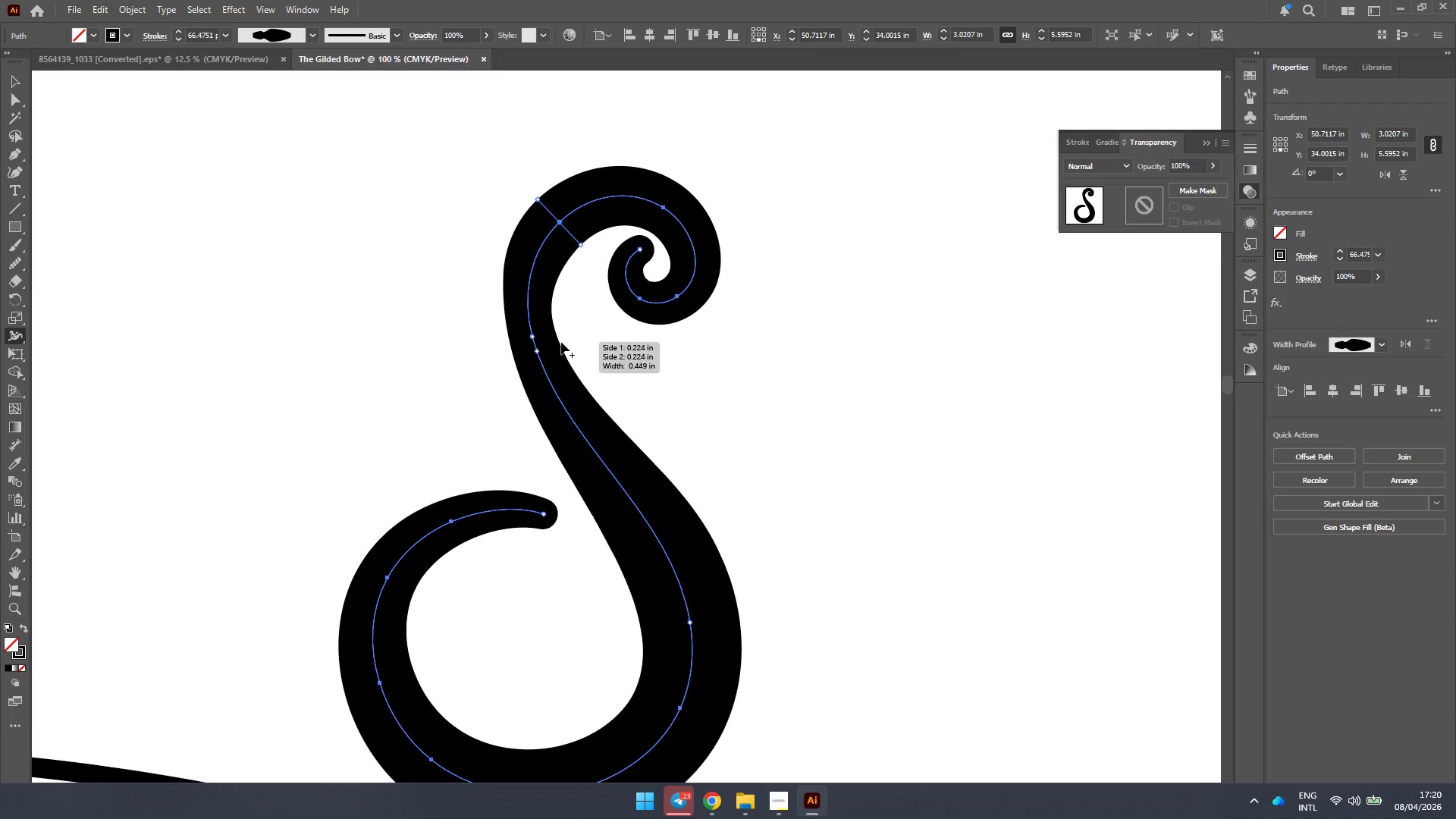 
left_click_drag(start_coordinate=[560, 331], to_coordinate=[569, 331])
 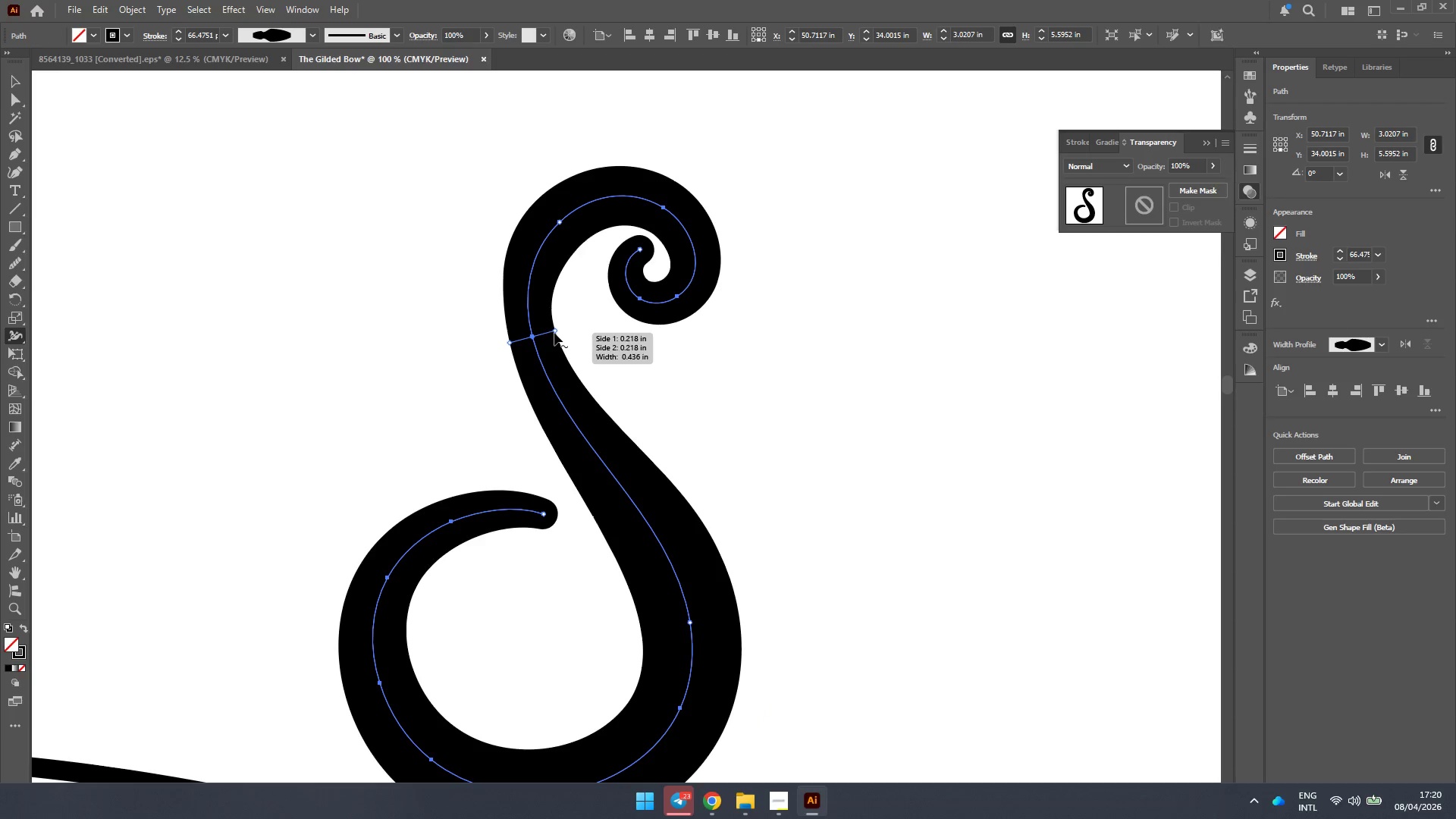 
left_click_drag(start_coordinate=[555, 332], to_coordinate=[560, 333])
 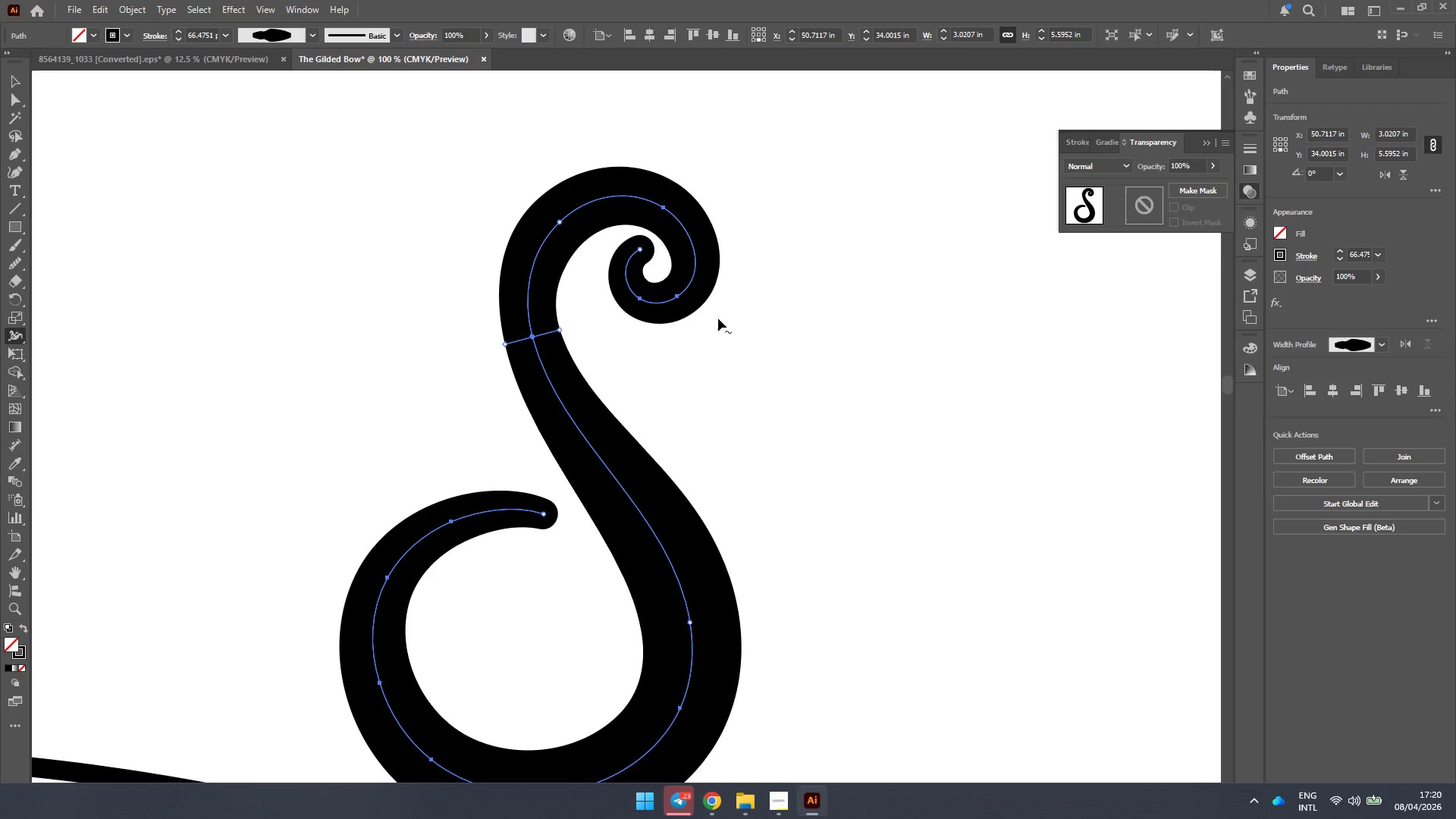 
hold_key(key=AltLeft, duration=0.8)
 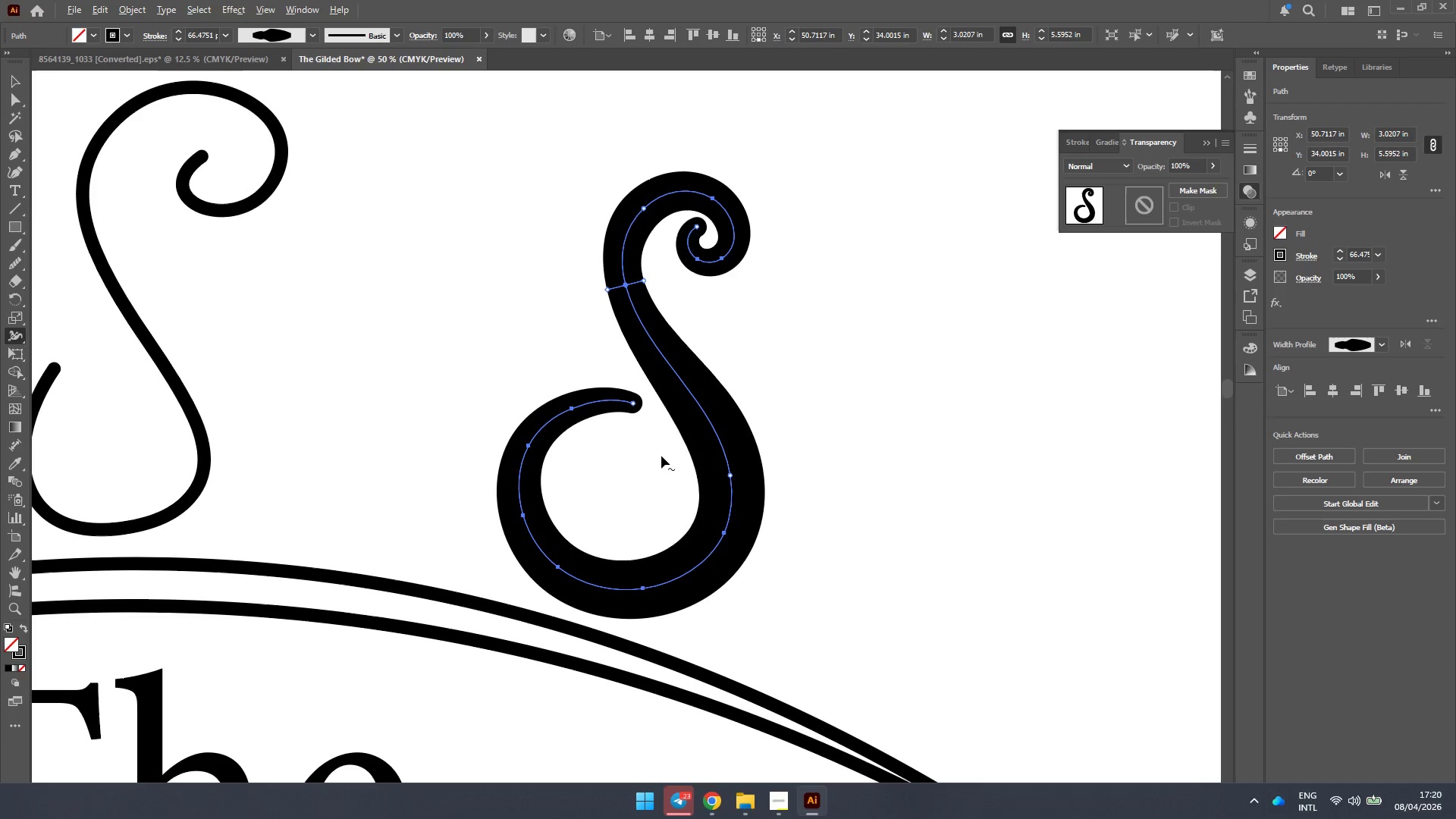 
hold_key(key=AltLeft, duration=0.73)
 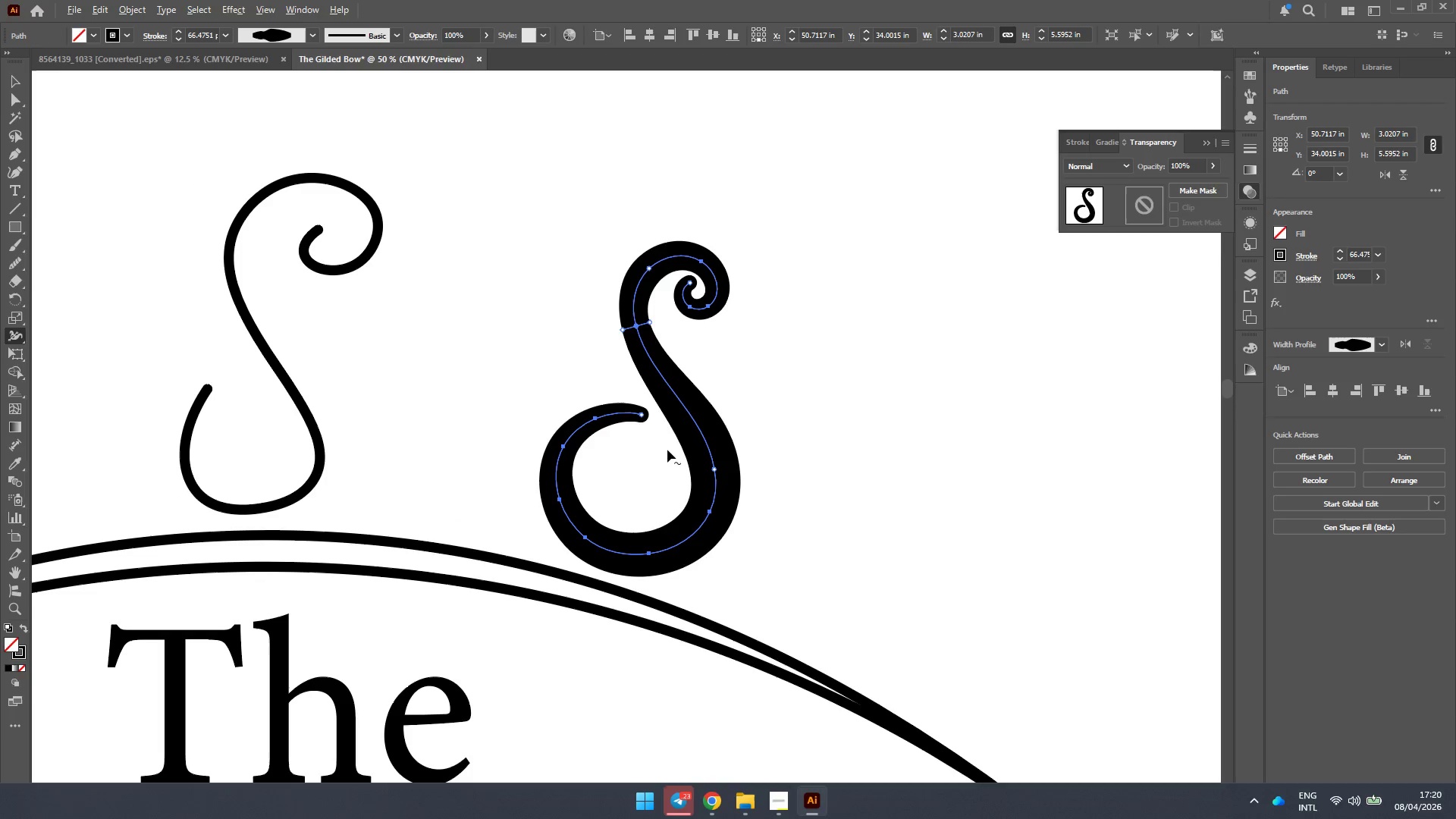 
scroll: coordinate [736, 318], scroll_direction: down, amount: 2.0
 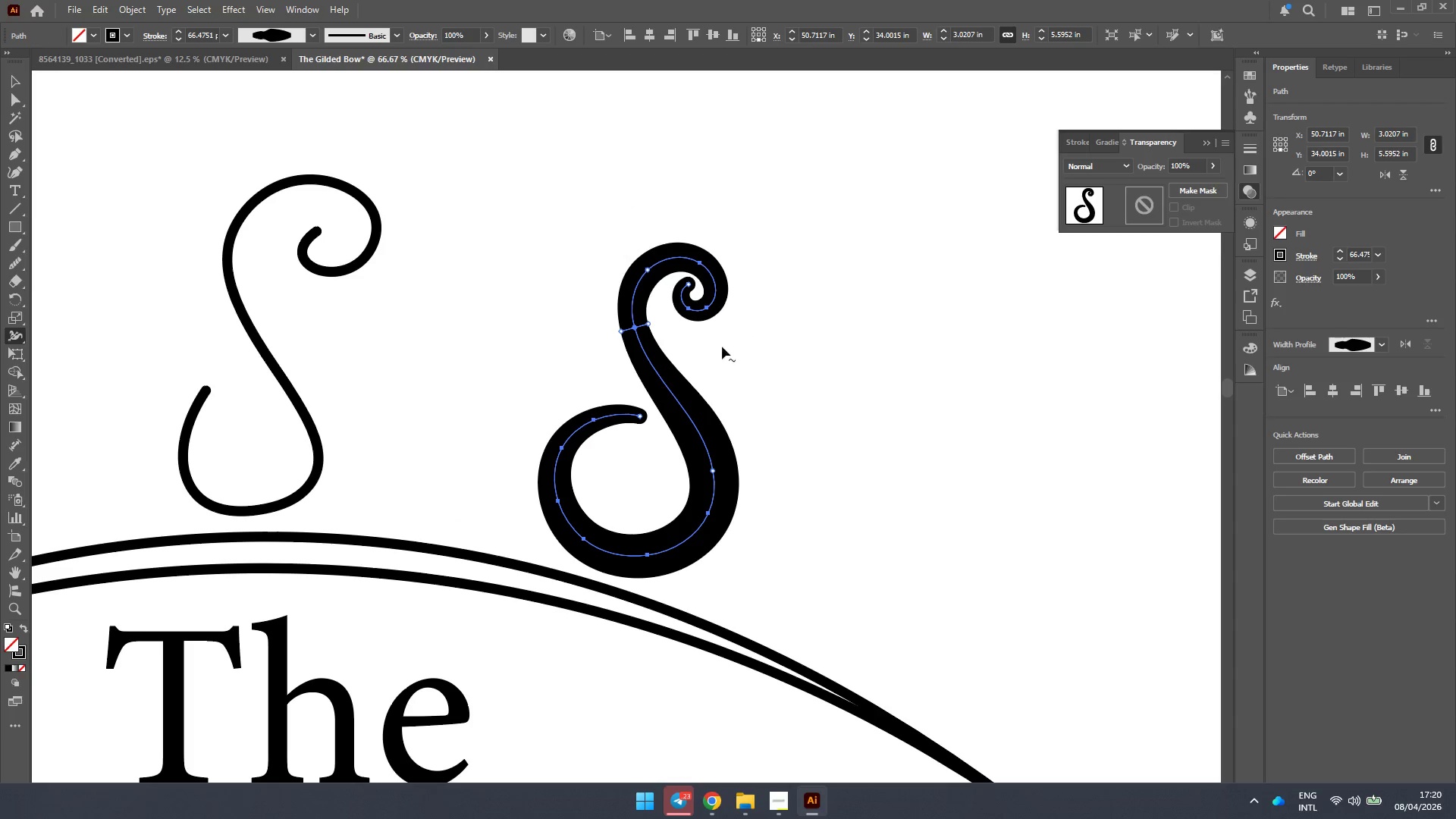 
scroll: coordinate [661, 456], scroll_direction: up, amount: 1.0
 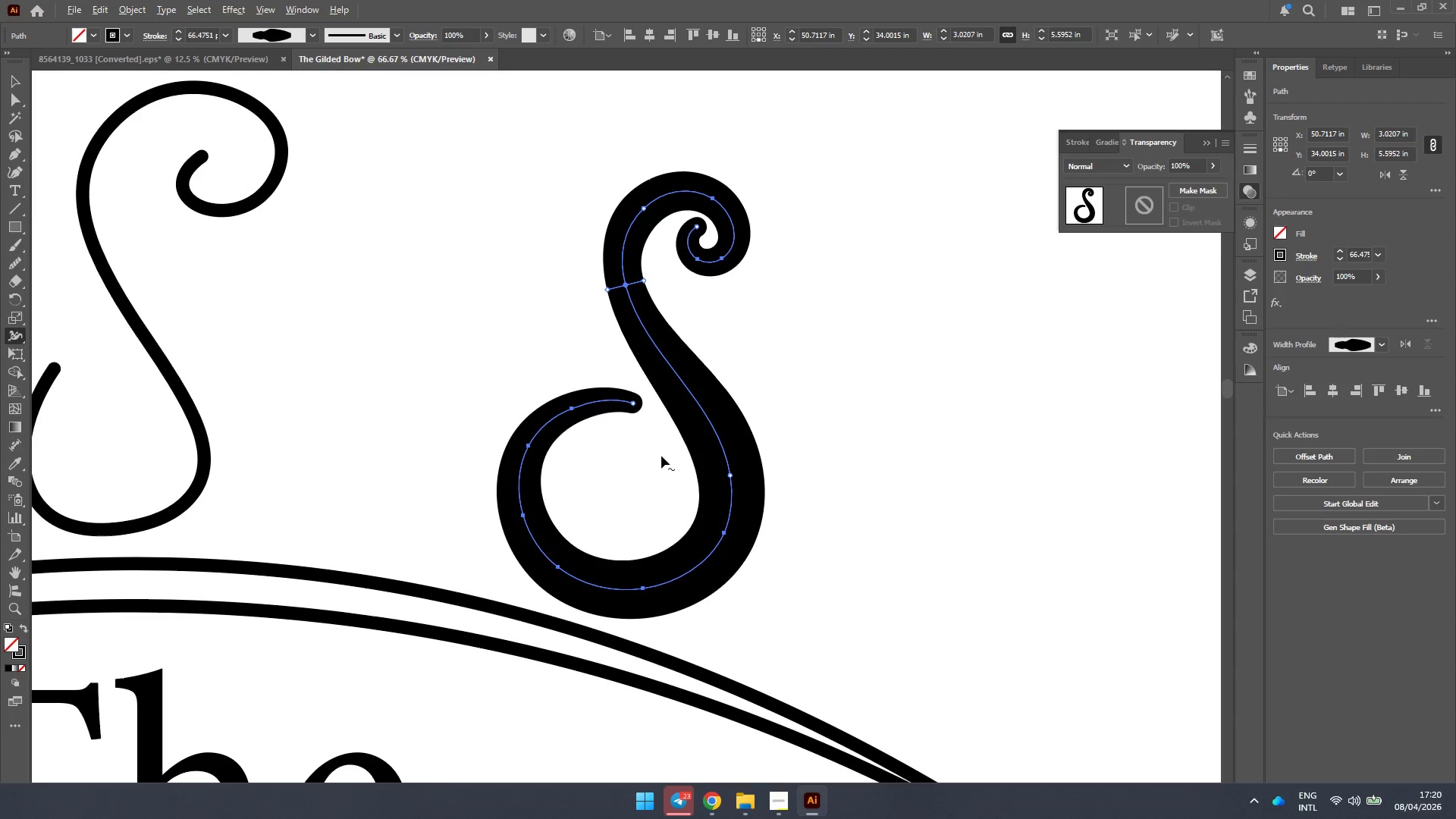 
hold_key(key=AltLeft, duration=0.45)
scroll: coordinate [667, 450], scroll_direction: down, amount: 1.0
 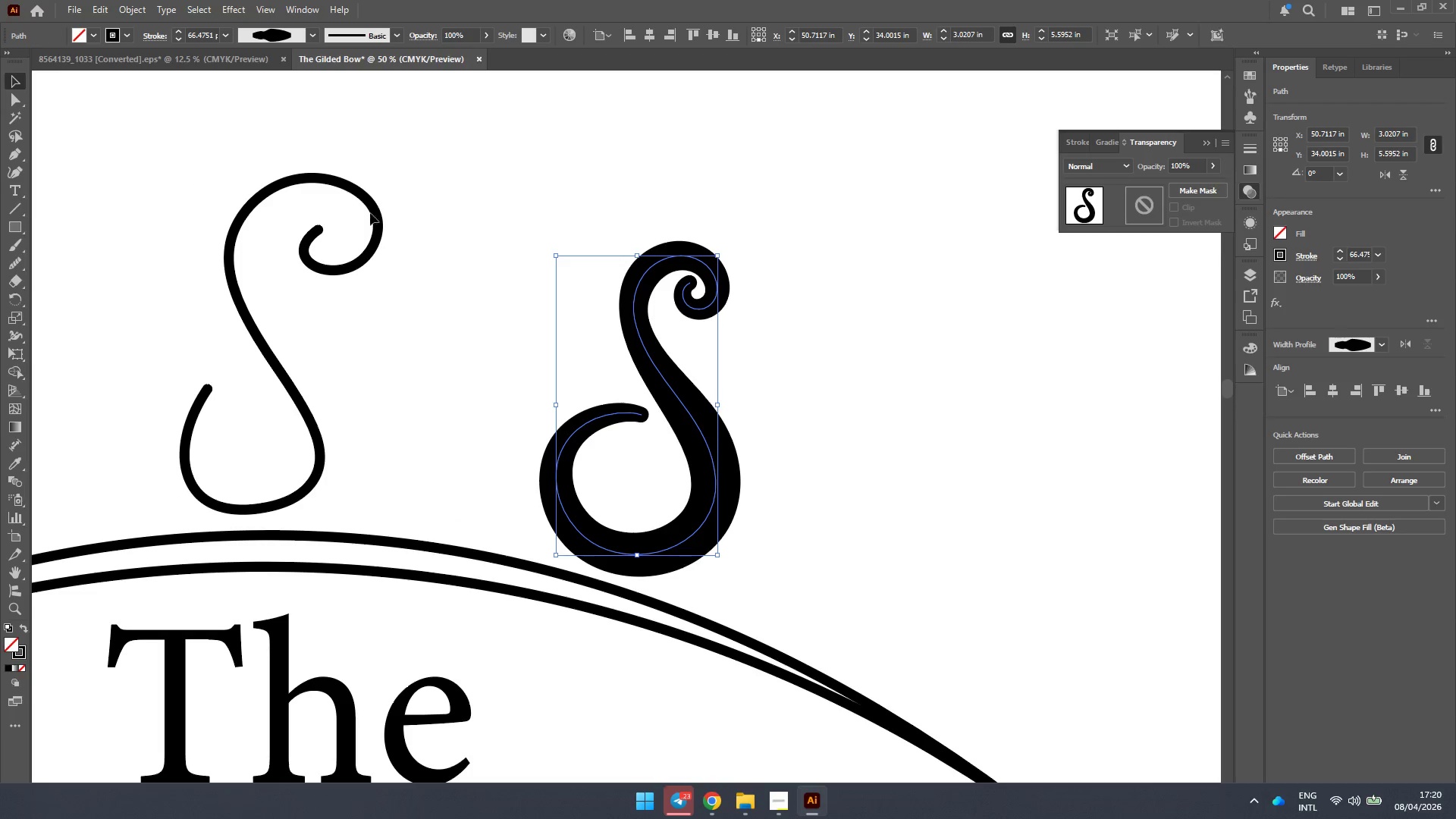 
left_click([357, 261])
 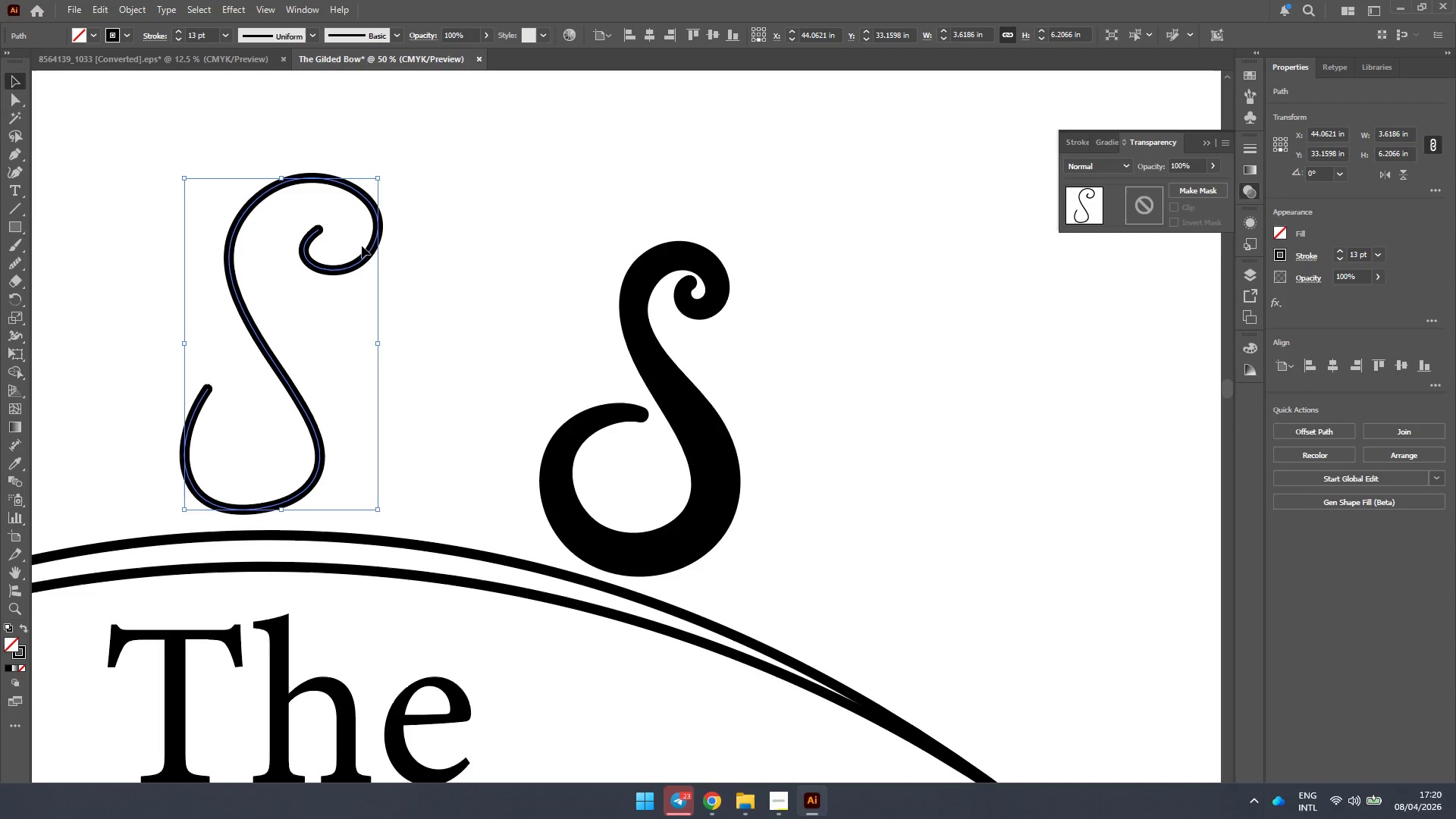 
key(Delete)
 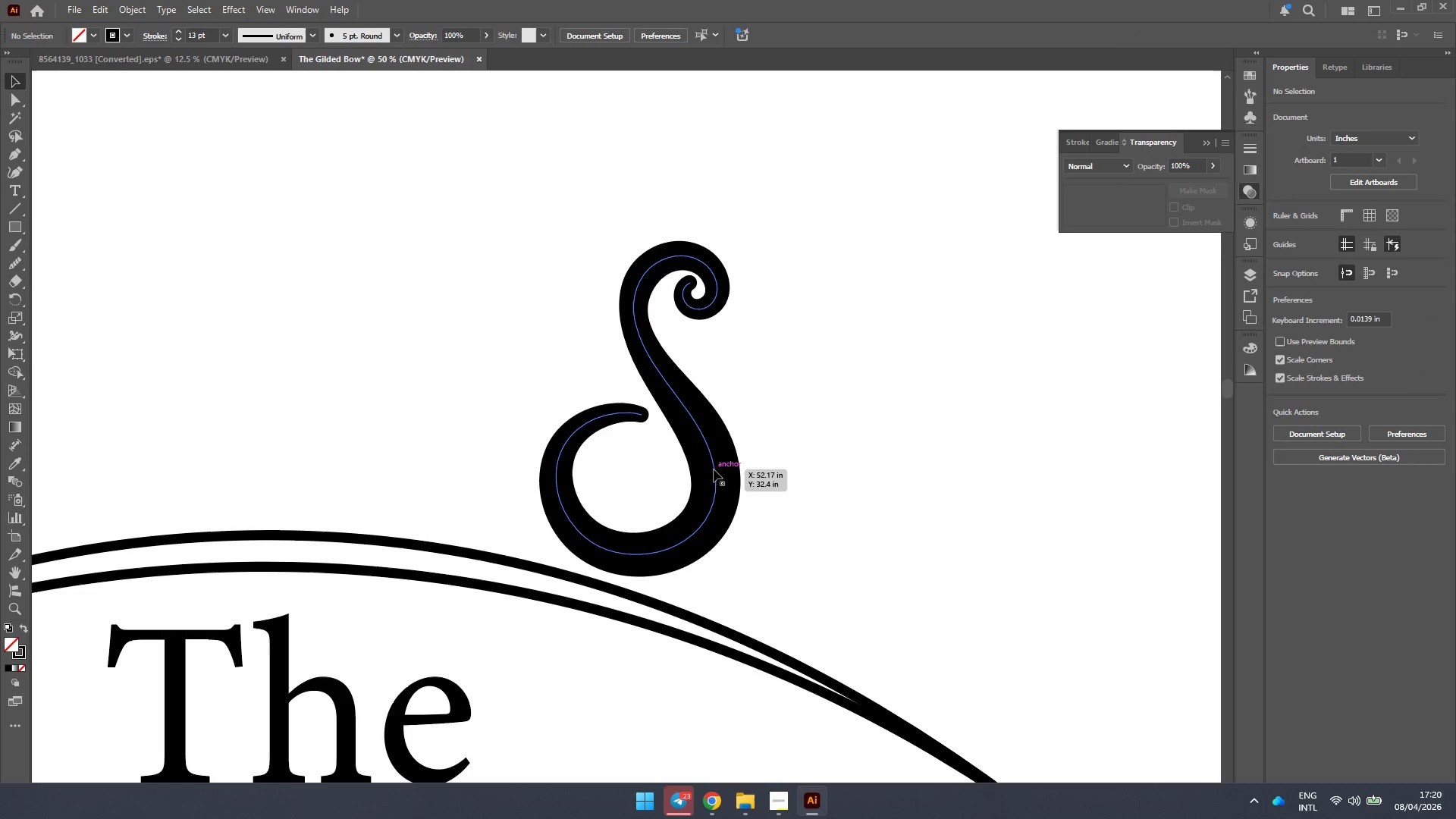 
left_click_drag(start_coordinate=[713, 469], to_coordinate=[340, 410])
 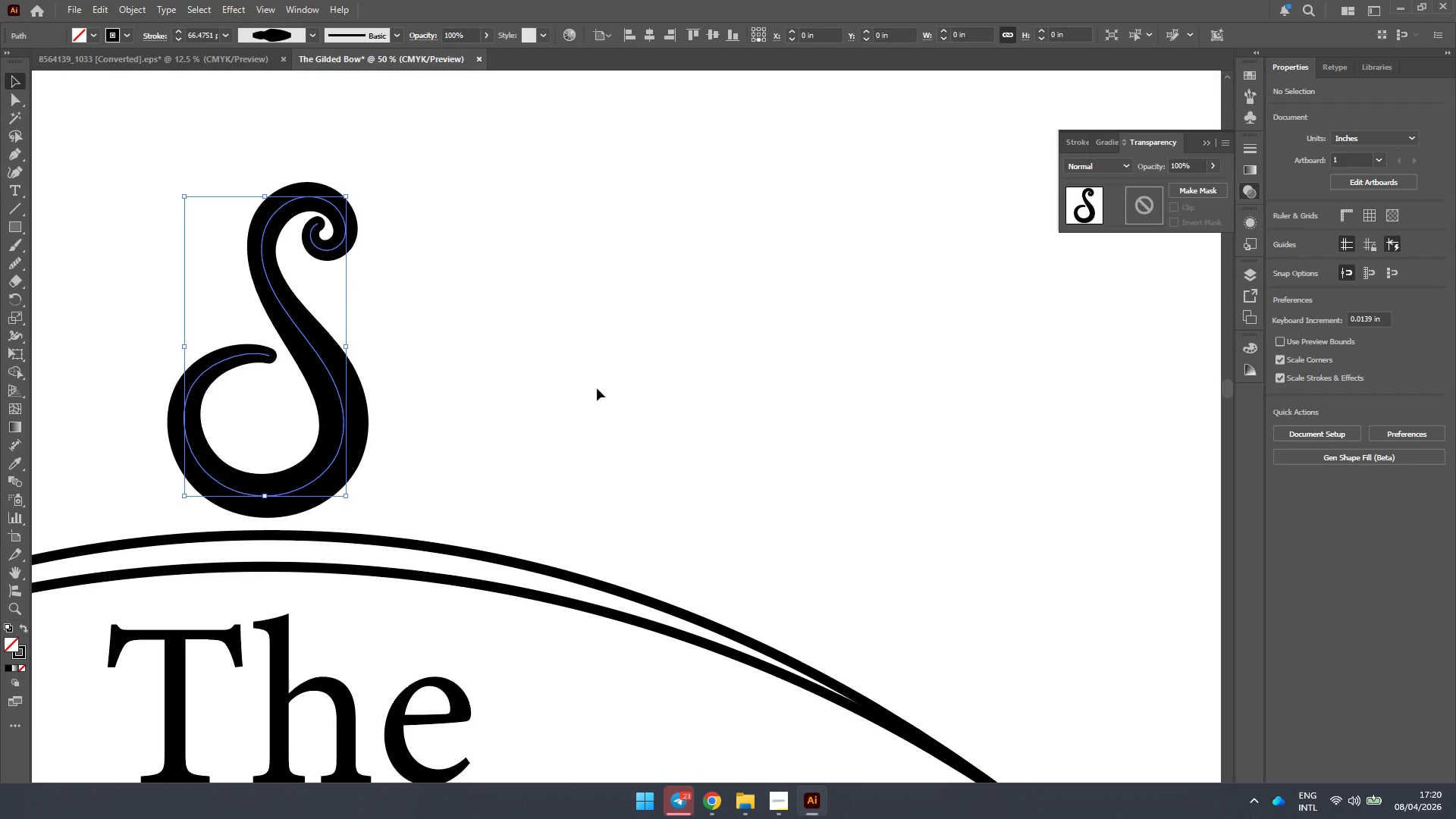 
hold_key(key=AltLeft, duration=0.41)
 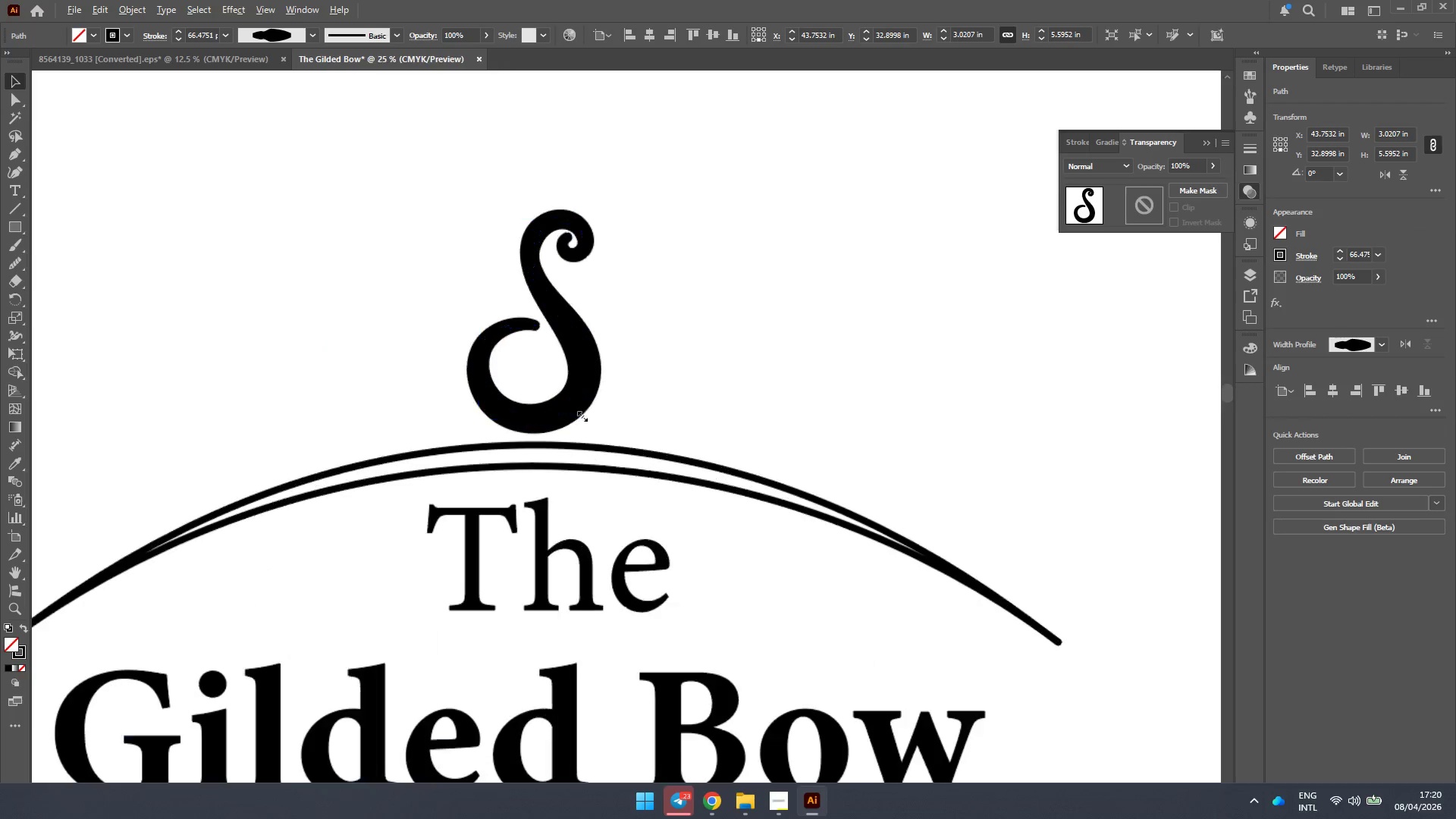 
hold_key(key=AltLeft, duration=0.47)
 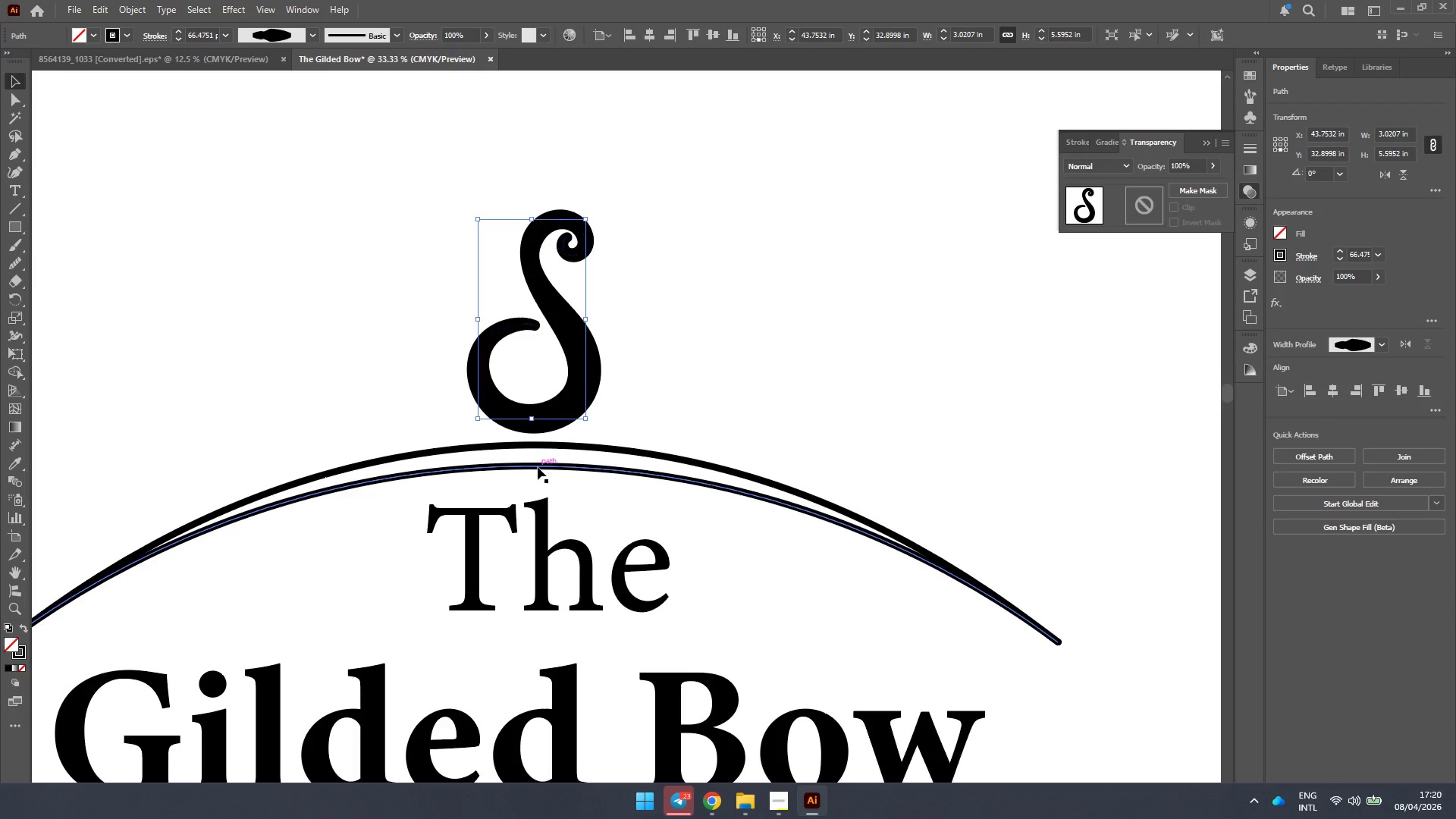 
scroll: coordinate [704, 374], scroll_direction: down, amount: 3.0
 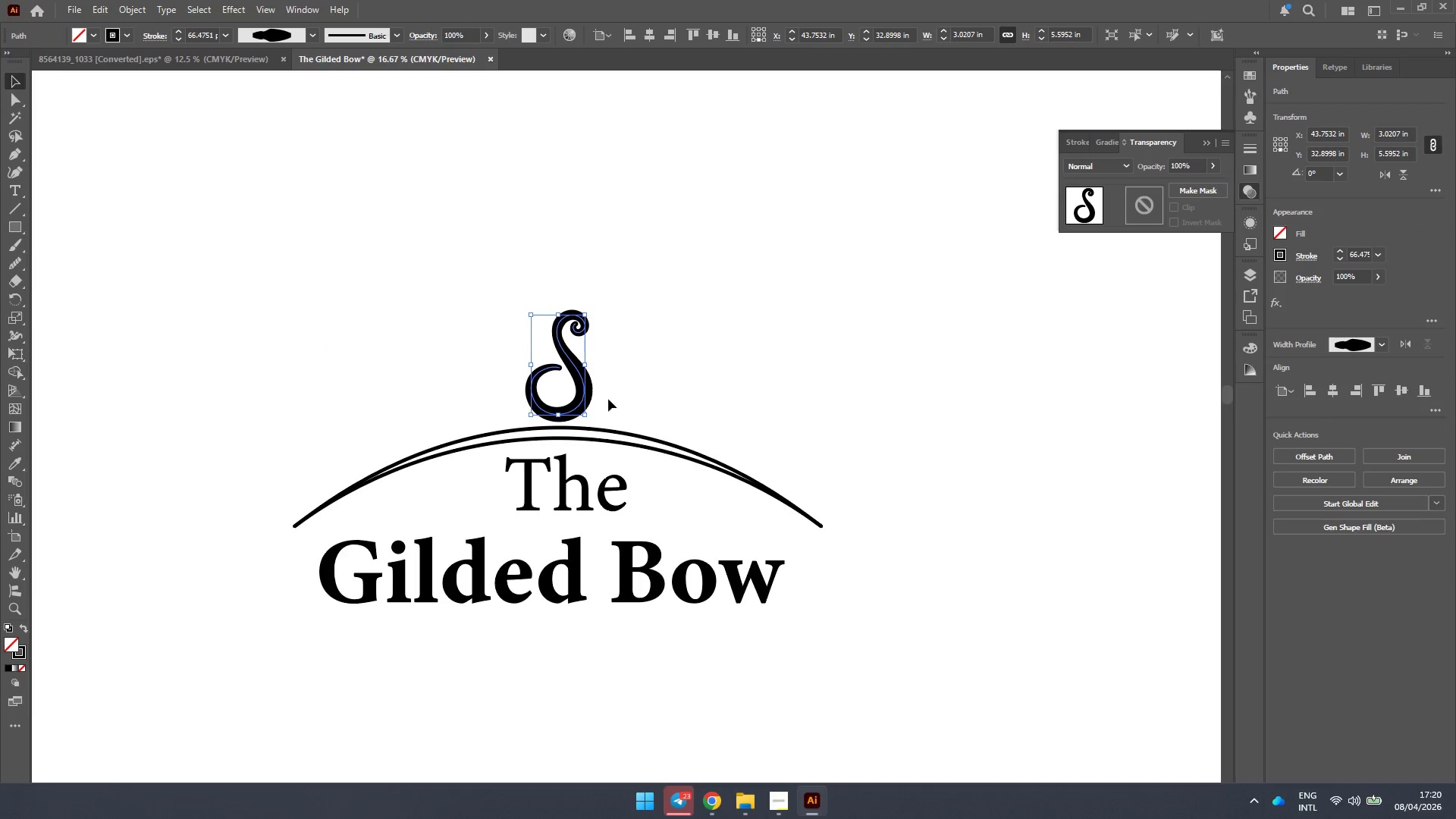 
scroll: coordinate [581, 415], scroll_direction: up, amount: 2.0
 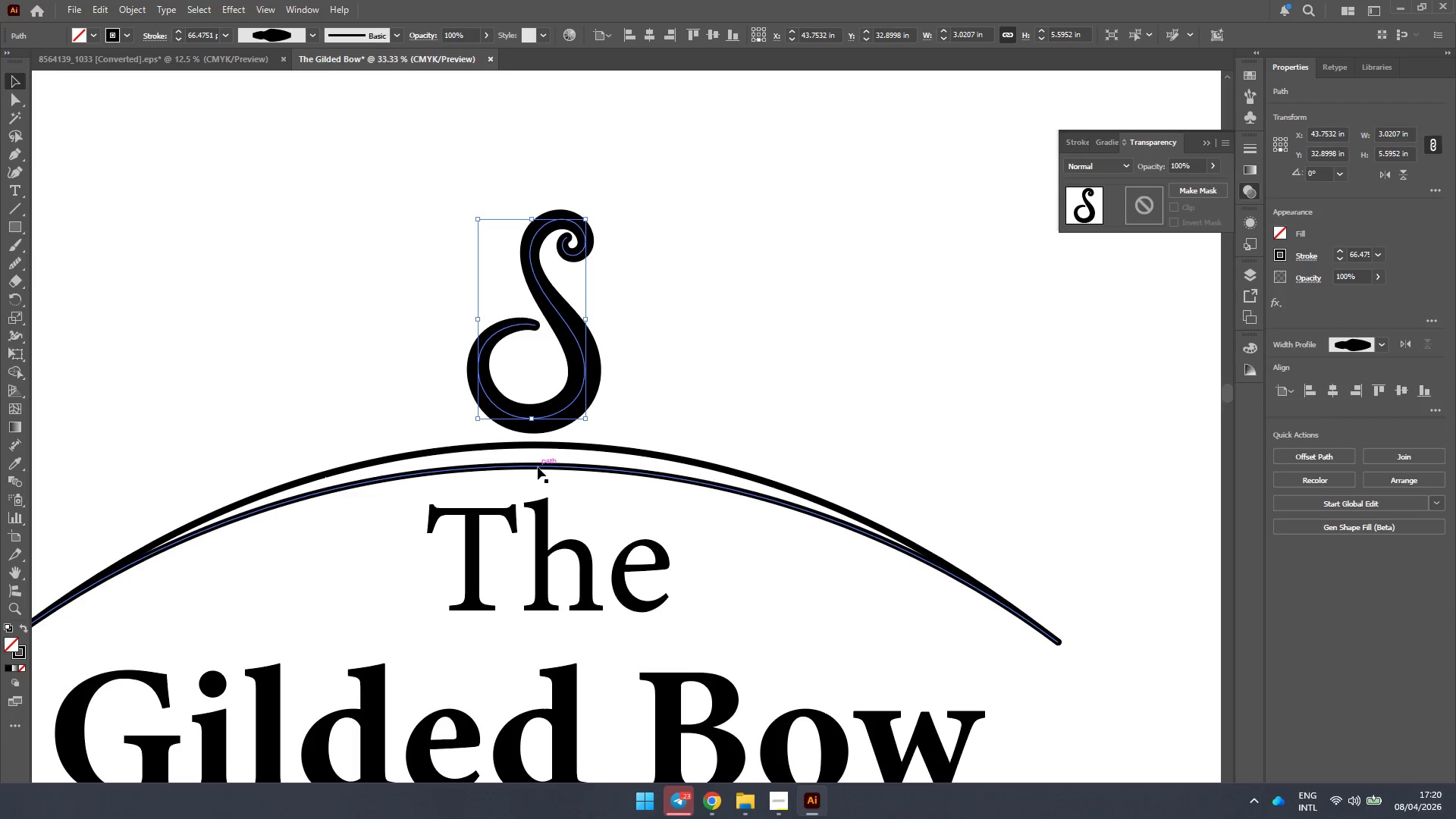 
left_click([538, 467])
 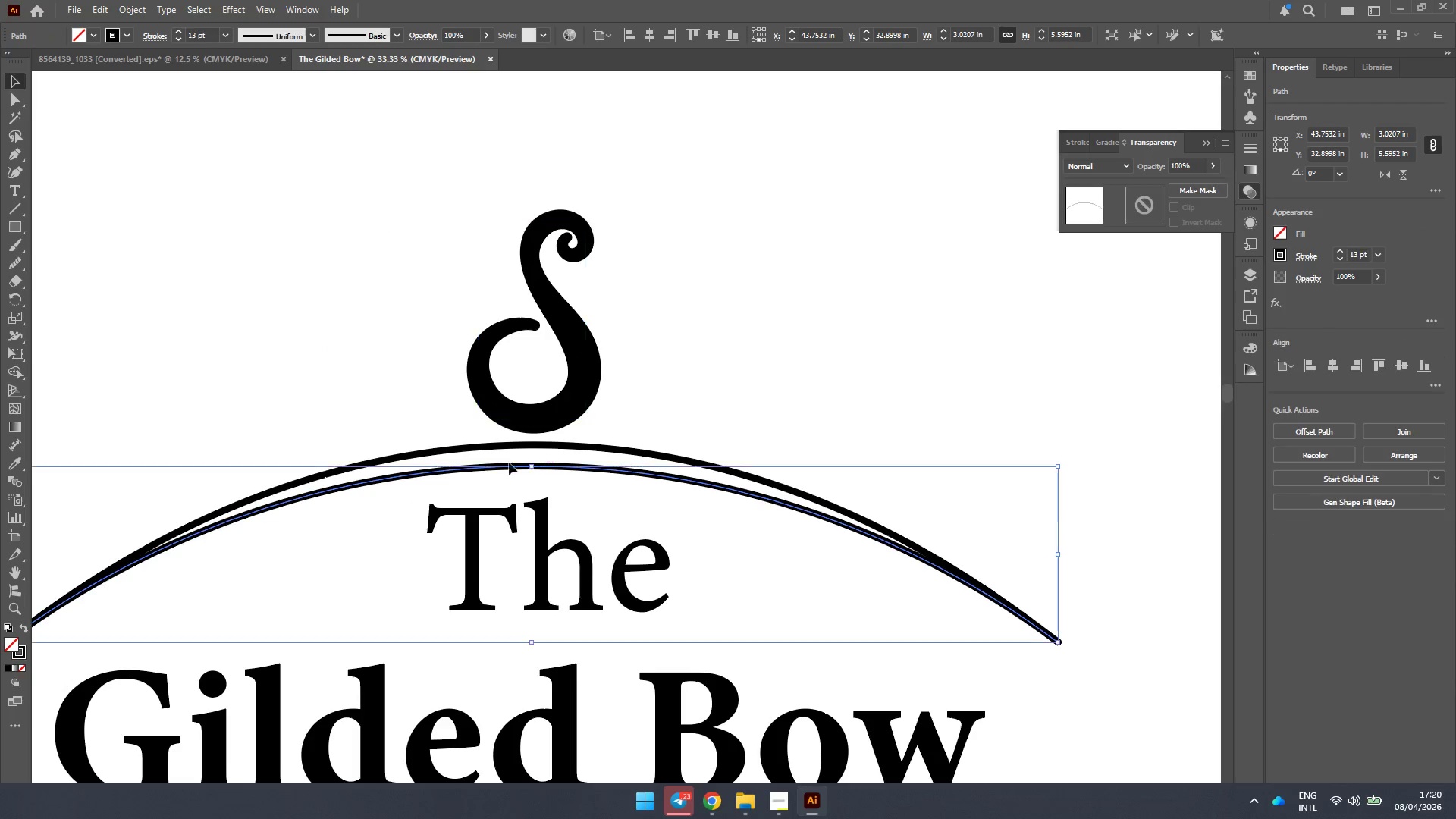 
key(Alt+AltLeft)
 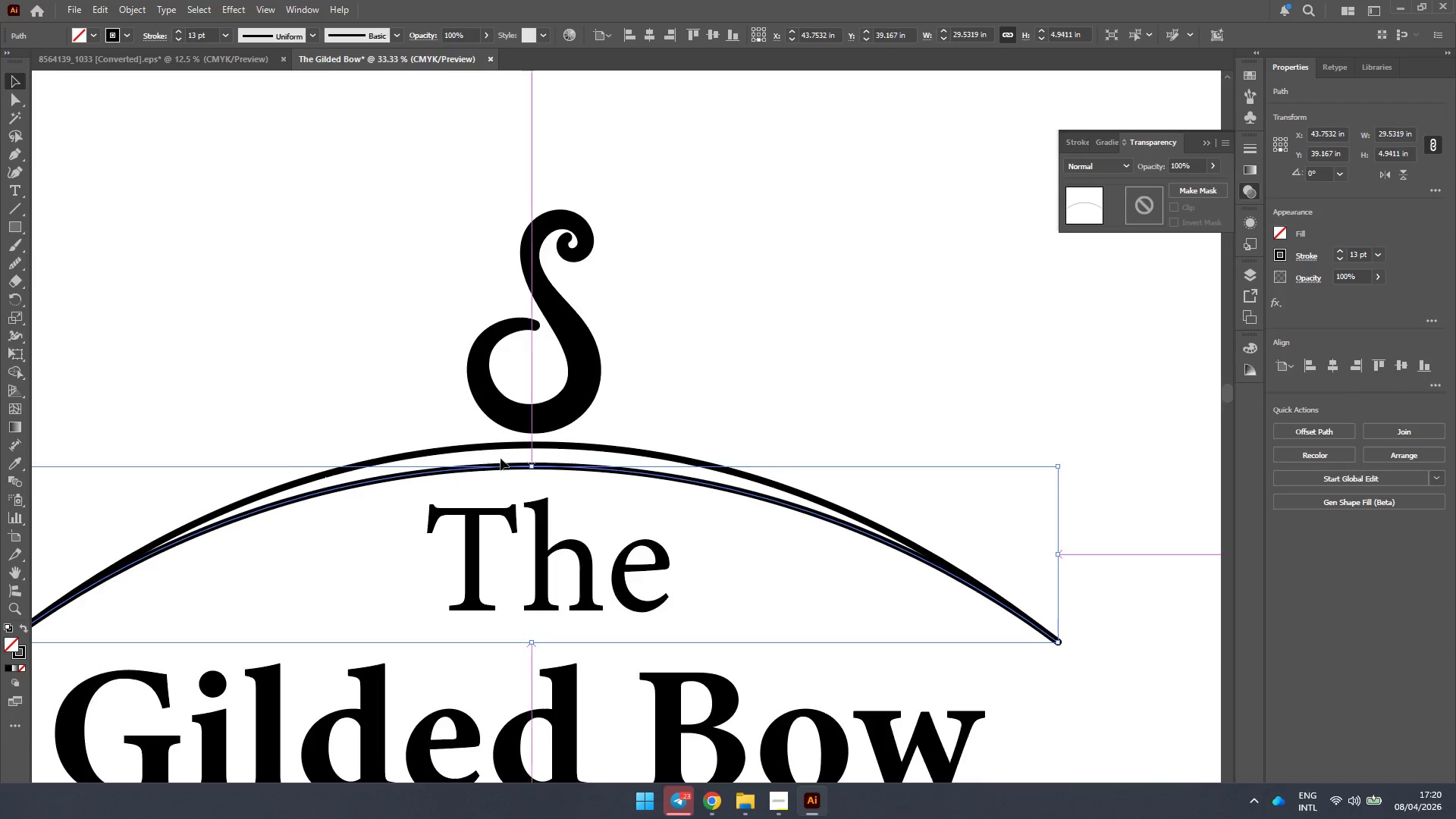 
hold_key(key=ShiftLeft, duration=0.48)
 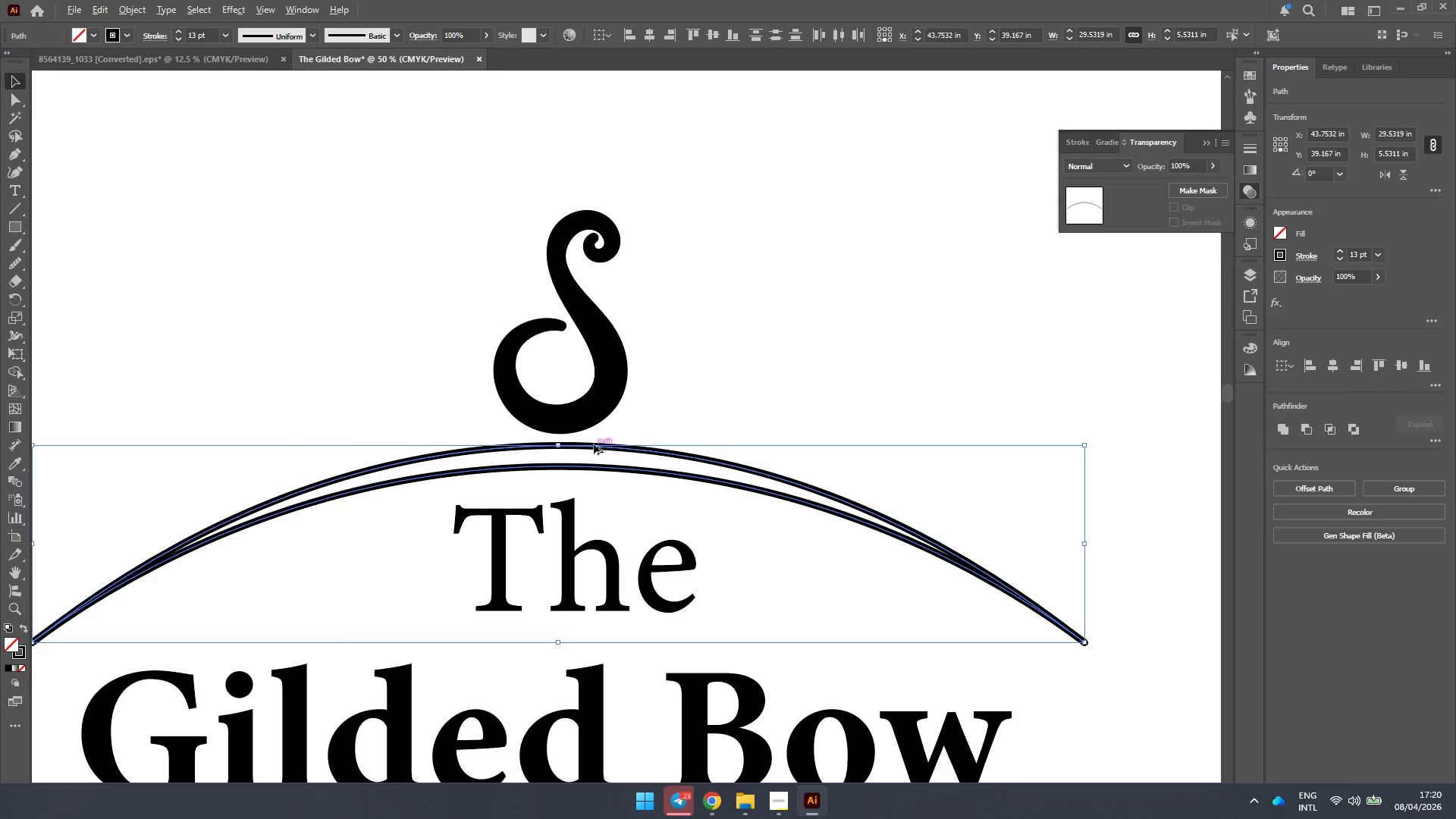 
scroll: coordinate [510, 448], scroll_direction: up, amount: 1.0
 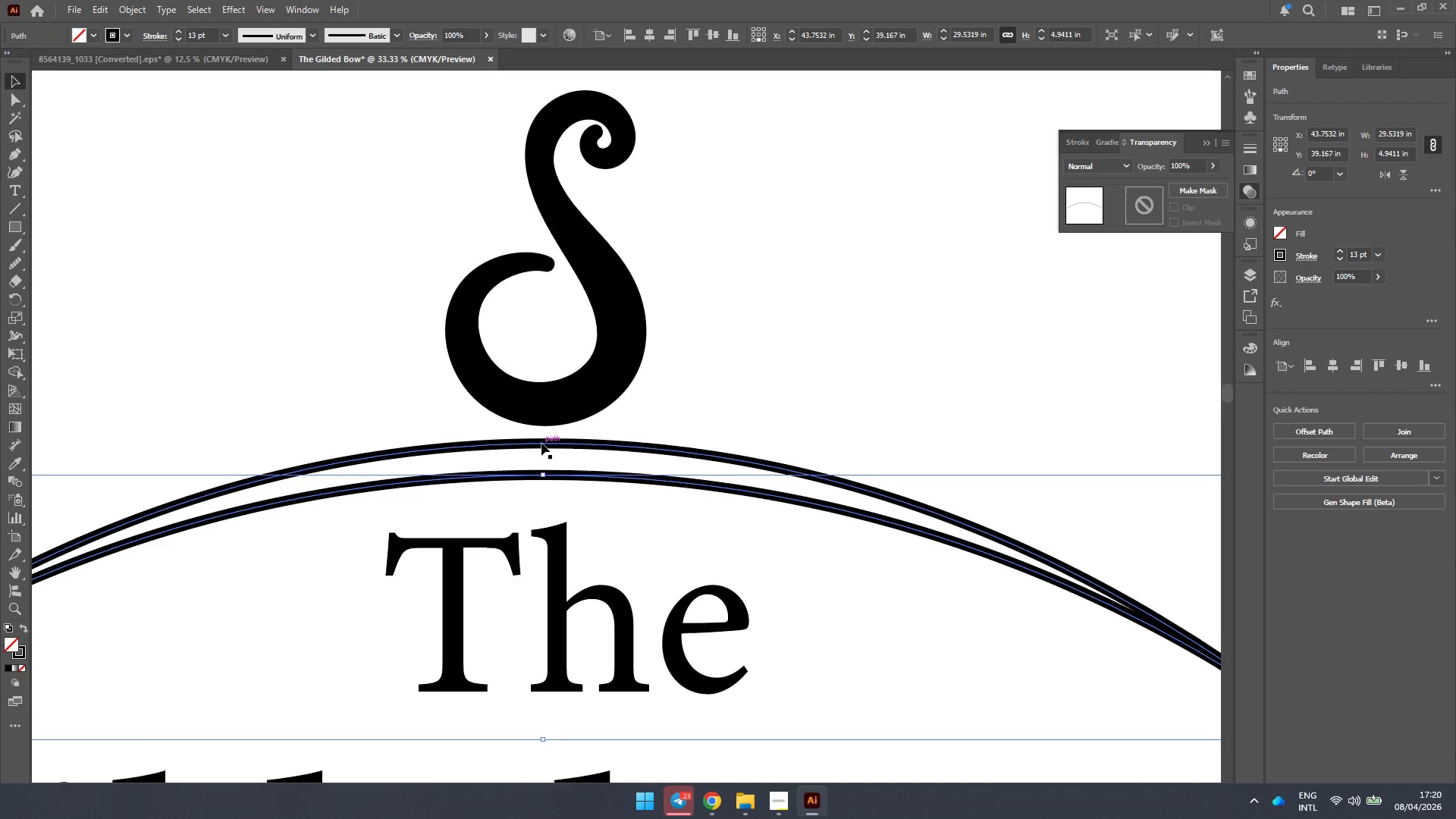 
left_click([549, 441])
 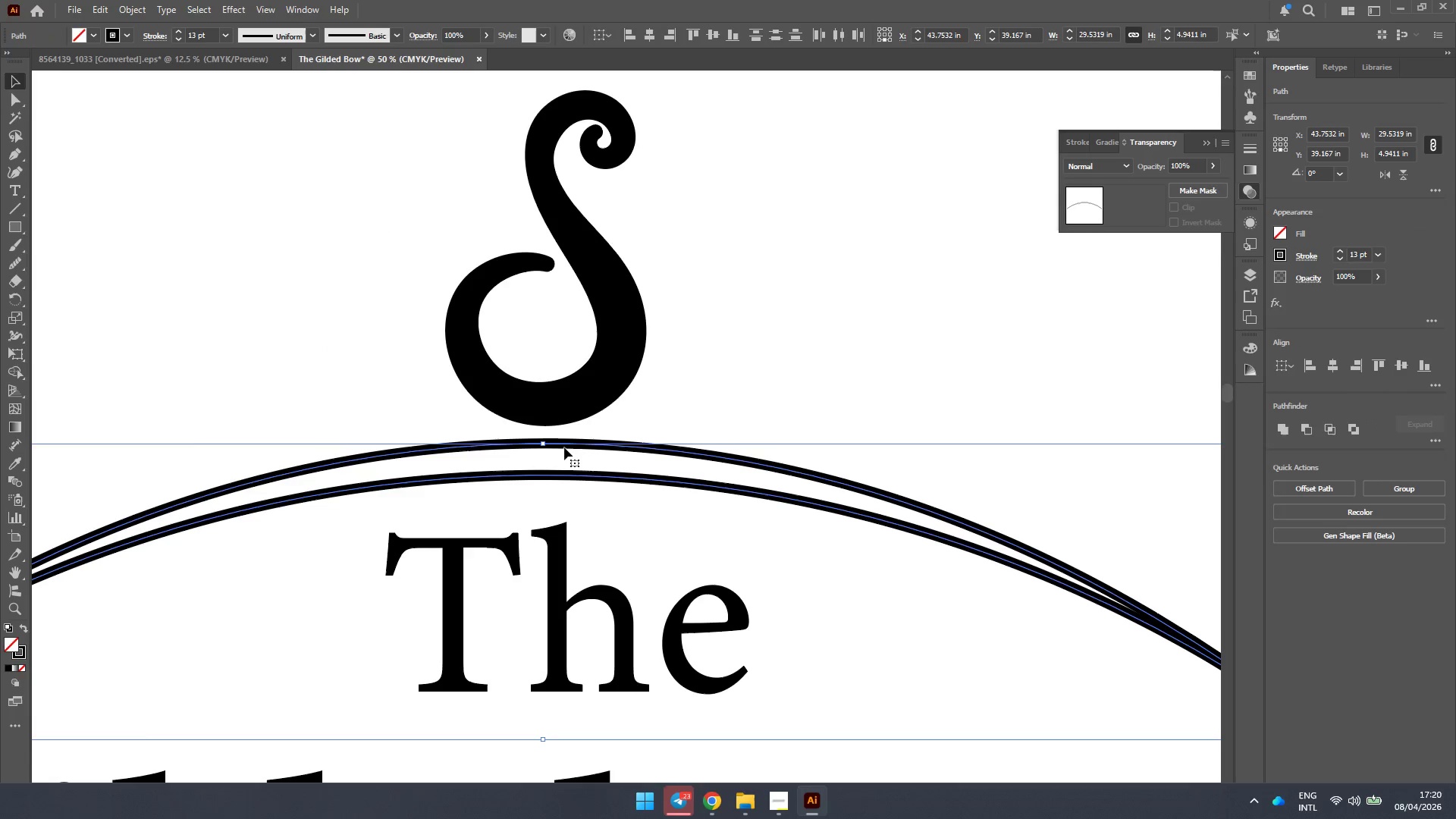 
hold_key(key=AltLeft, duration=0.36)
 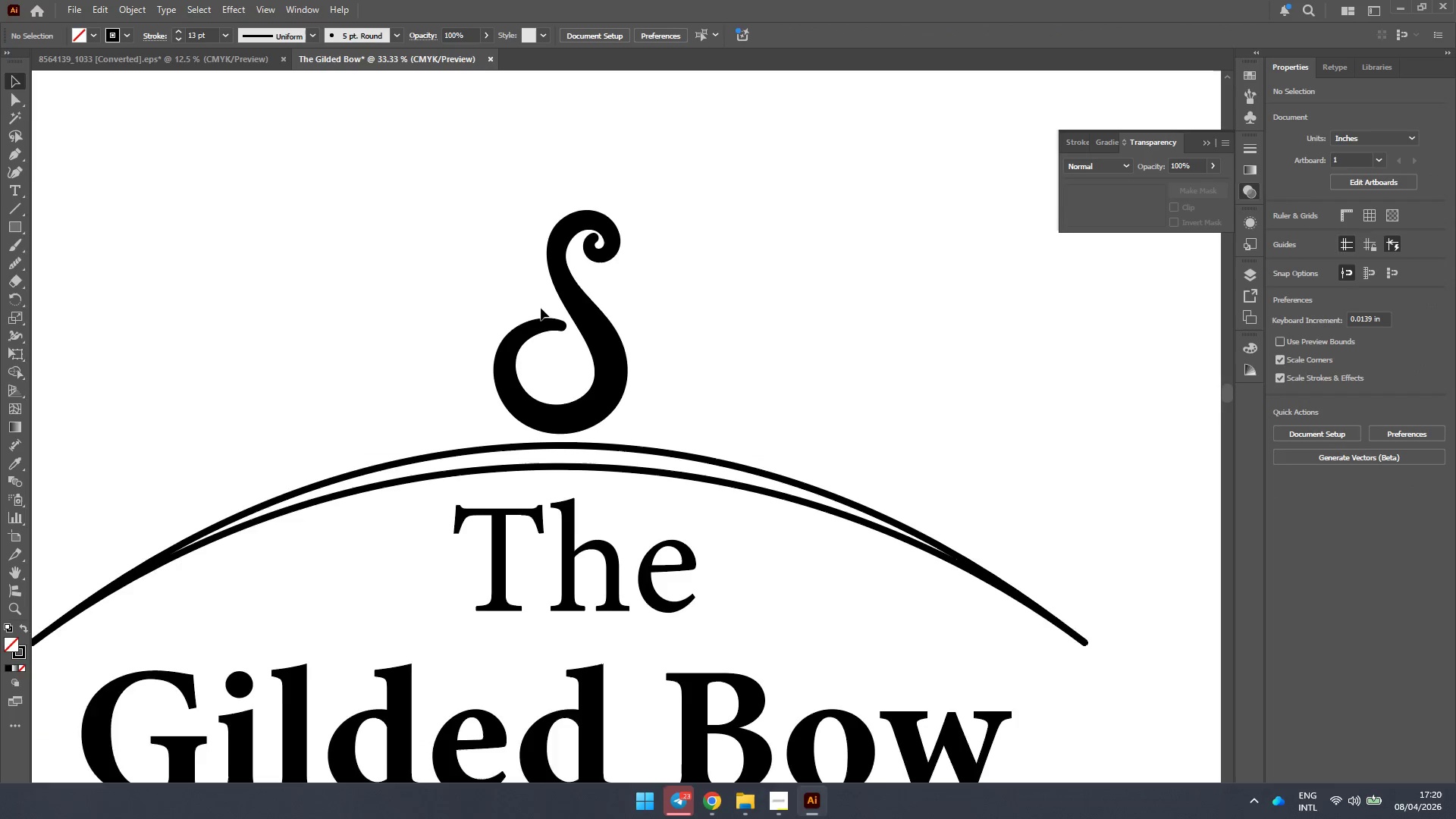 
left_click([738, 378])
 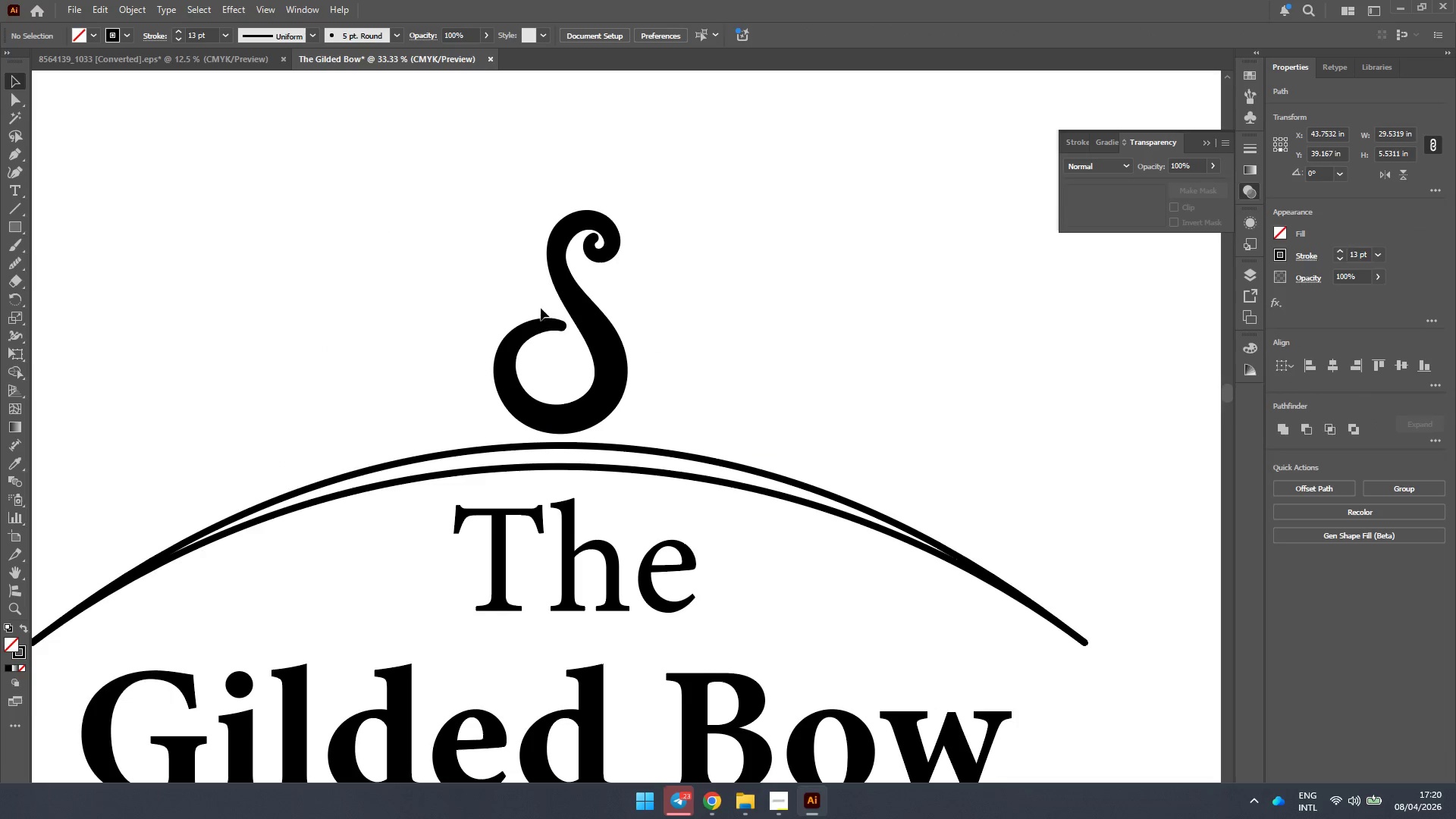 
scroll: coordinate [590, 450], scroll_direction: down, amount: 1.0
 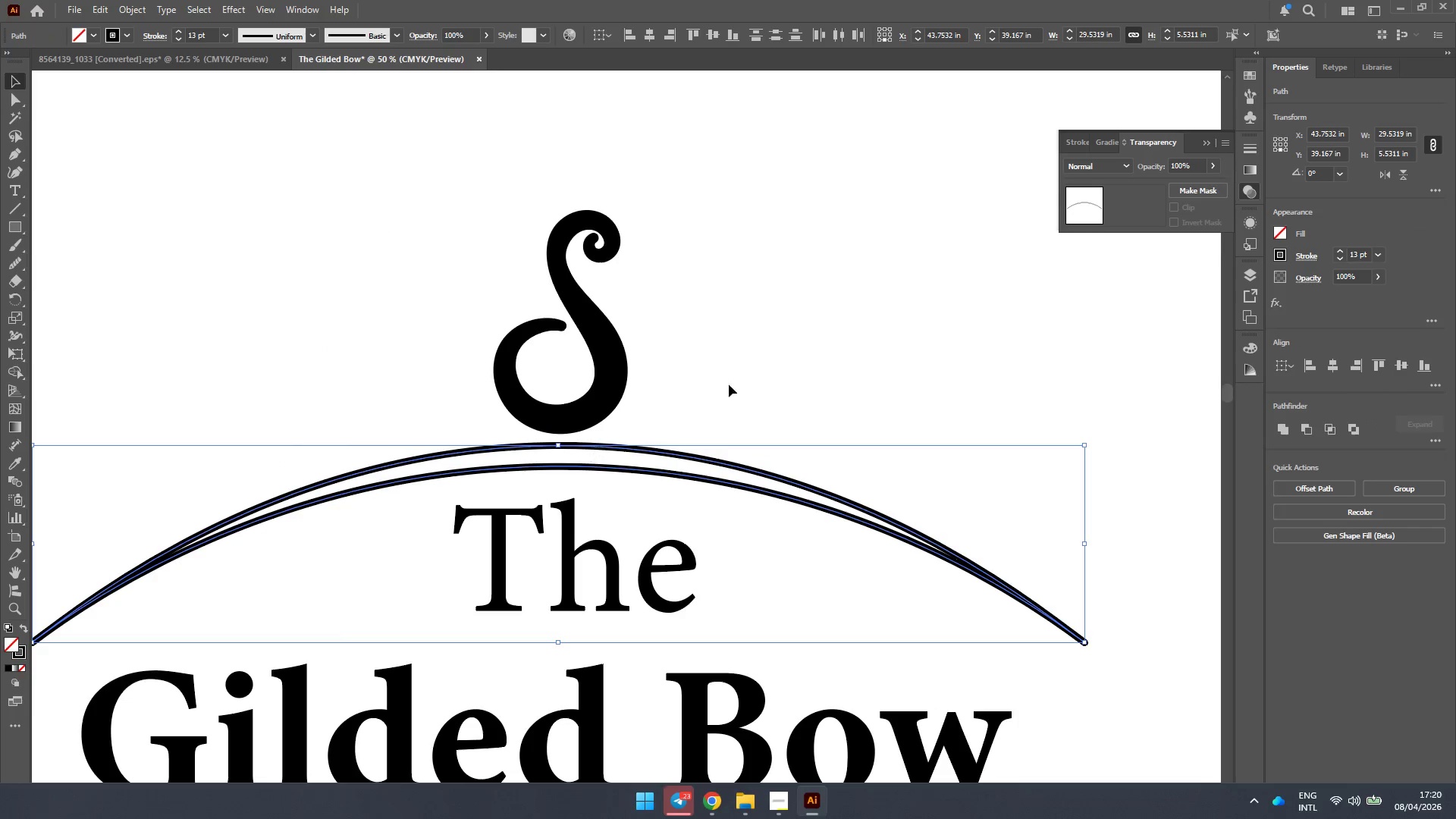 
scroll: coordinate [541, 308], scroll_direction: up, amount: 2.0
 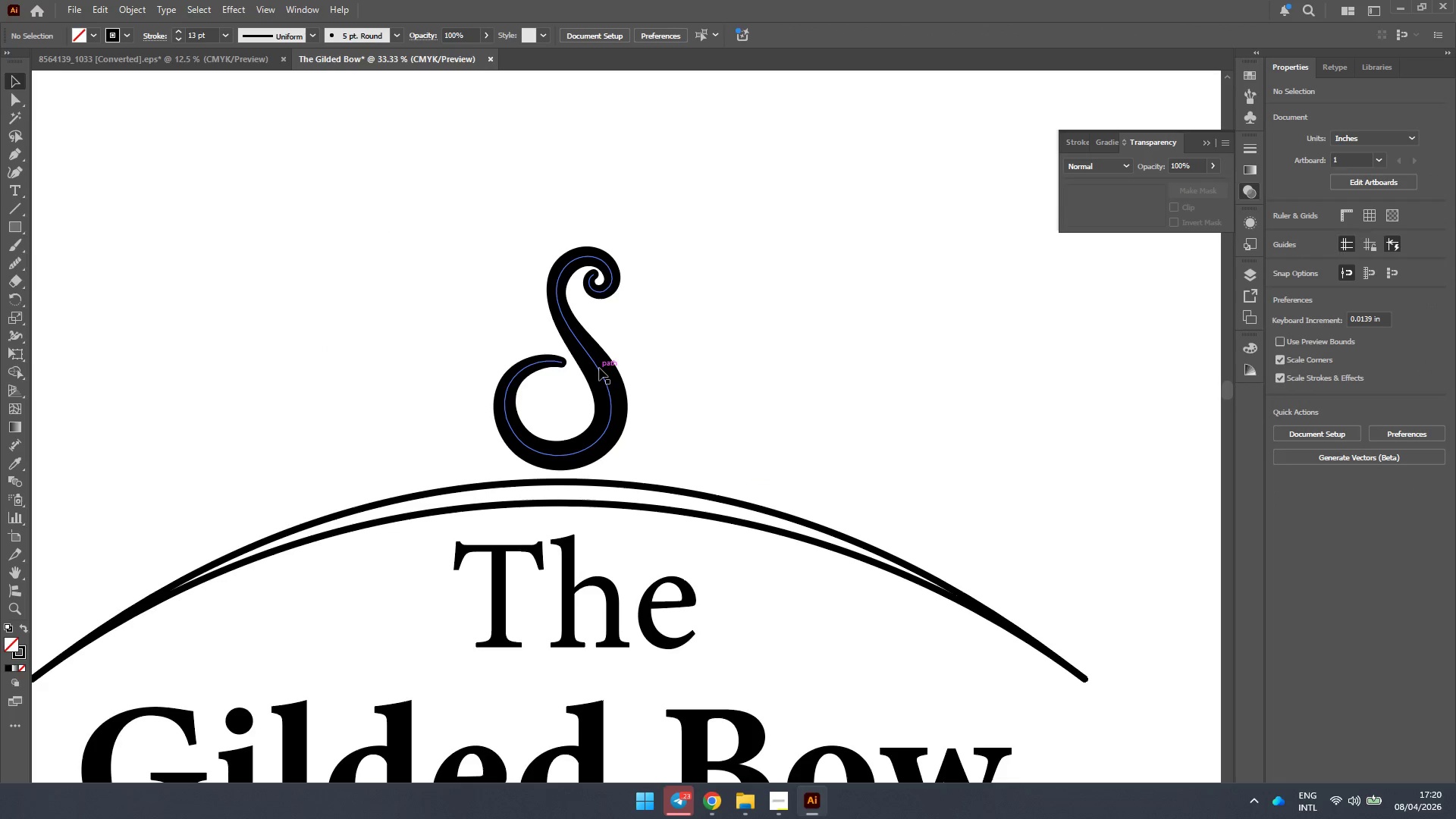 
left_click([599, 368])
 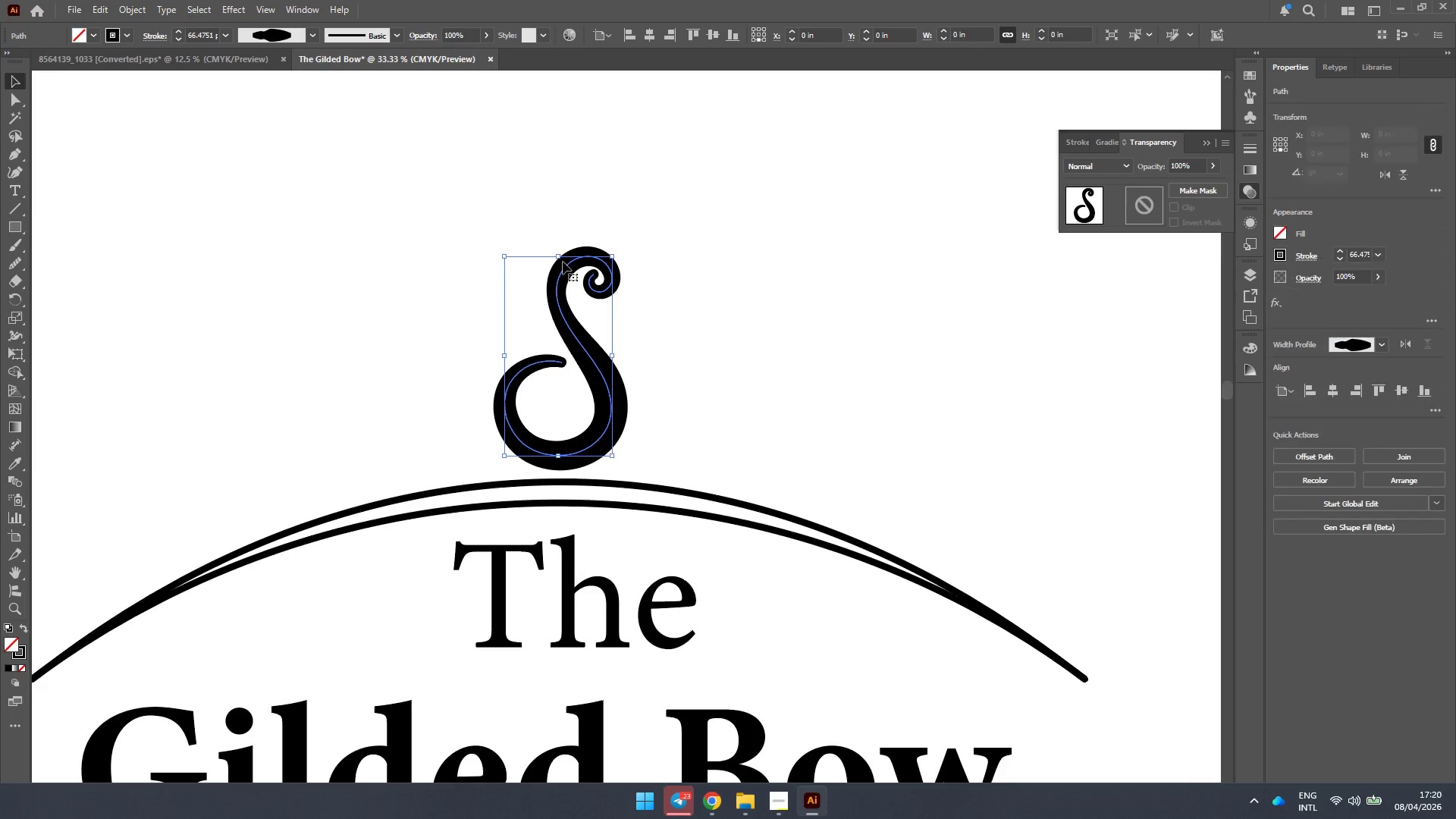 
hold_key(key=ShiftLeft, duration=1.83)
left_click_drag(start_coordinate=[555, 256], to_coordinate=[558, 212])
 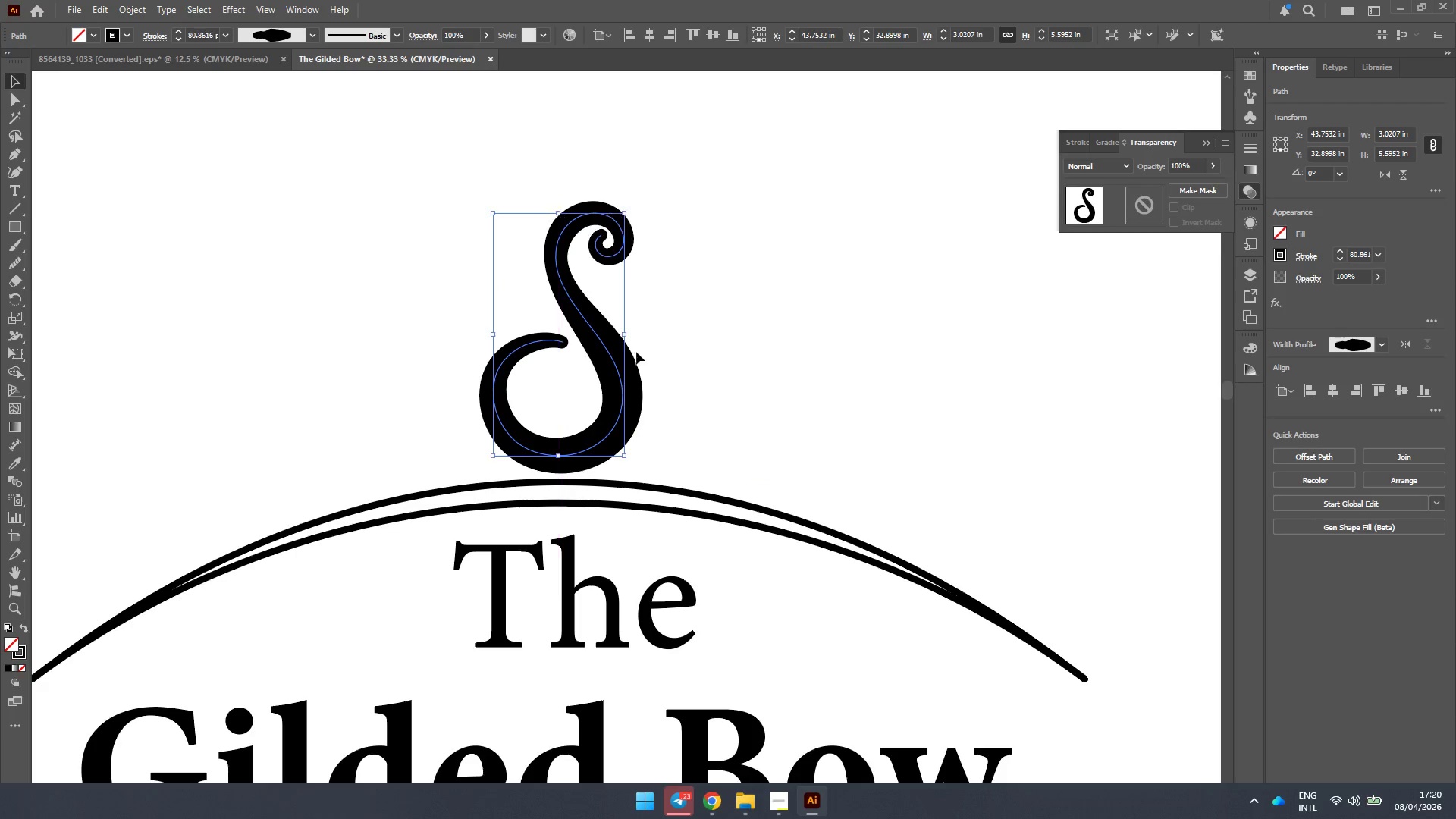 
hold_key(key=AltLeft, duration=0.66)
hold_key(key=AltLeft, duration=0.44)
scroll: coordinate [654, 429], scroll_direction: down, amount: 1.0
 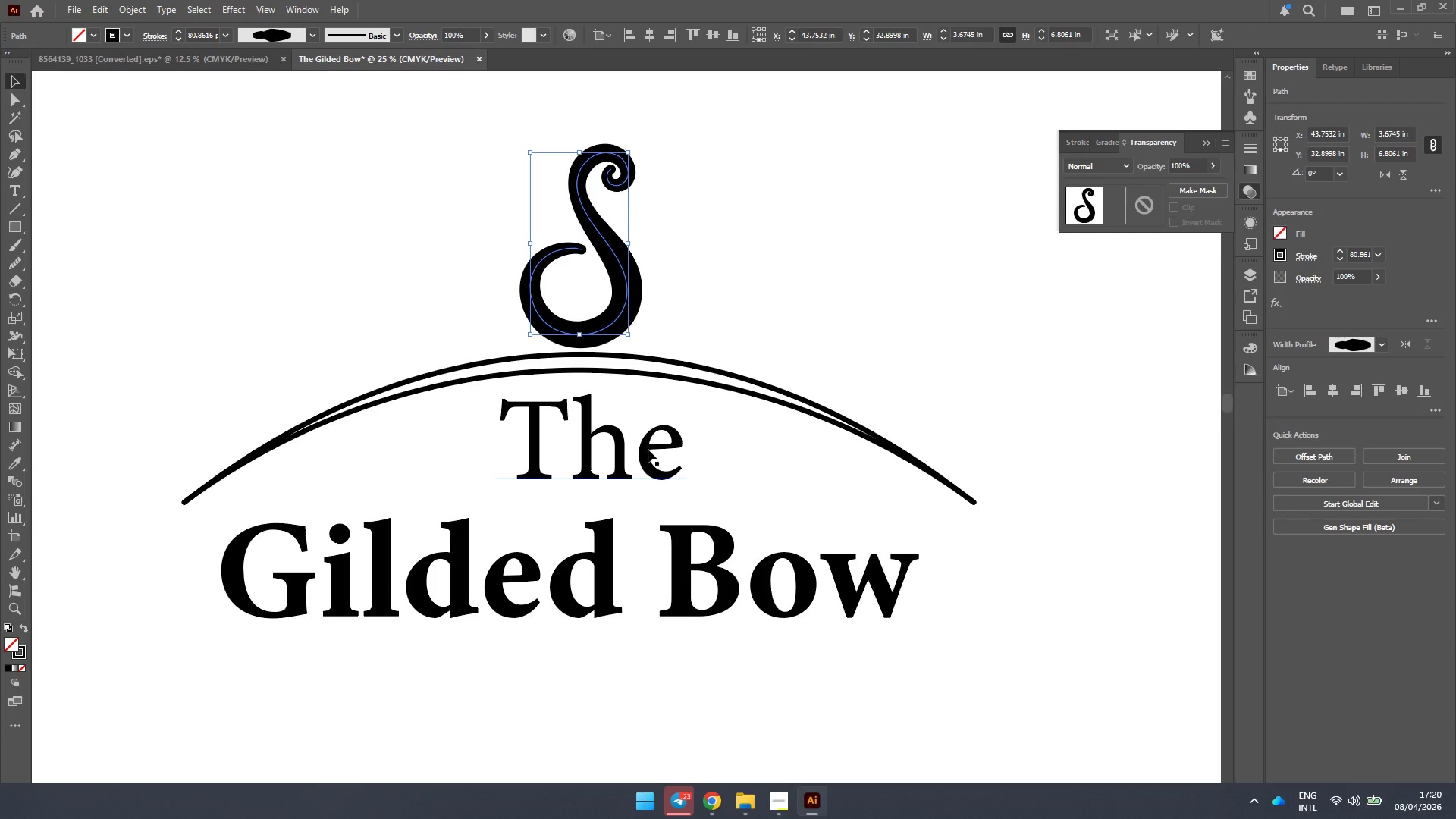 
left_click([600, 564])
 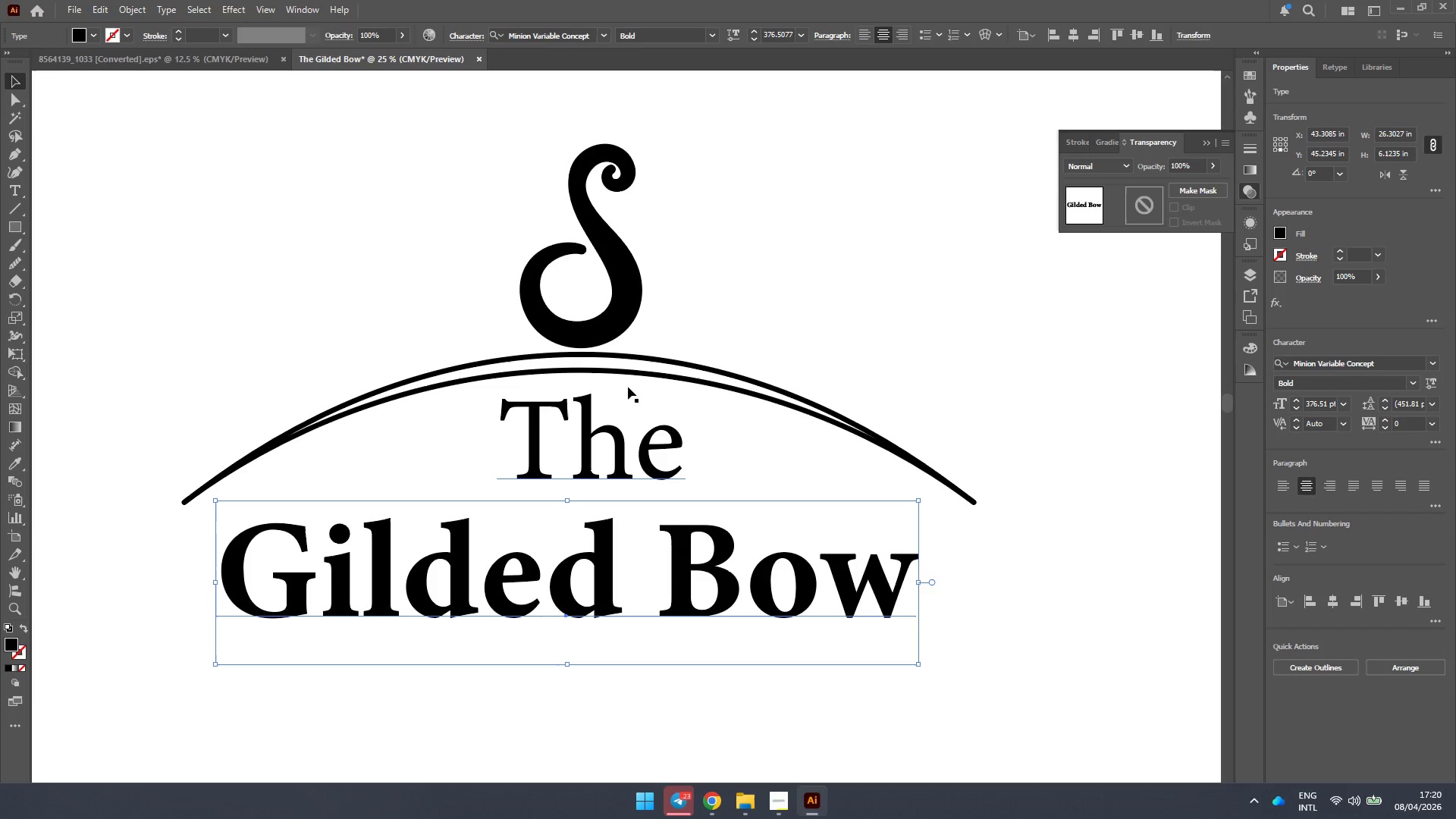 
key(Alt+Tab)
 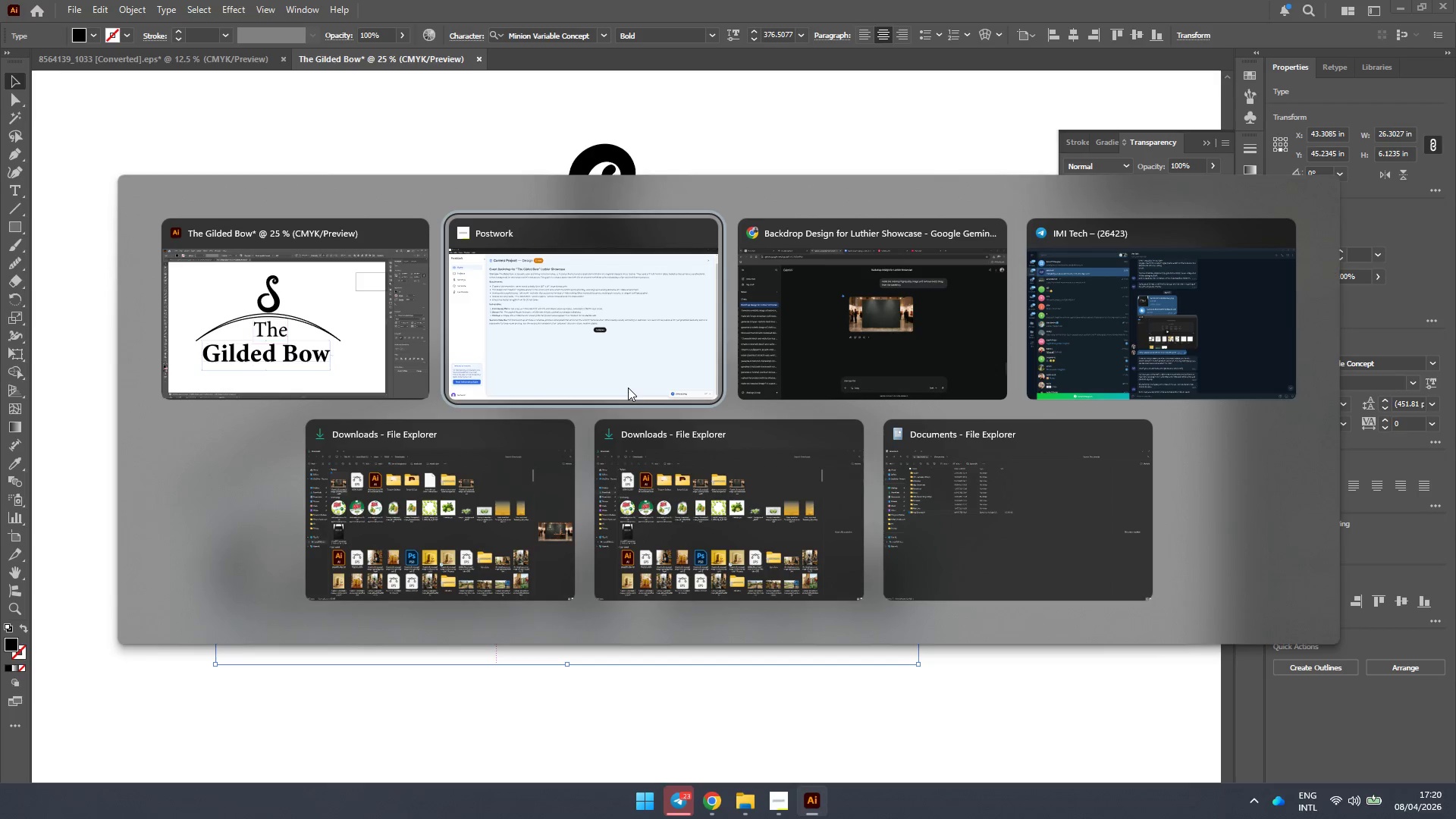 
key(Alt+Tab)
 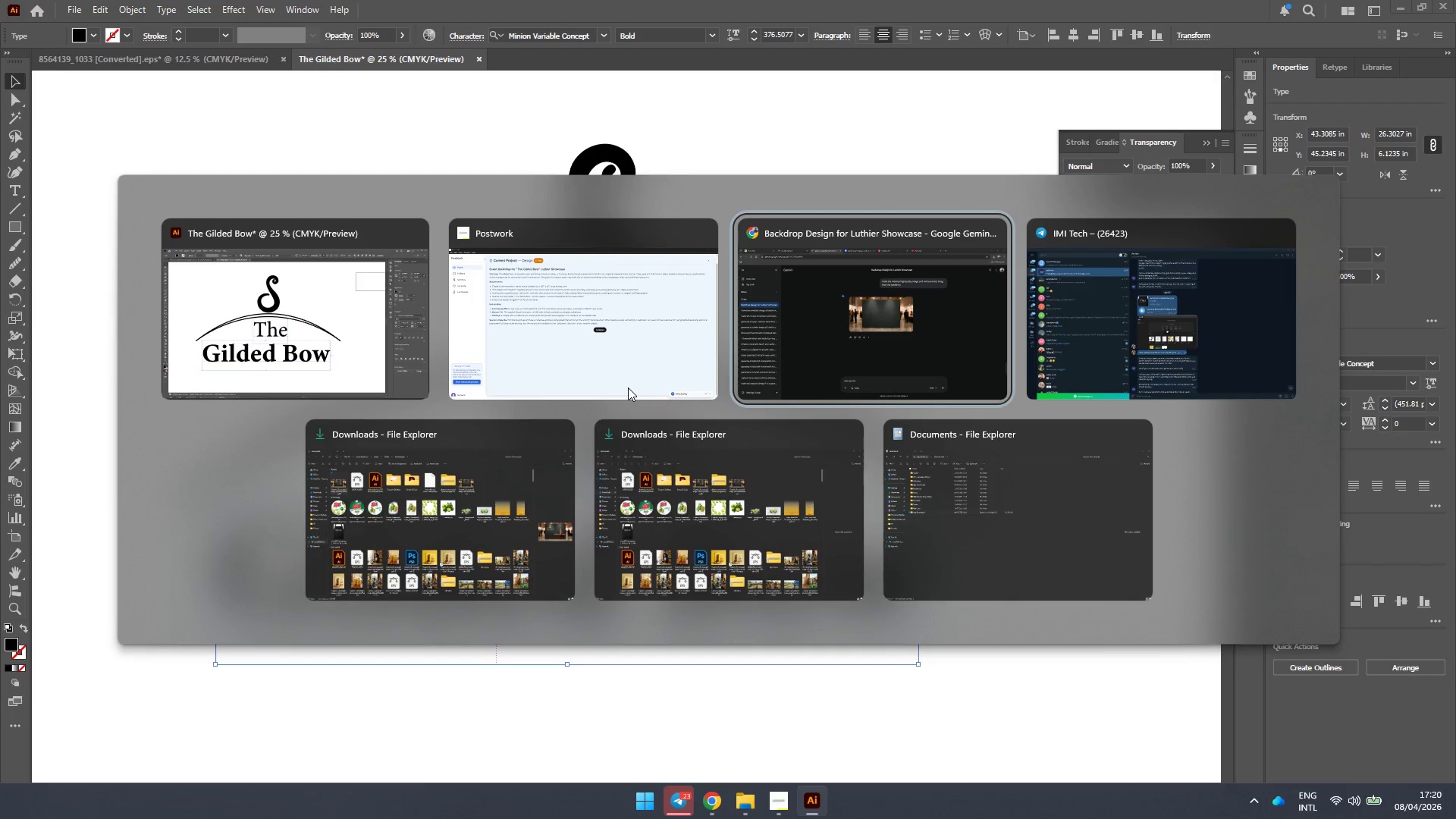 
key(Alt+Tab)
 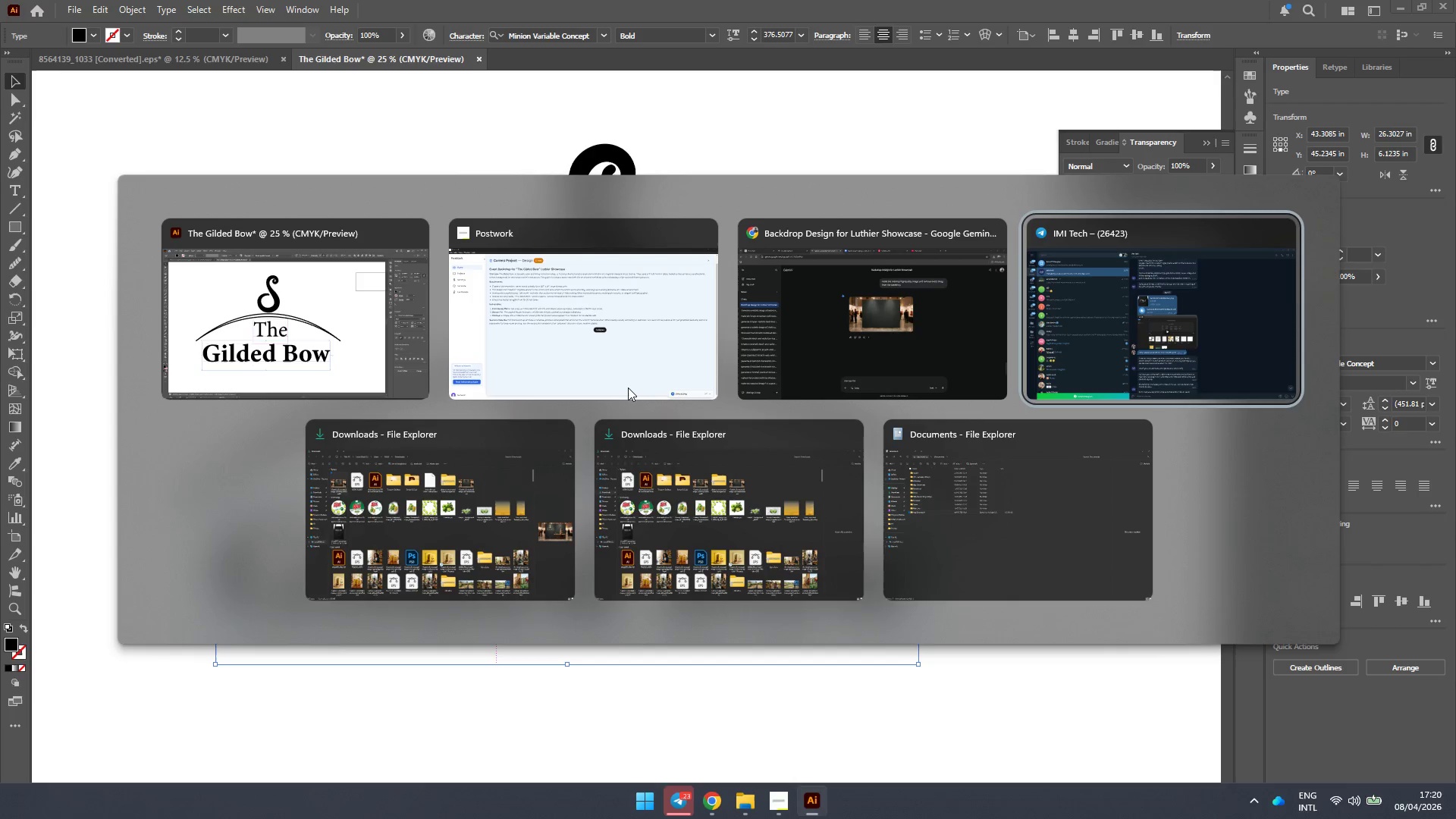 
key(Alt+Tab)
 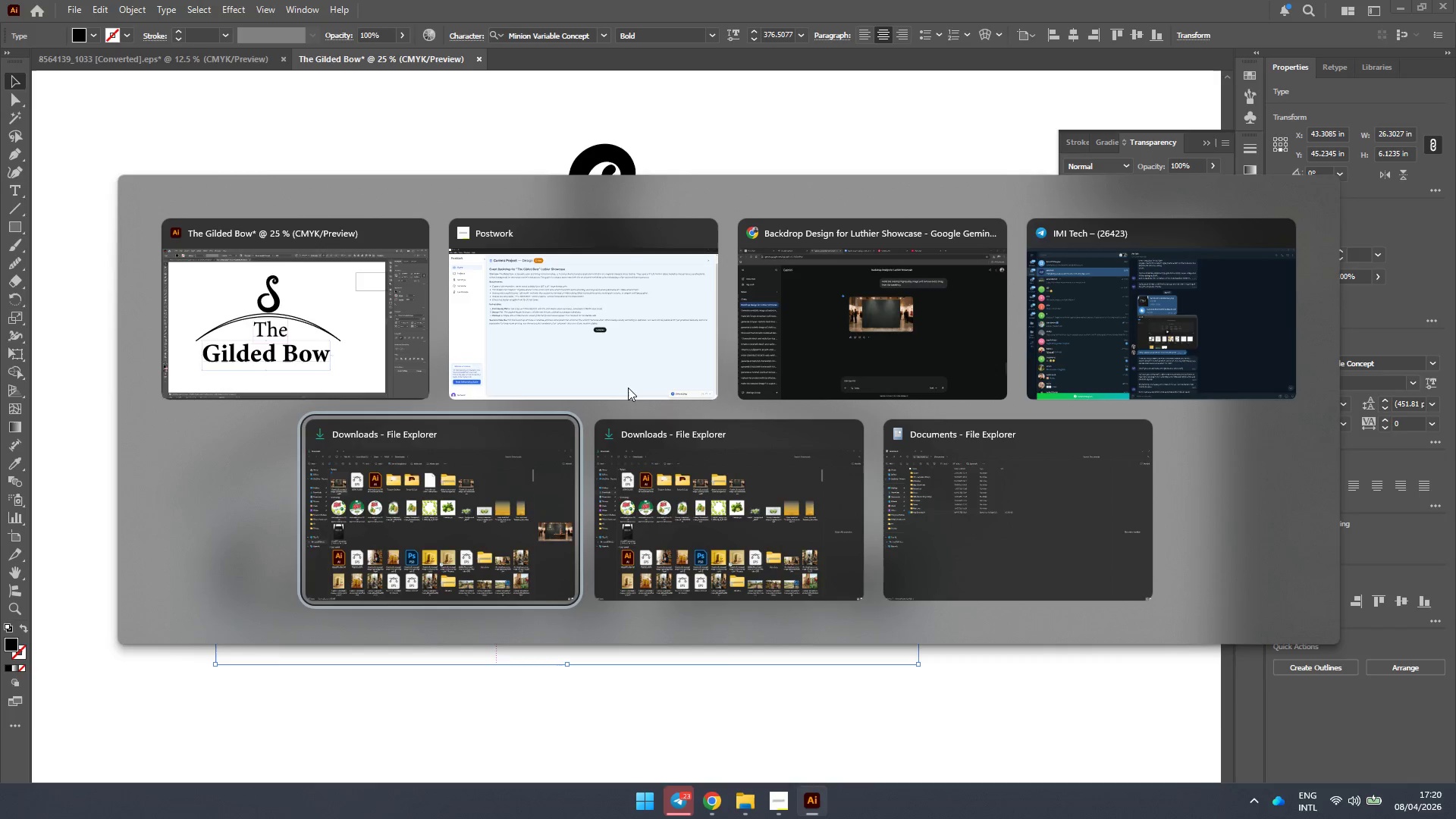 
key(Alt+Tab)
 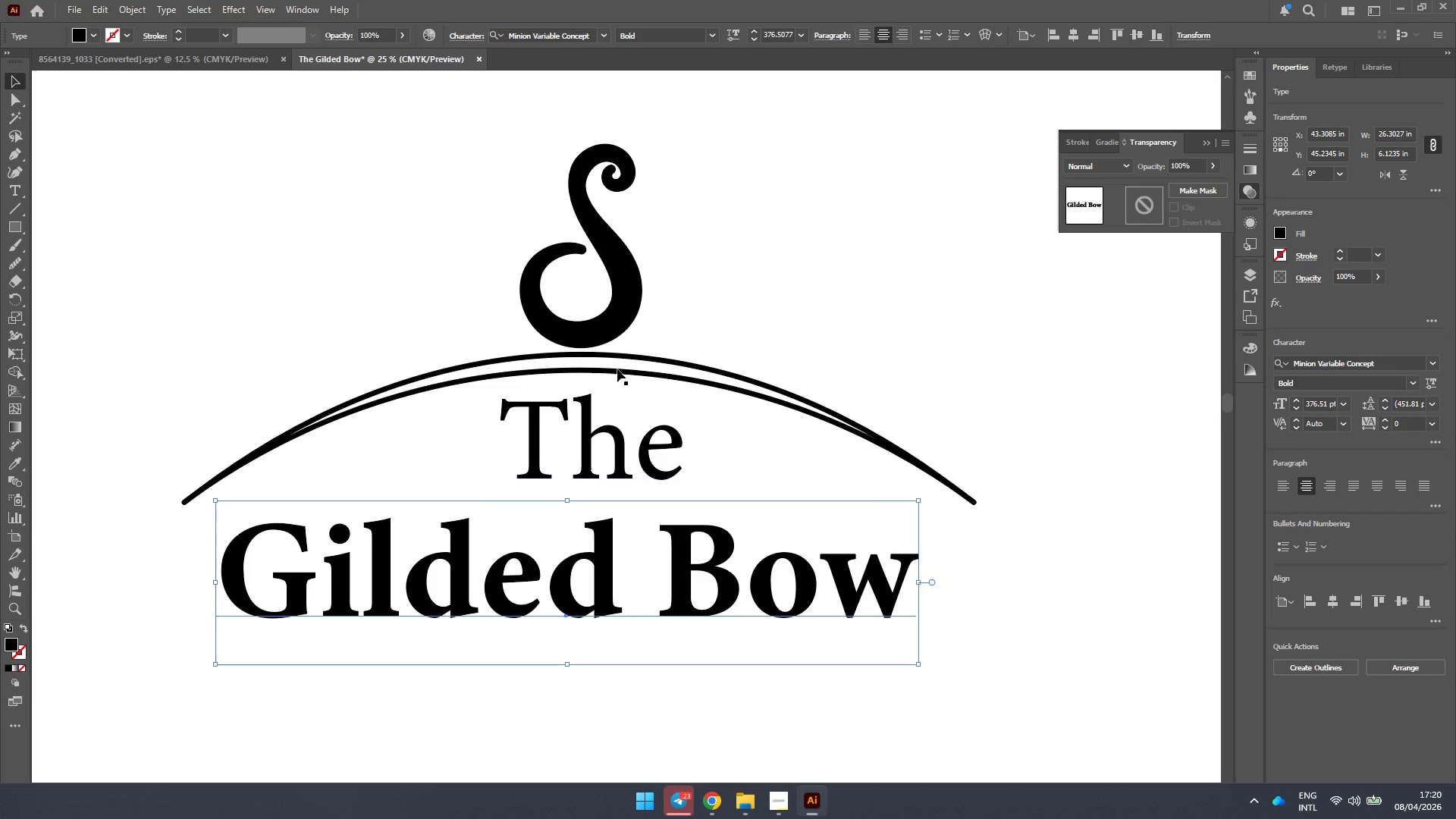 
left_click([615, 439])
 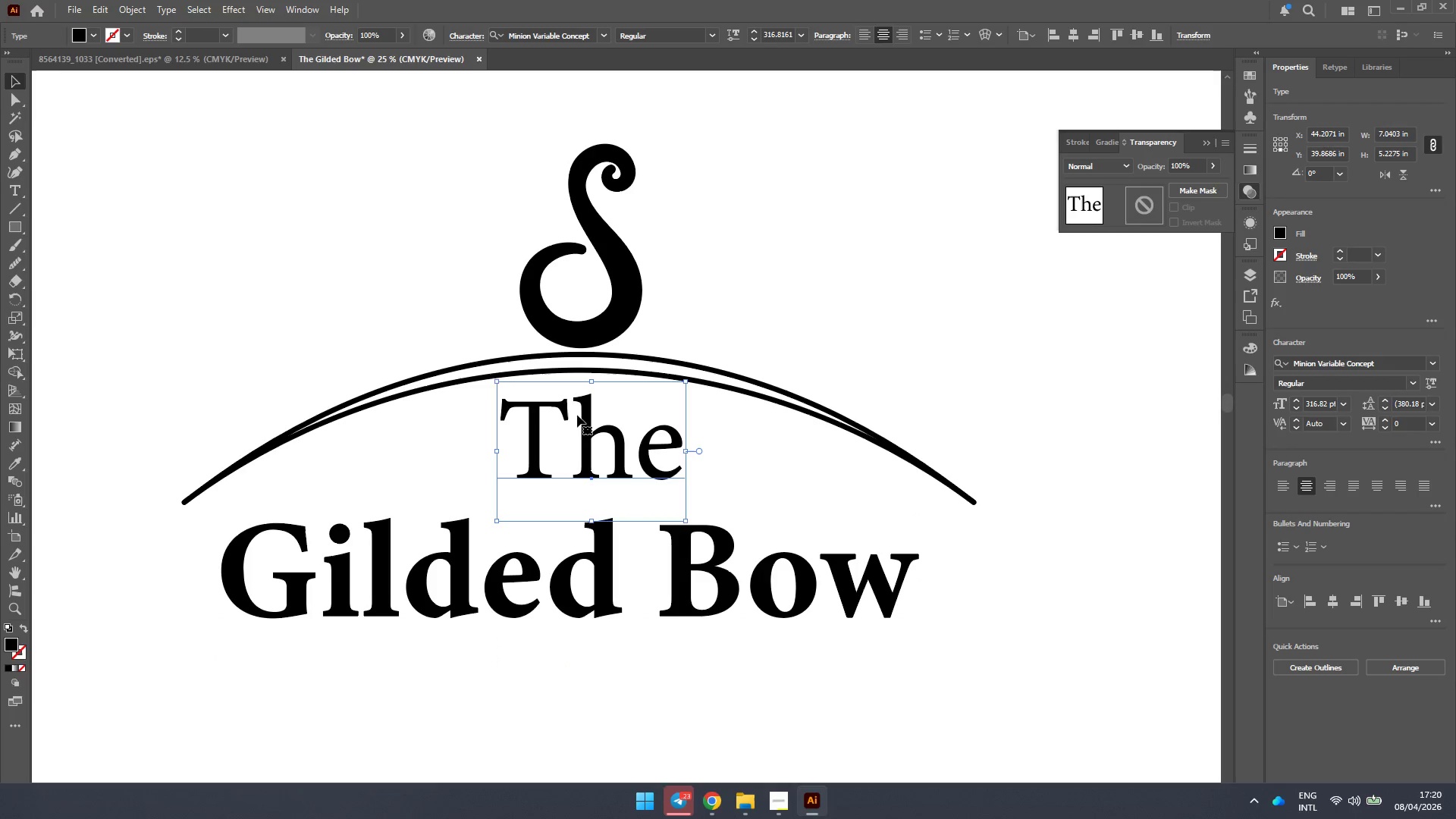 
hold_key(key=ShiftLeft, duration=1.39)
left_click_drag(start_coordinate=[592, 383], to_coordinate=[594, 410])
 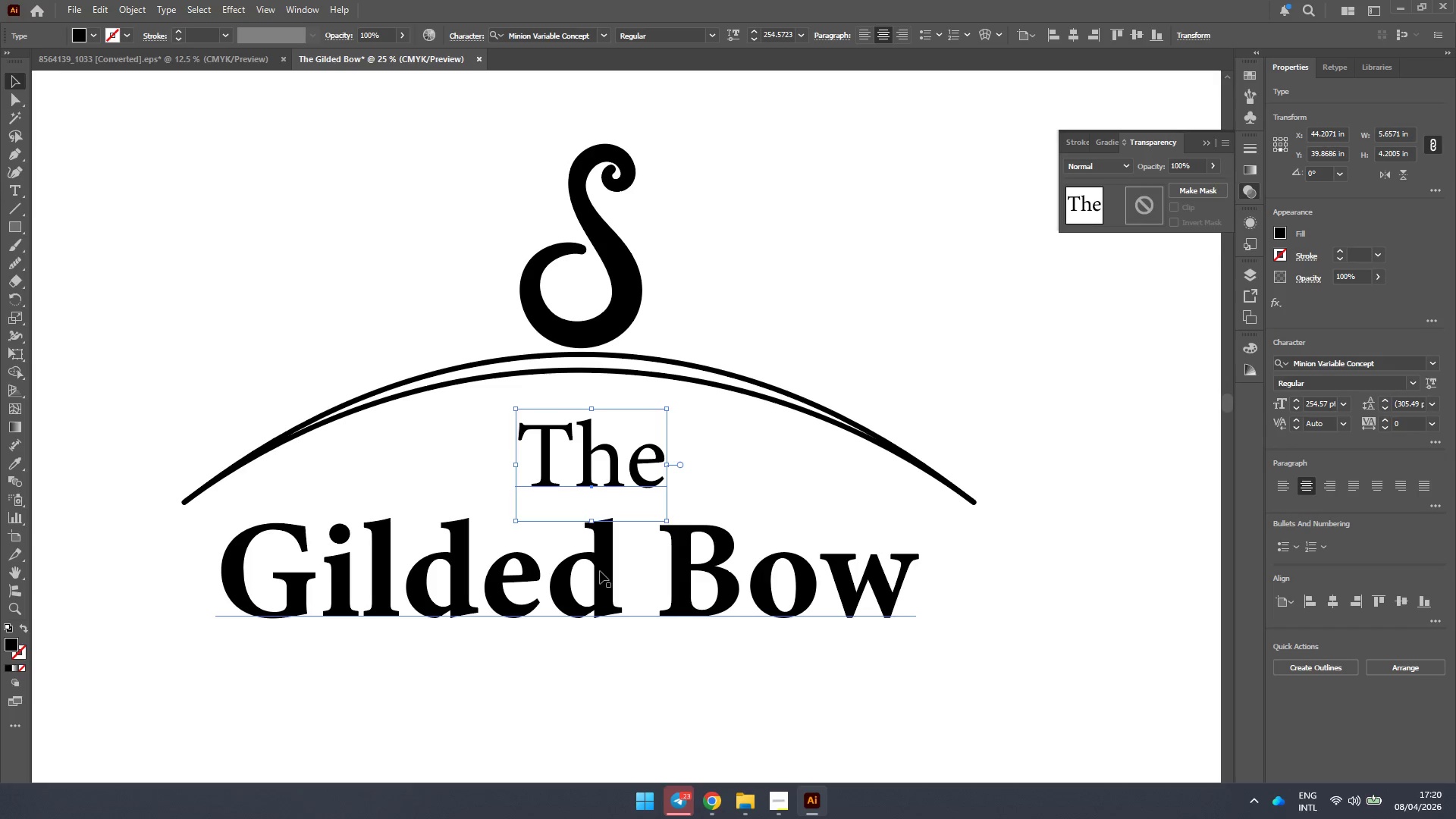 
left_click([600, 571])
 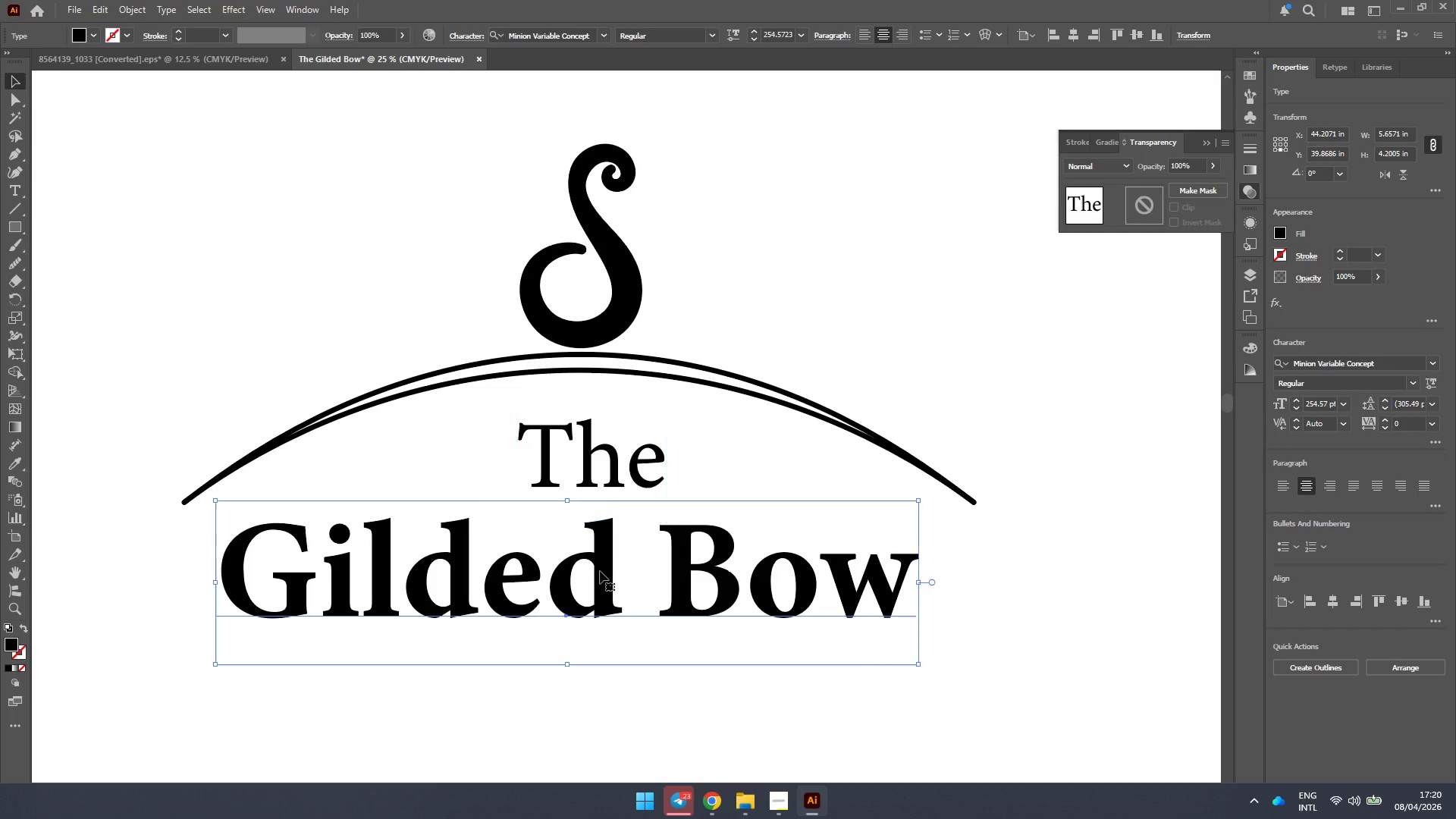 
hold_key(key=ShiftLeft, duration=0.45)
left_click([605, 479])
 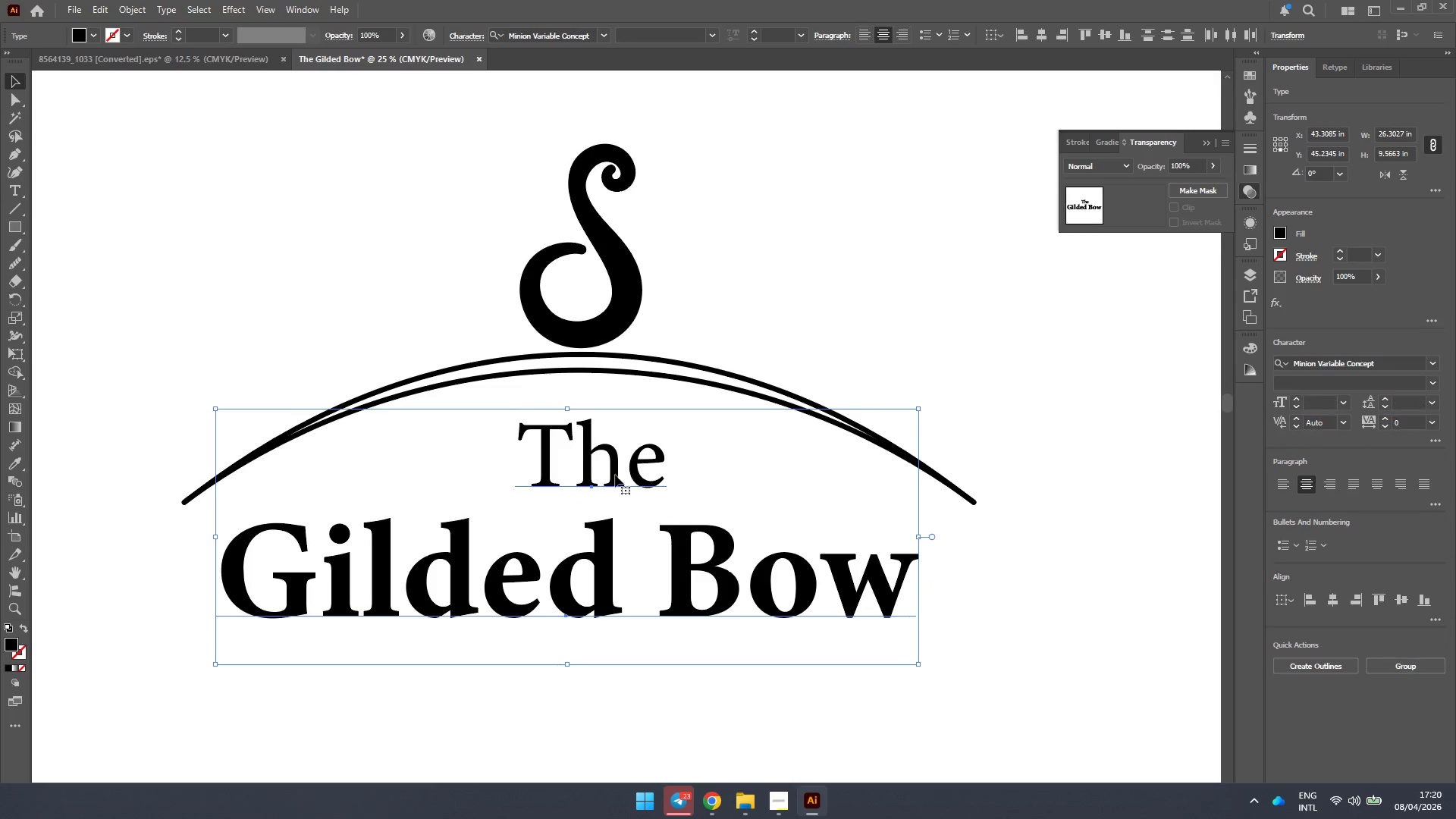 
left_click_drag(start_coordinate=[613, 475], to_coordinate=[613, 519])
 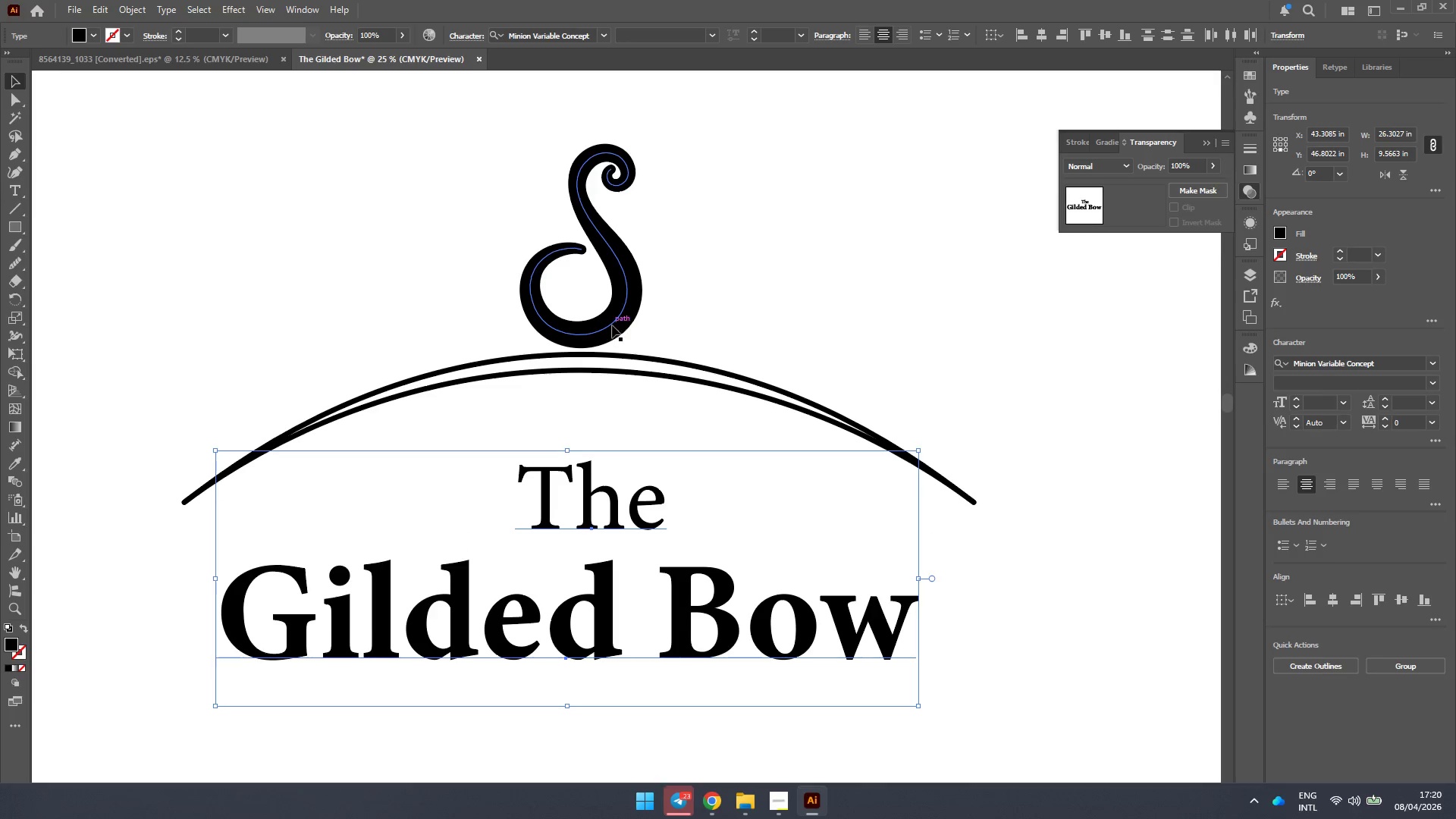 
hold_key(key=ShiftLeft, duration=0.84)
 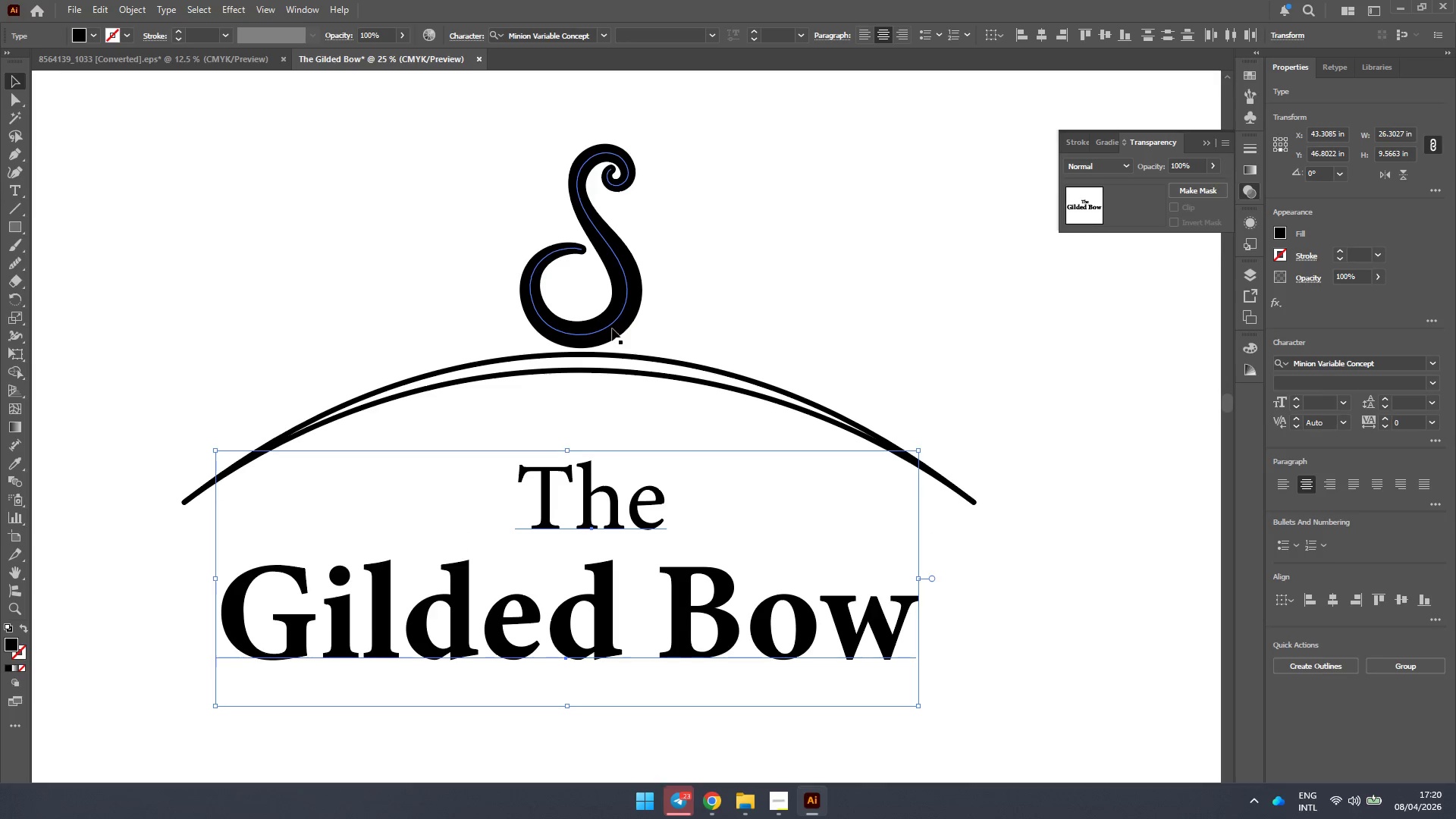 
left_click([612, 325])
 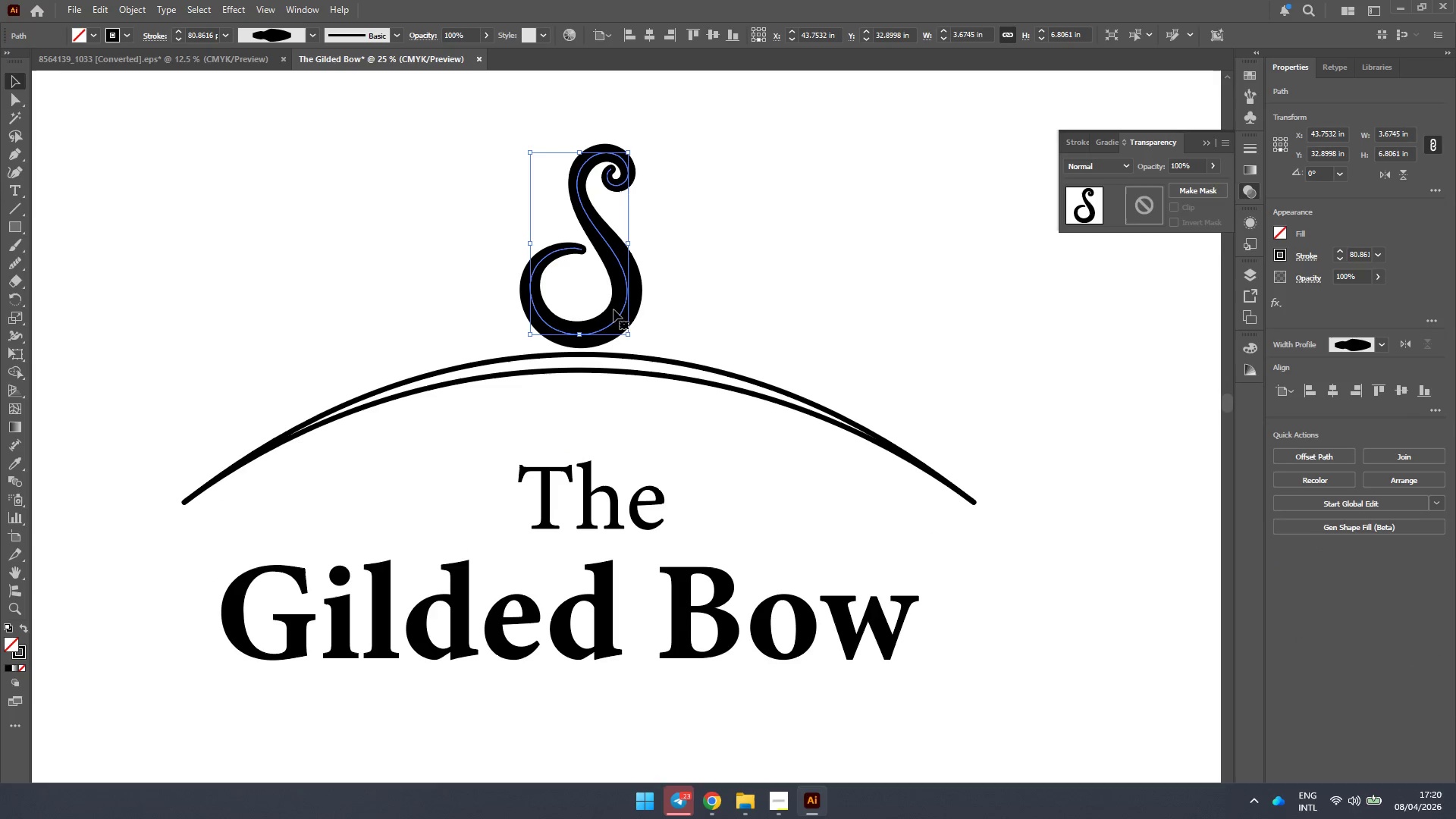 
left_click_drag(start_coordinate=[615, 312], to_coordinate=[617, 382])
 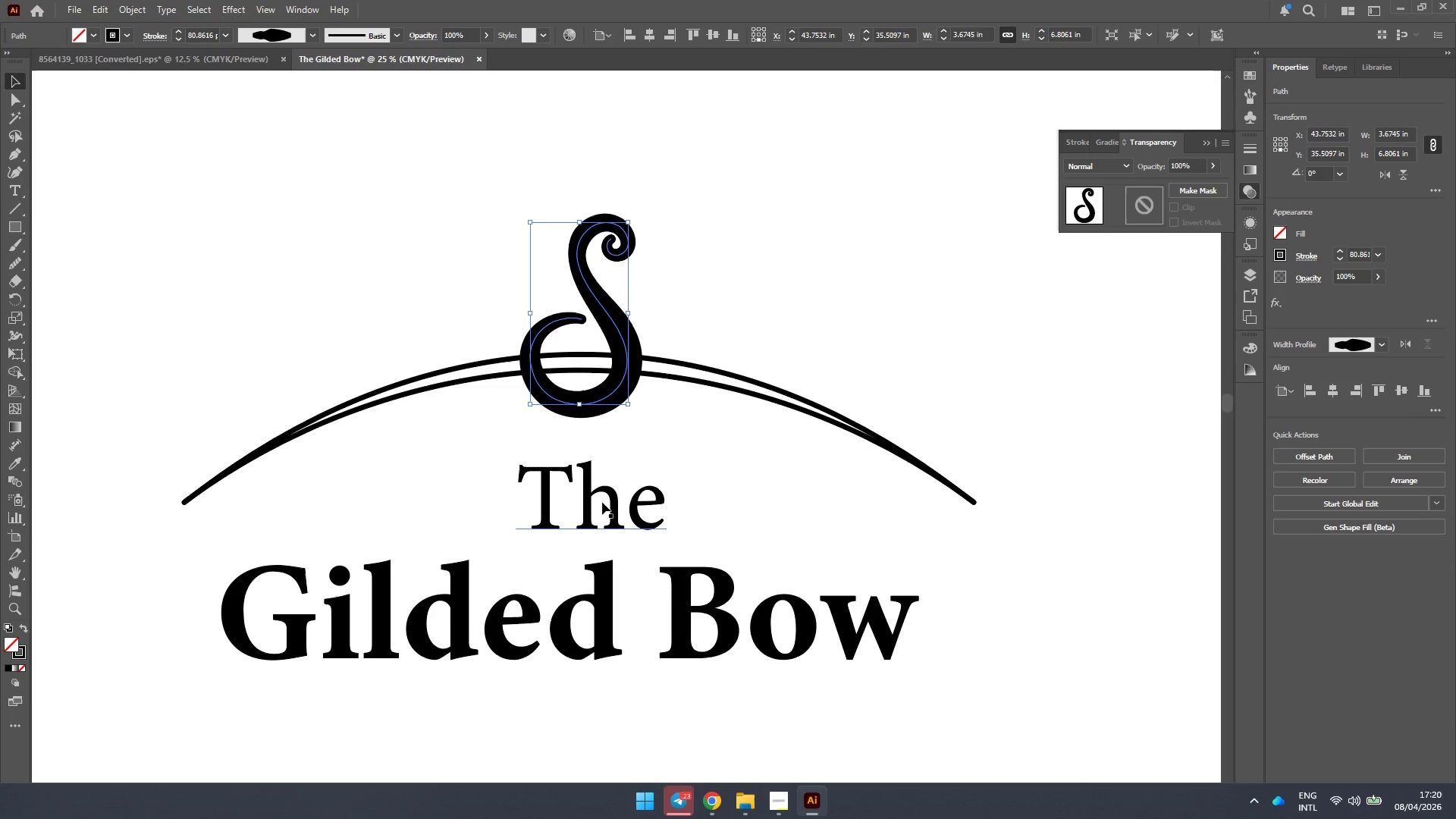 
hold_key(key=ShiftLeft, duration=3.47)
left_click_drag(start_coordinate=[602, 502], to_coordinate=[601, 487])
 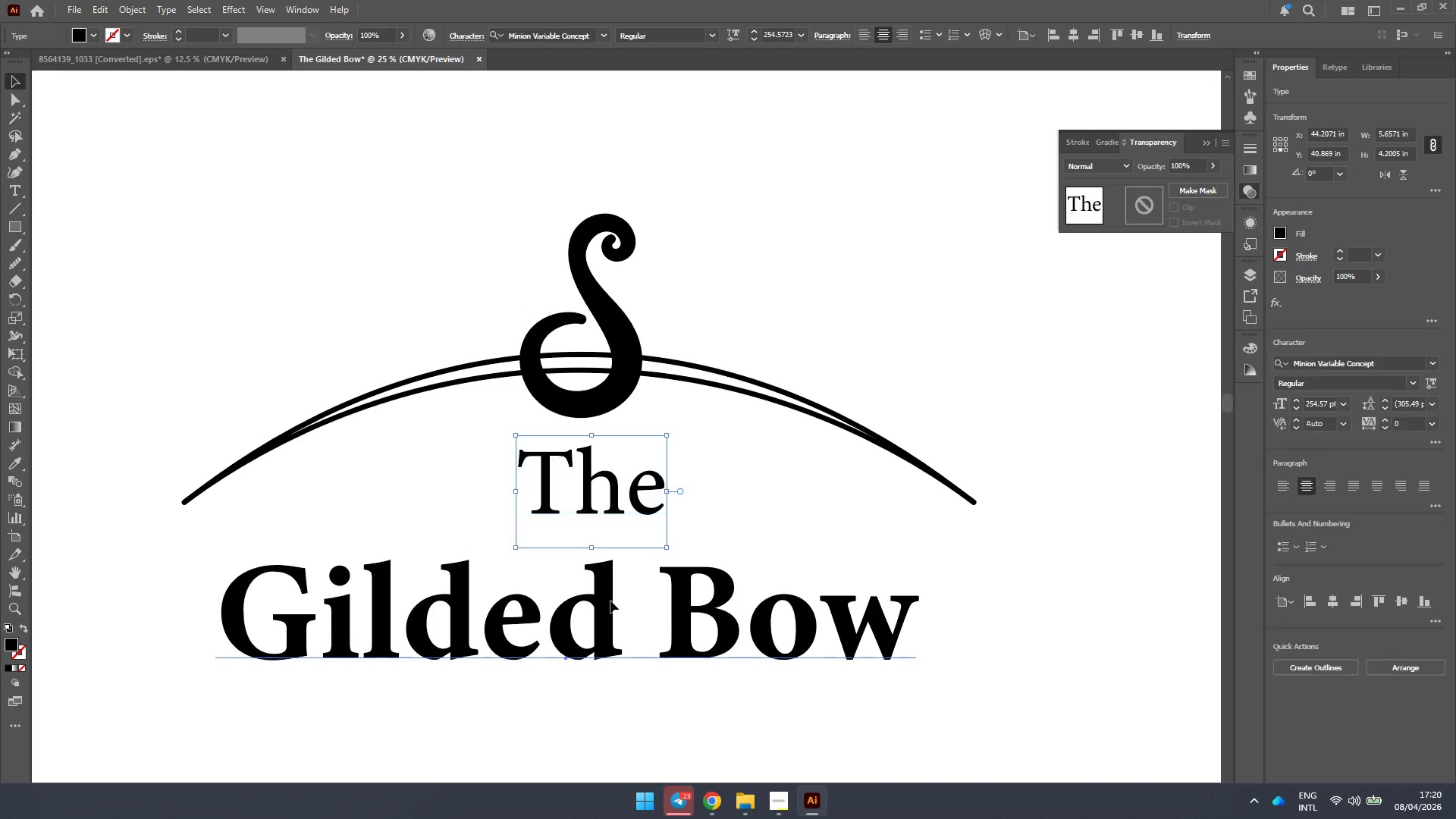 
hold_key(key=ShiftLeft, duration=0.62)
 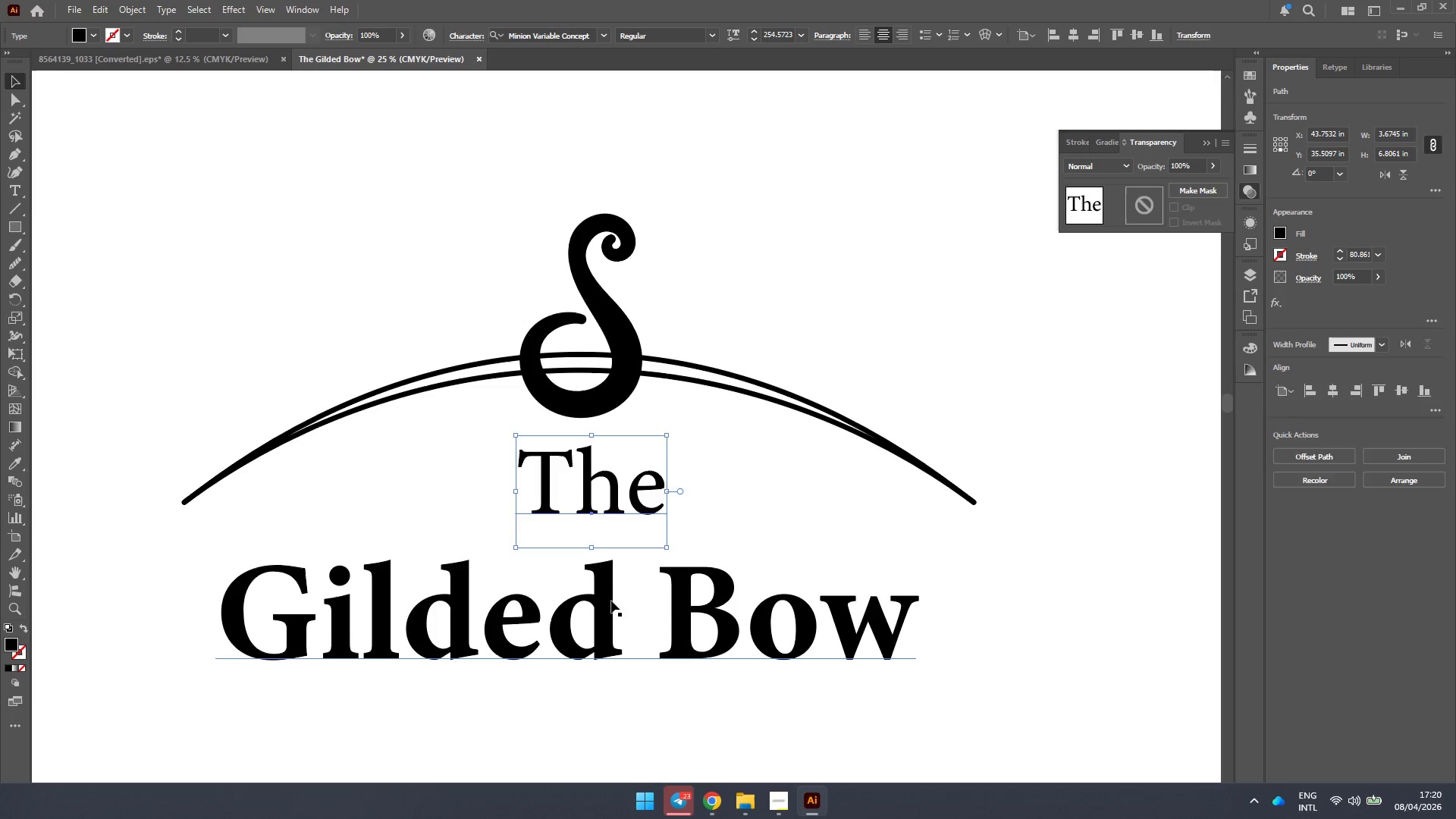 
left_click_drag(start_coordinate=[611, 601], to_coordinate=[610, 579])
 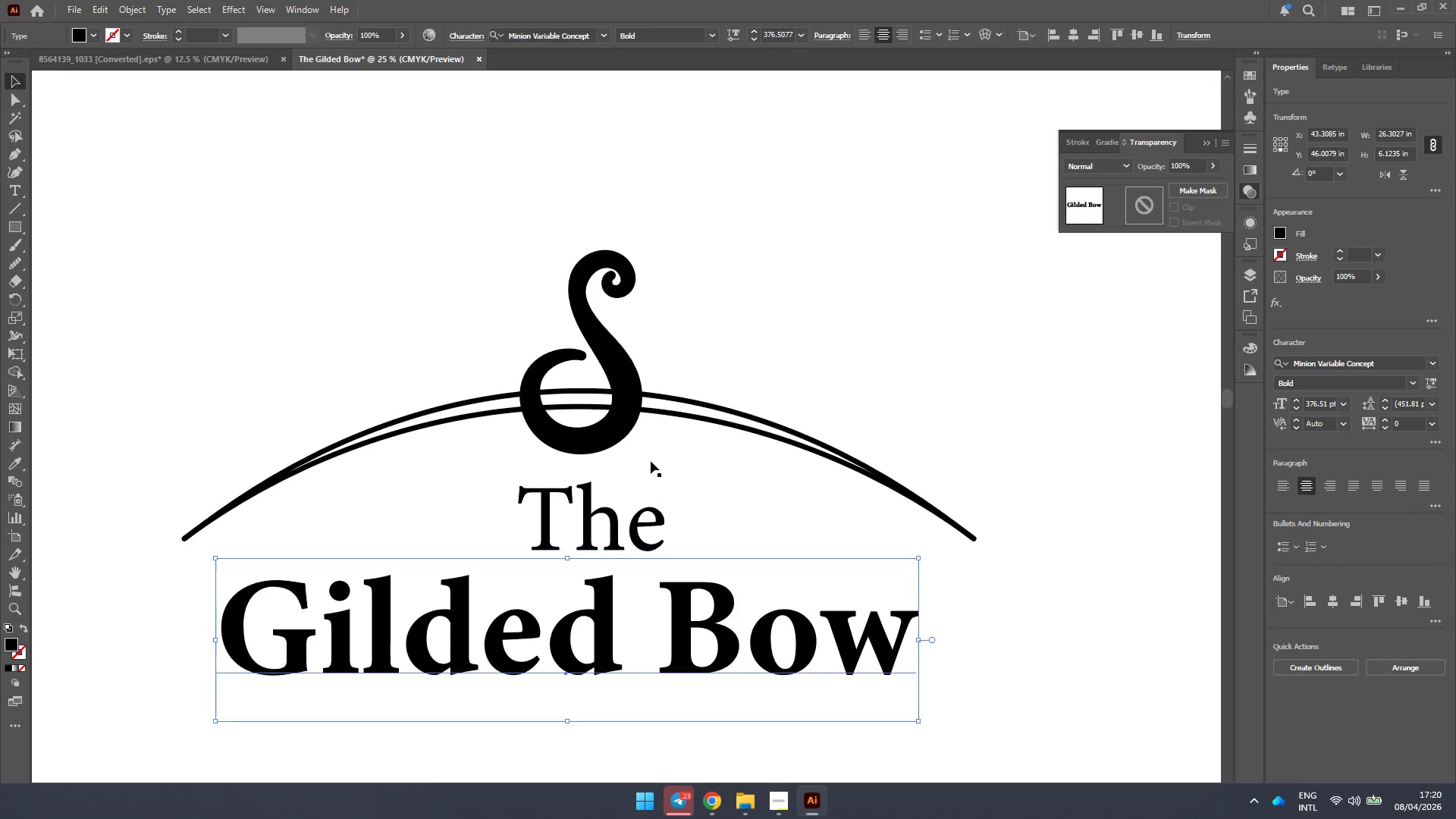 
hold_key(key=ShiftLeft, duration=1.14)
 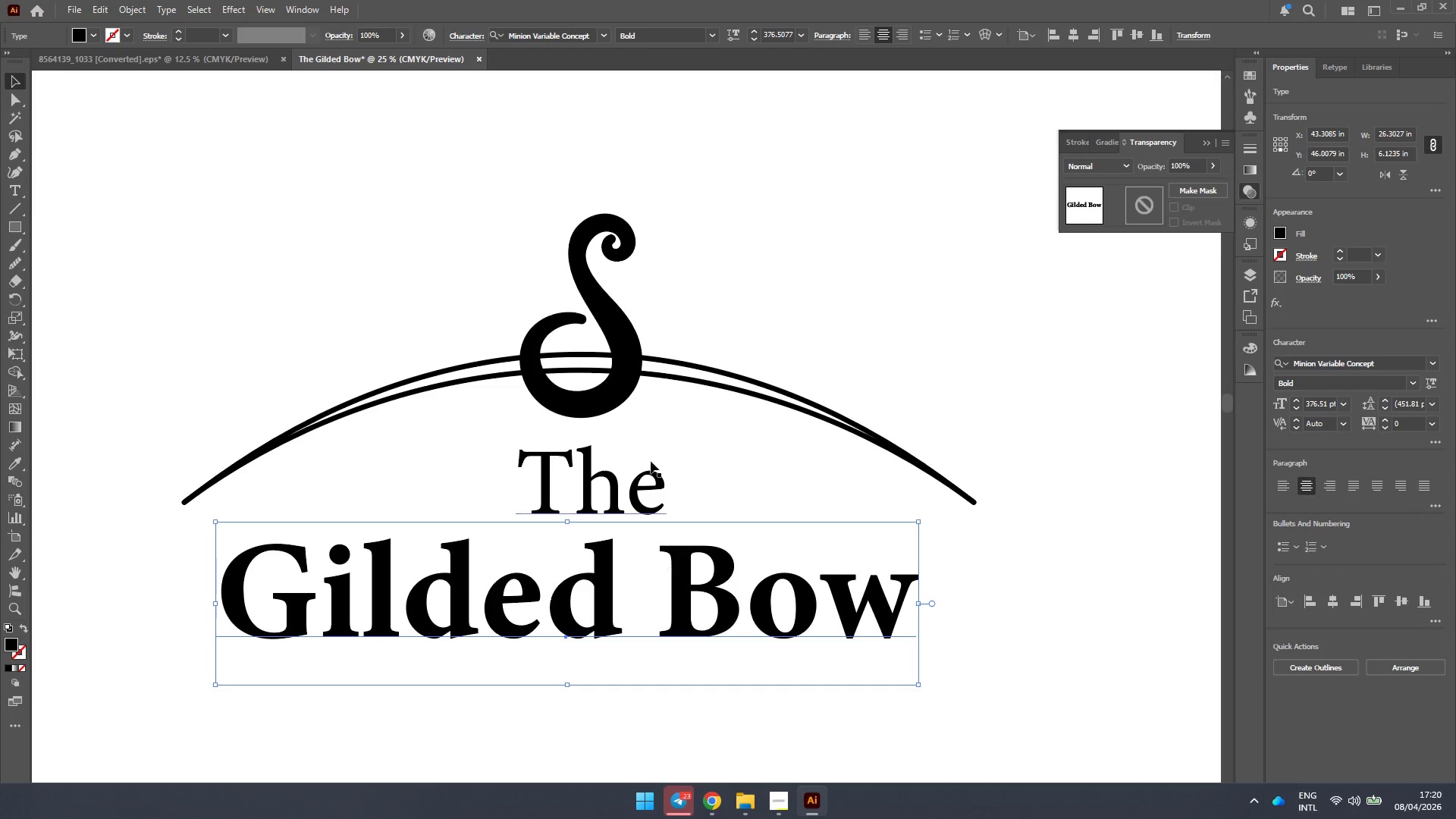 
hold_key(key=AltLeft, duration=0.52)
 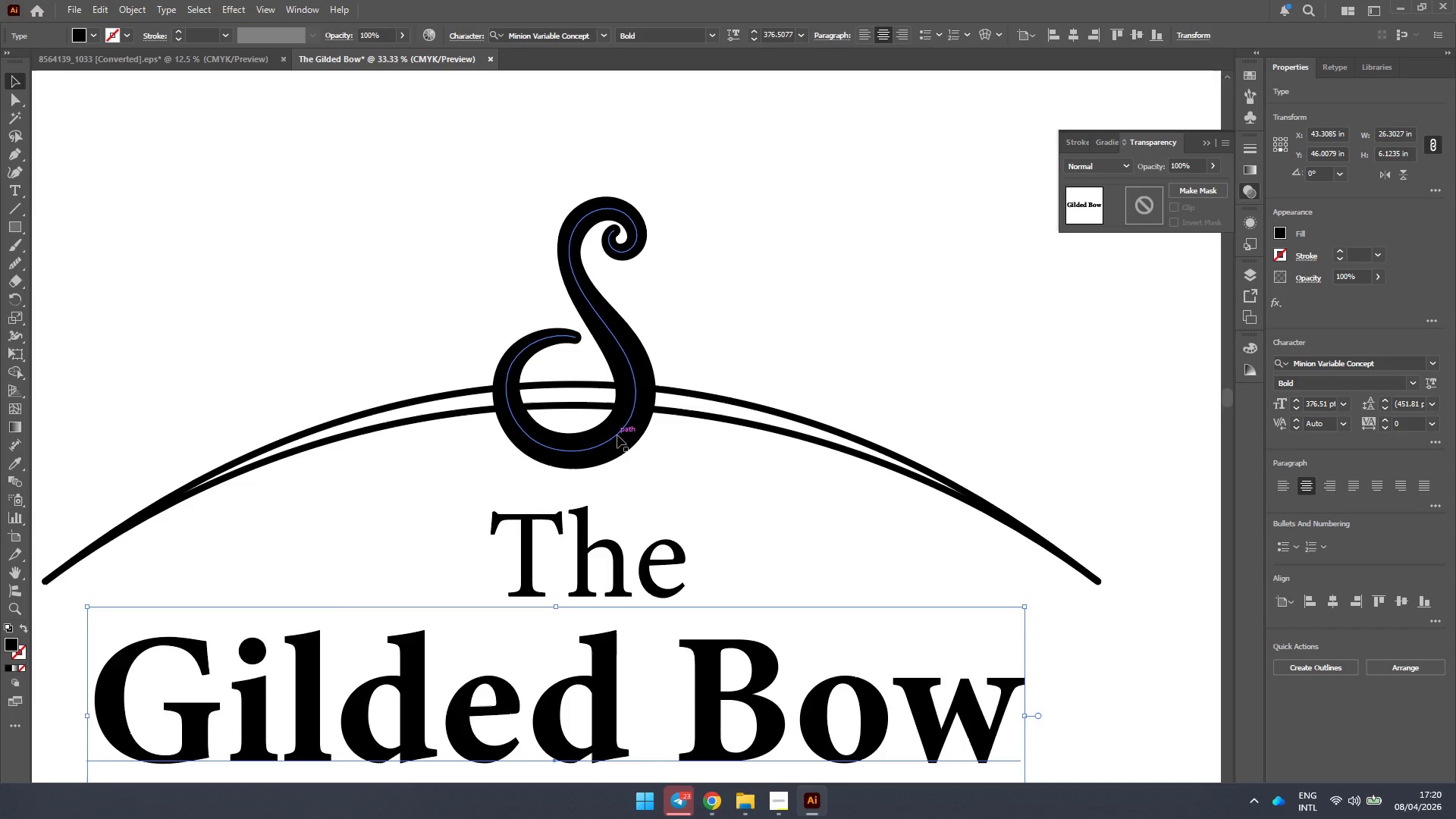 
scroll: coordinate [601, 410], scroll_direction: up, amount: 3.0
 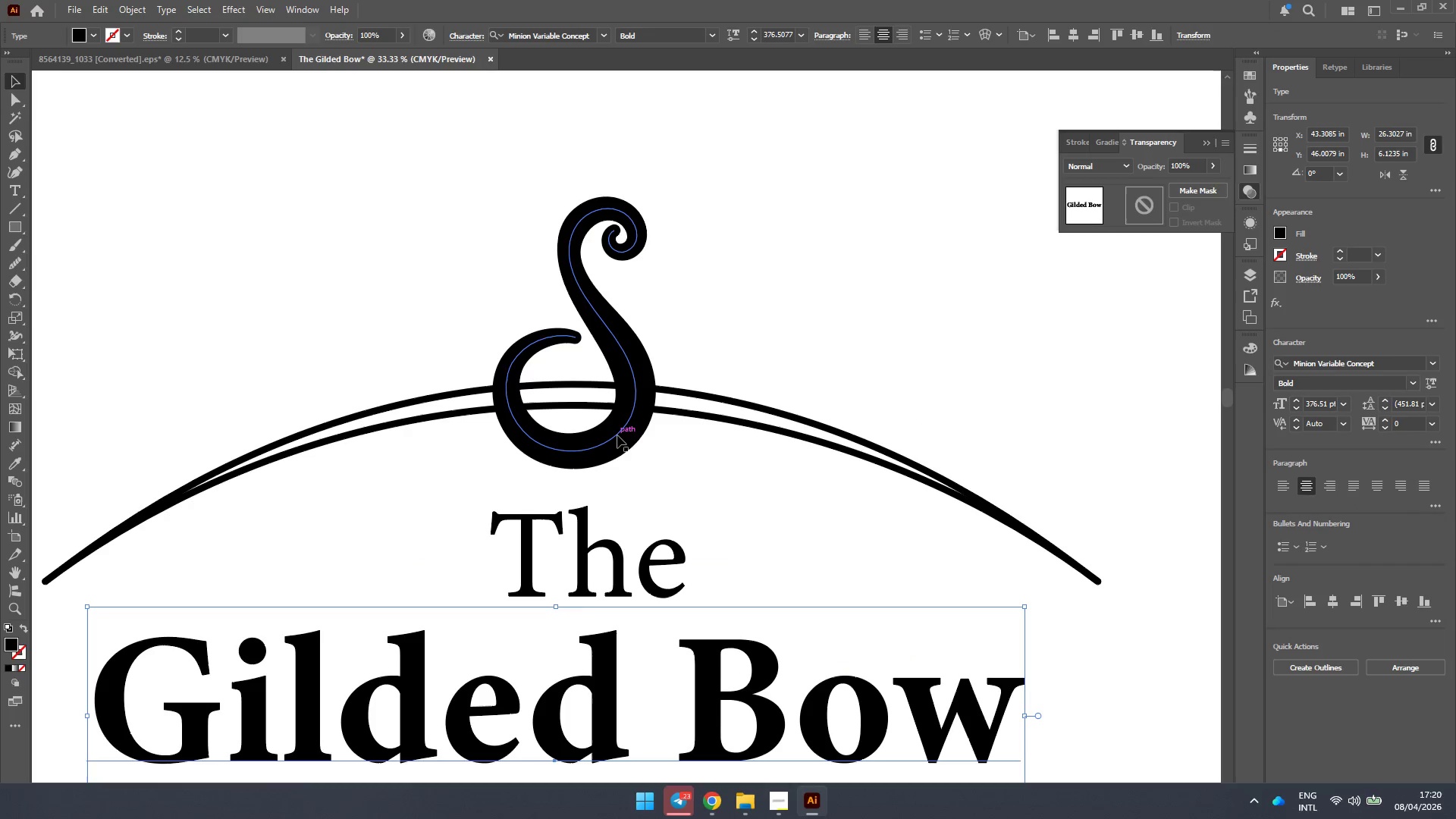 
left_click([617, 435])
 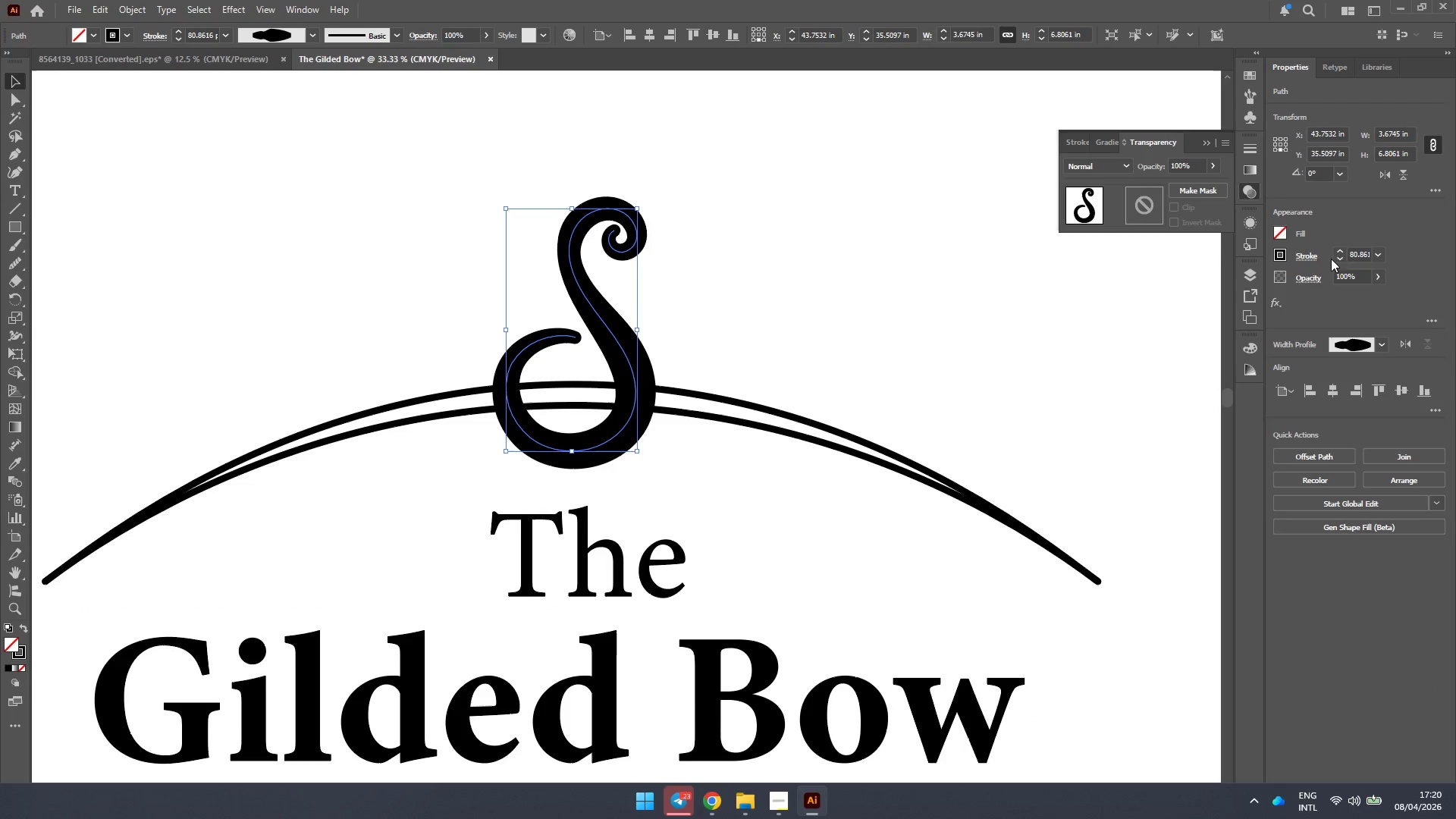 
left_click([1336, 253])
 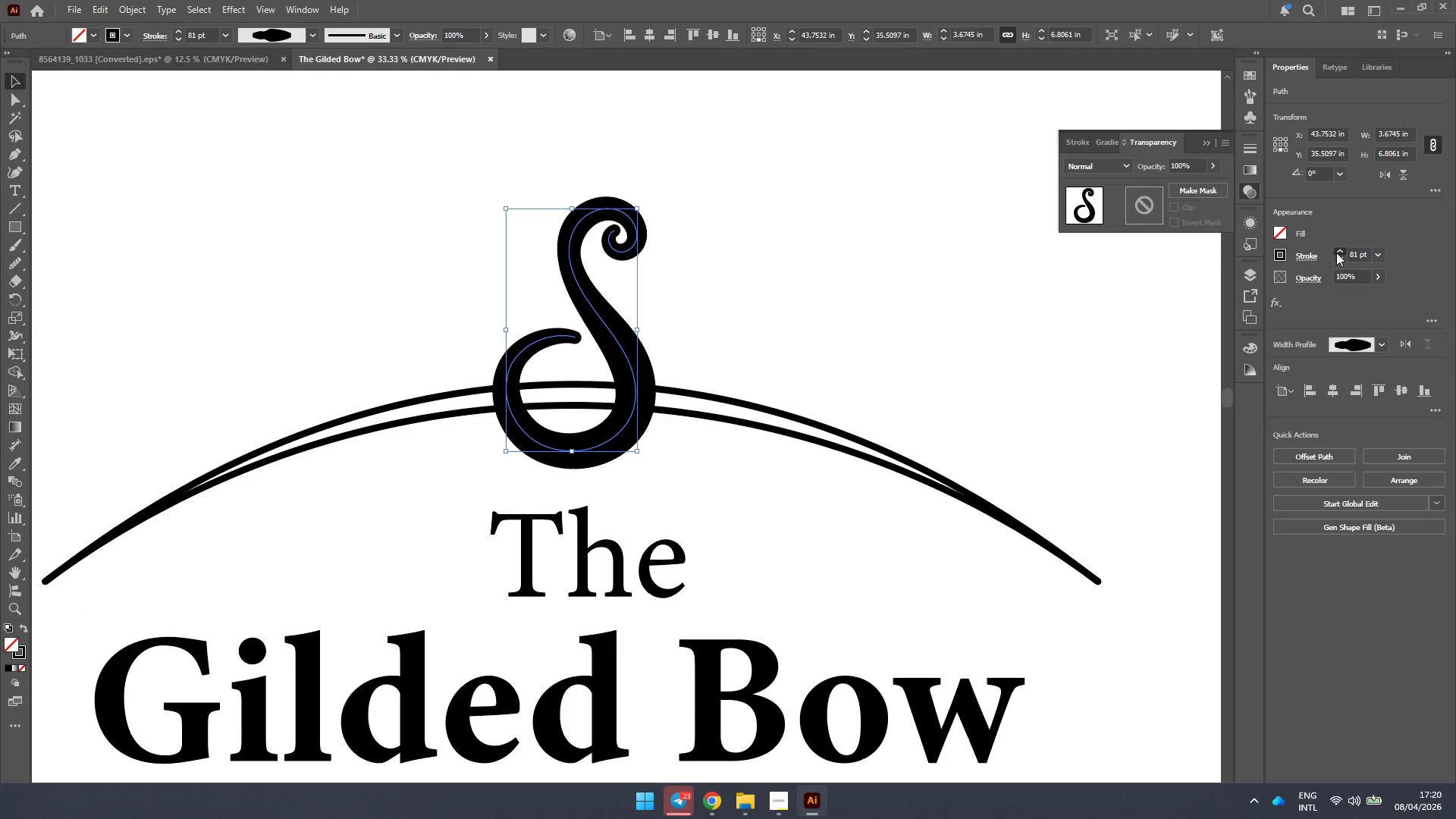 
double_click([1336, 253])
 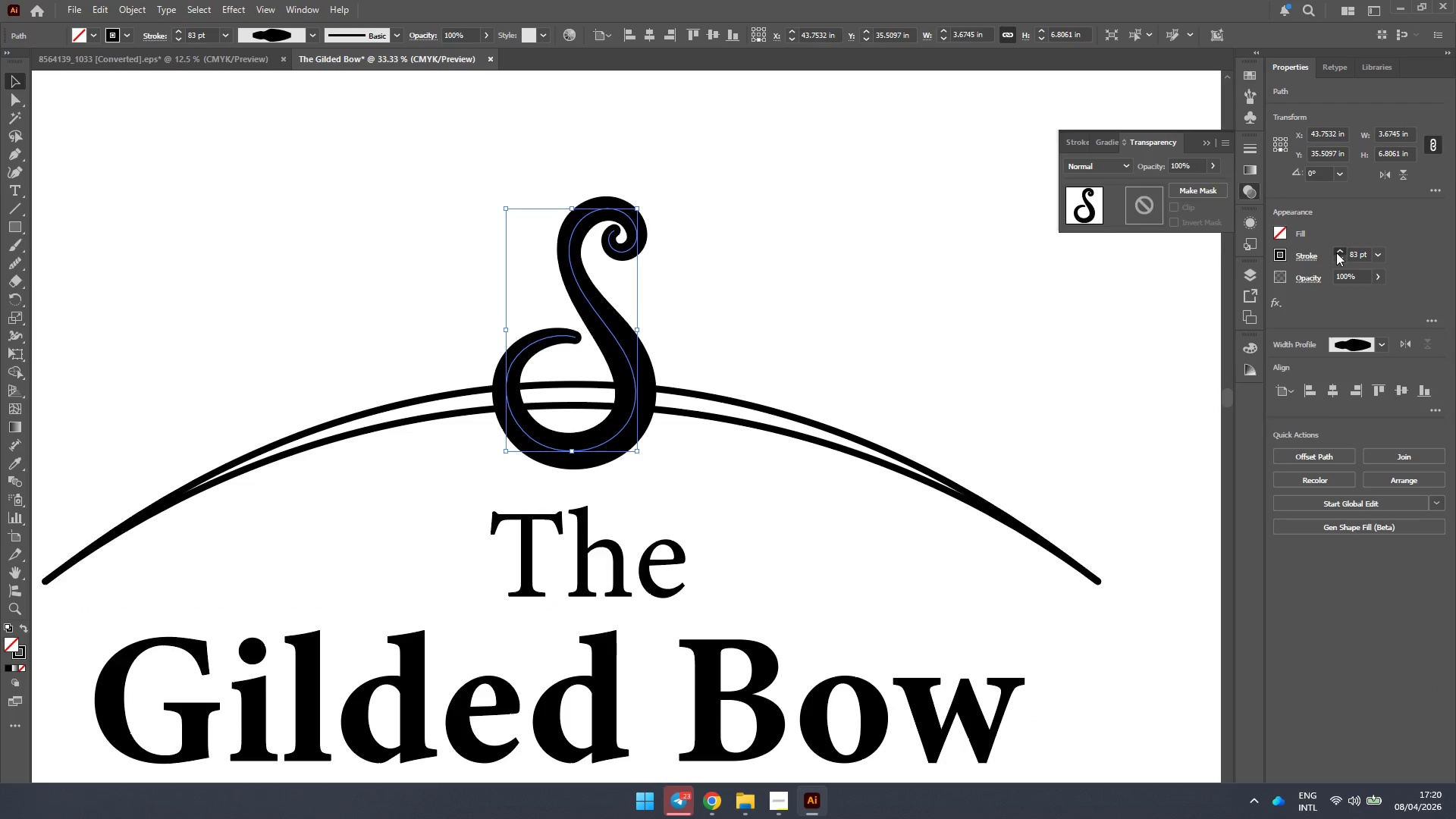 
triple_click([1336, 253])
 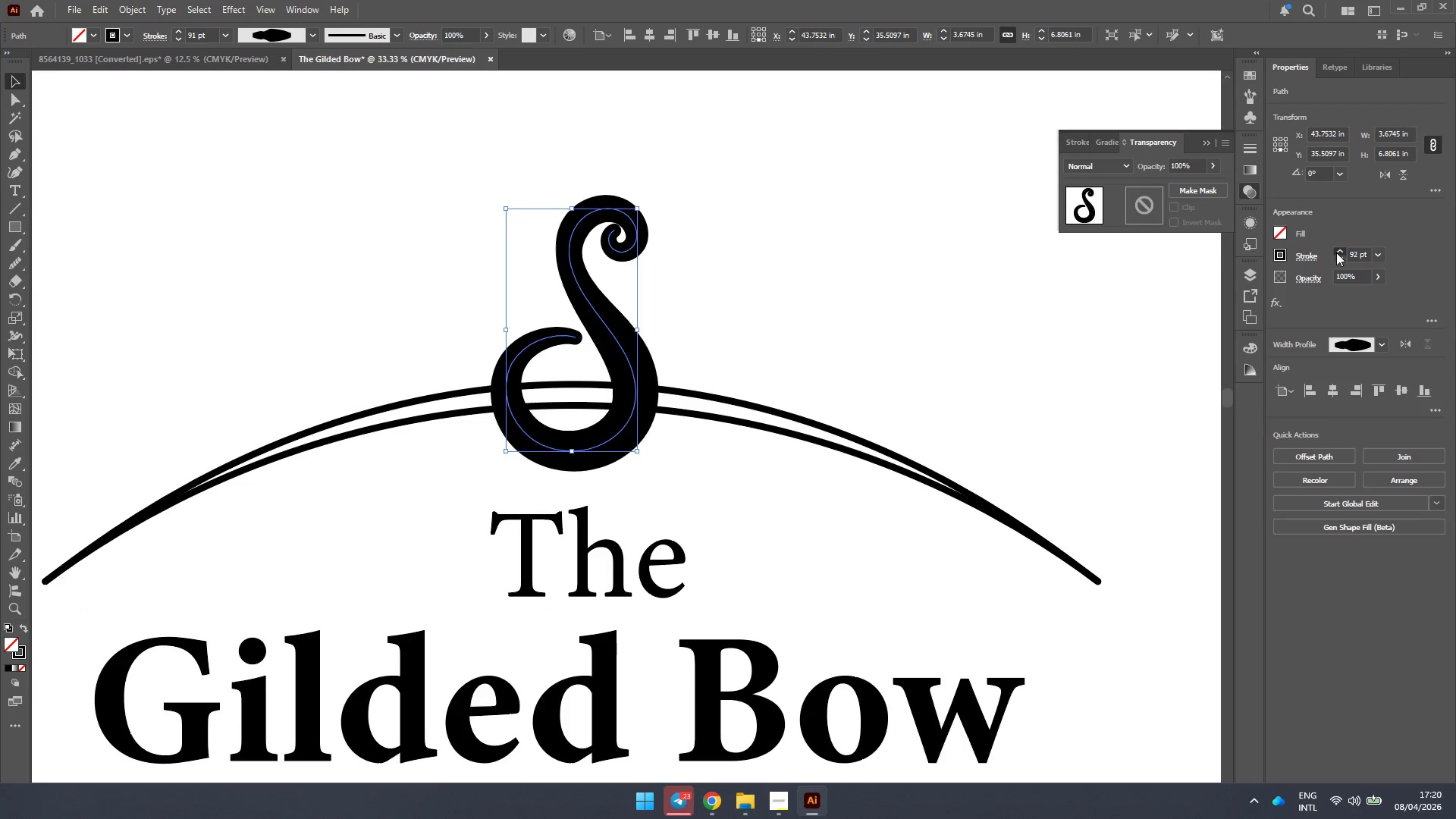 
left_click([1336, 253])
 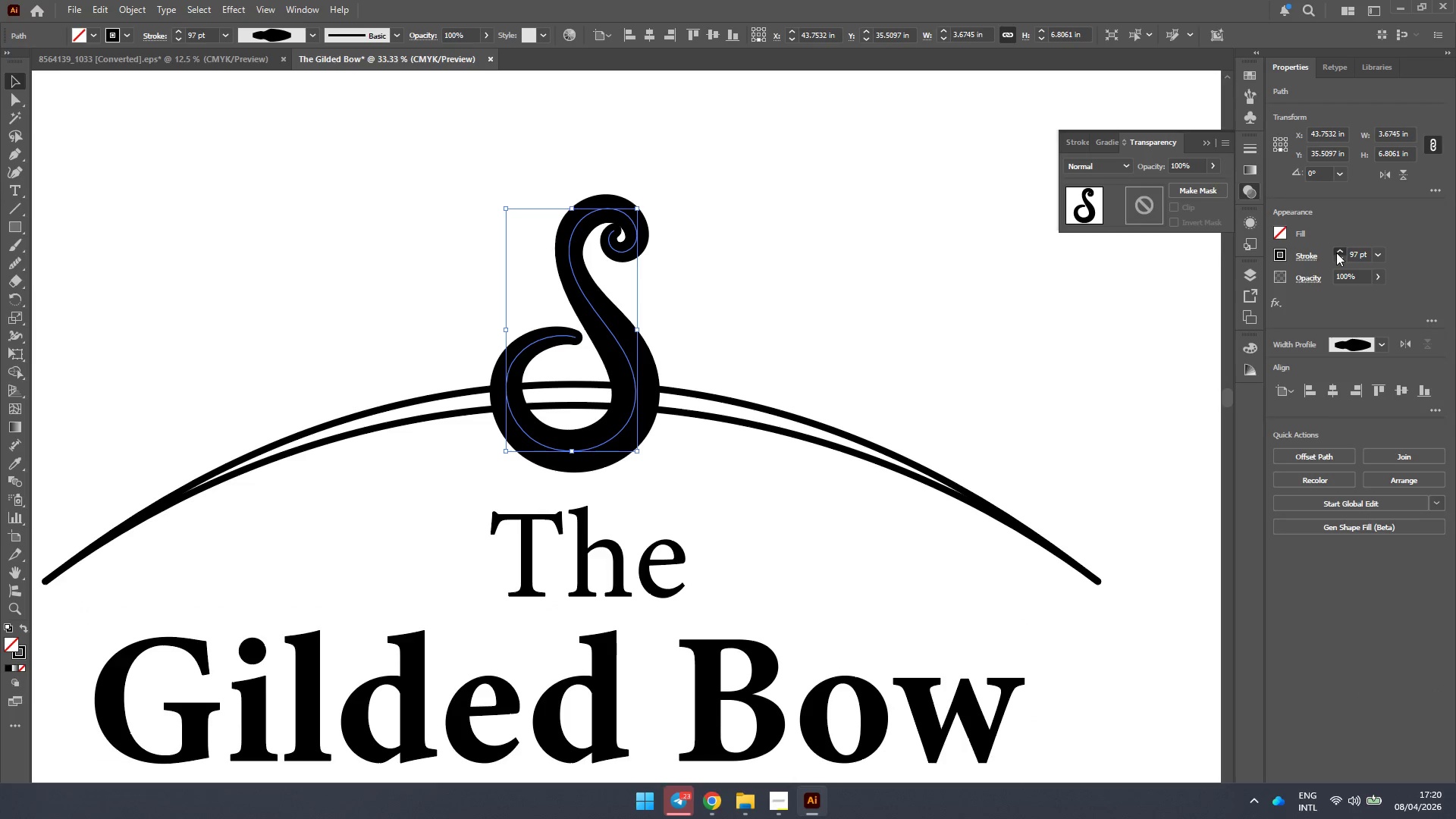 
double_click([1336, 253])
 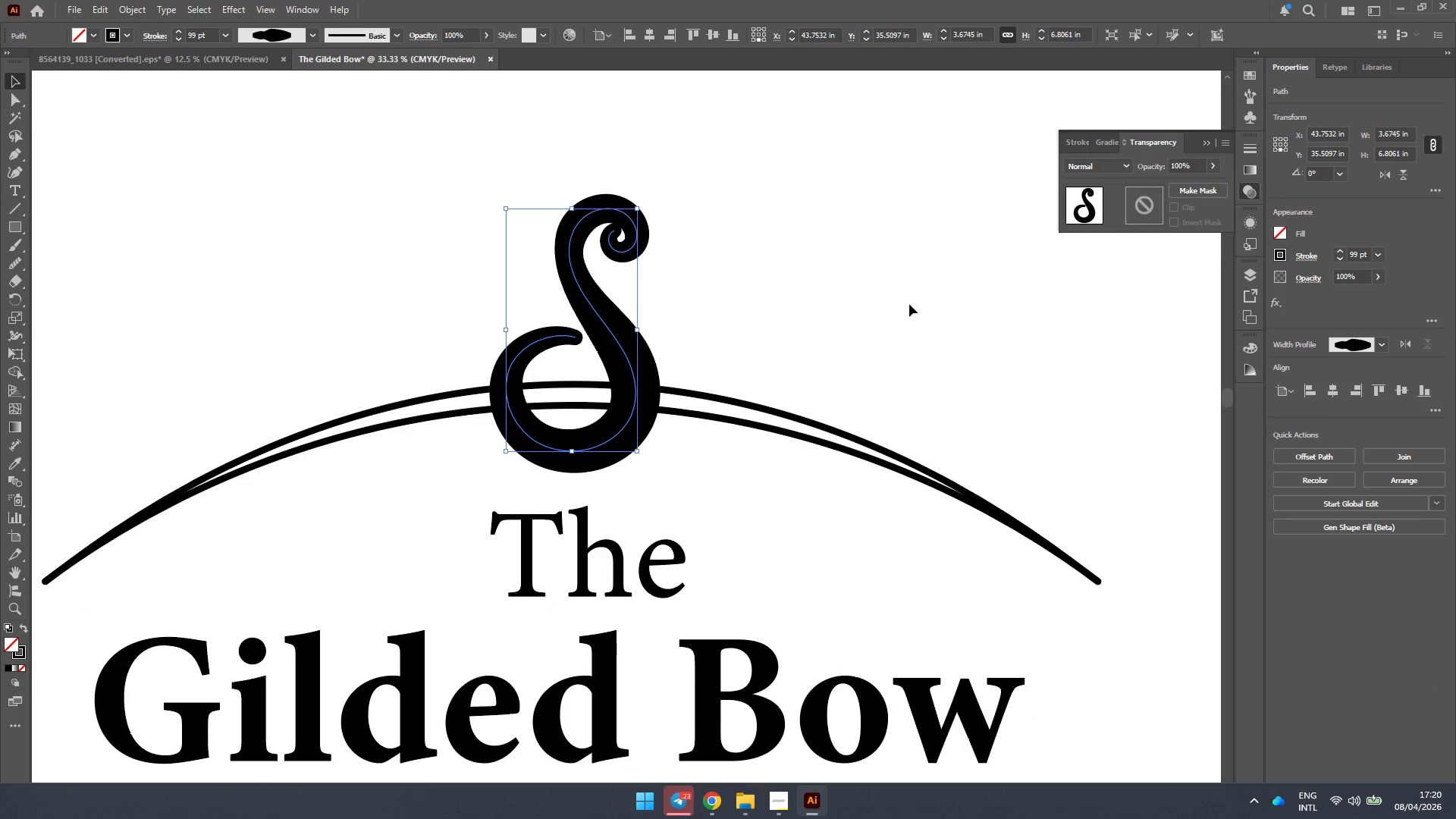 
left_click([883, 296])
 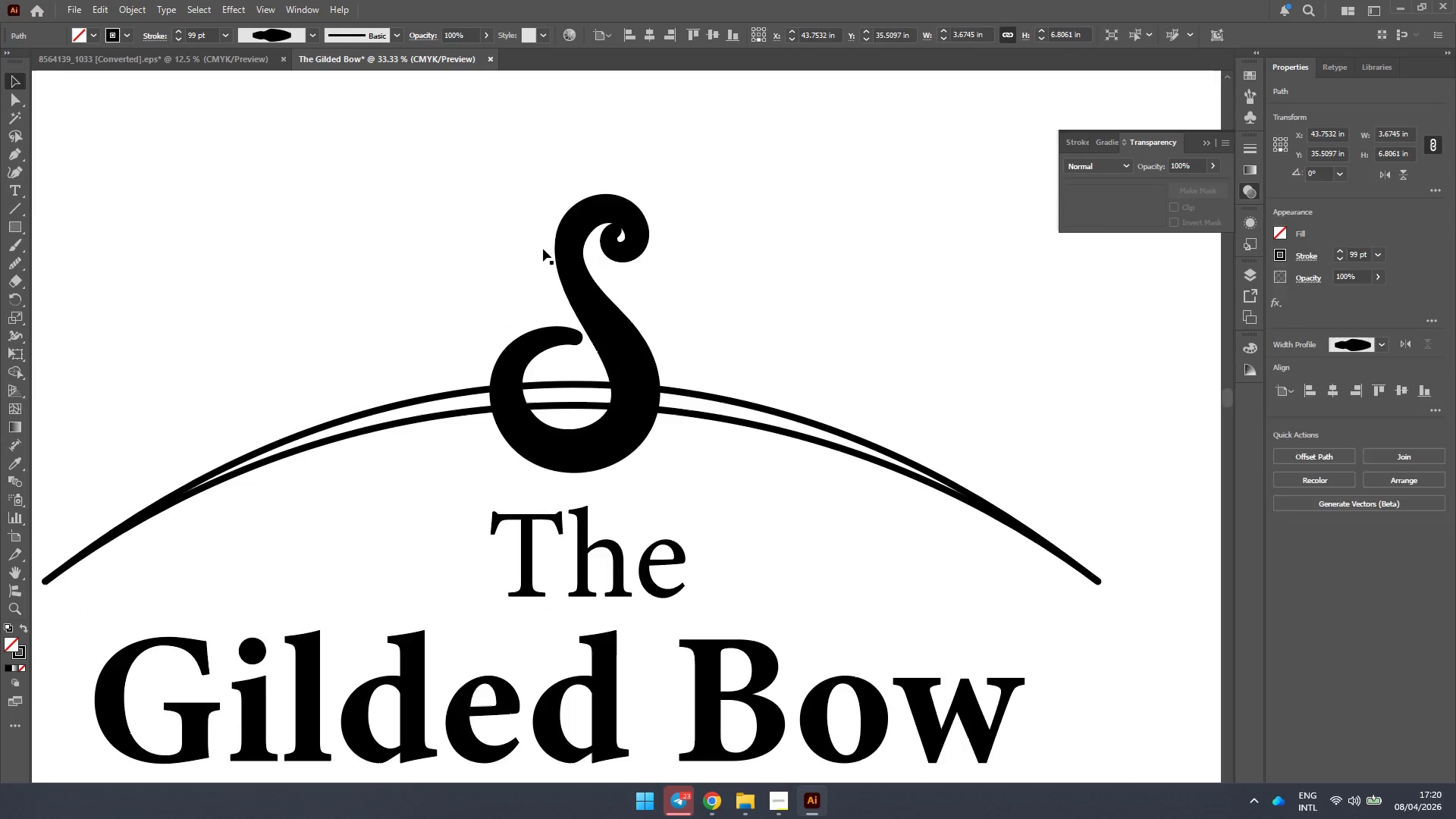 
hold_key(key=AltLeft, duration=0.66)
scroll: coordinate [628, 230], scroll_direction: up, amount: 4.0
 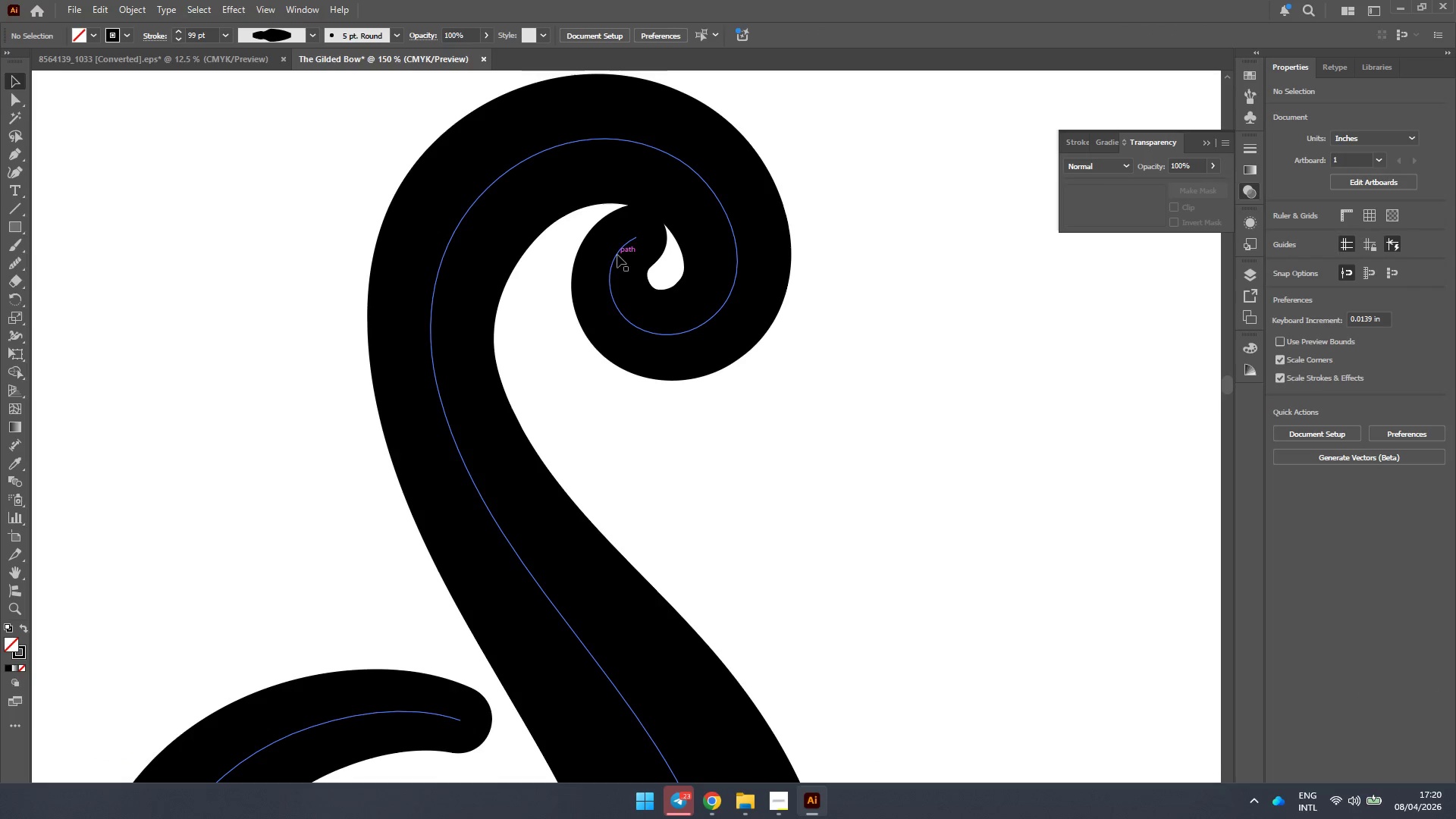 
left_click([617, 254])
 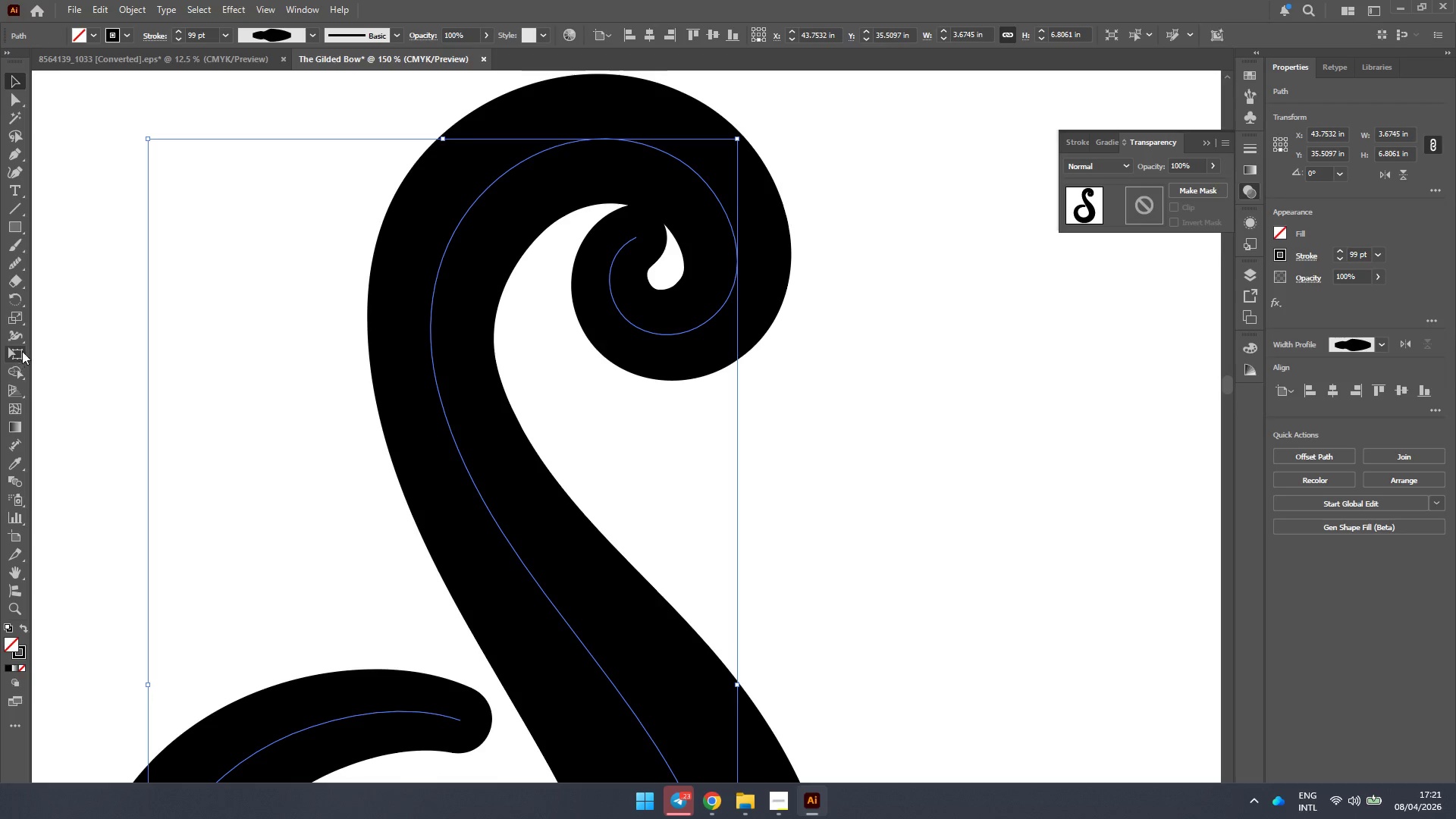 
left_click([15, 336])
 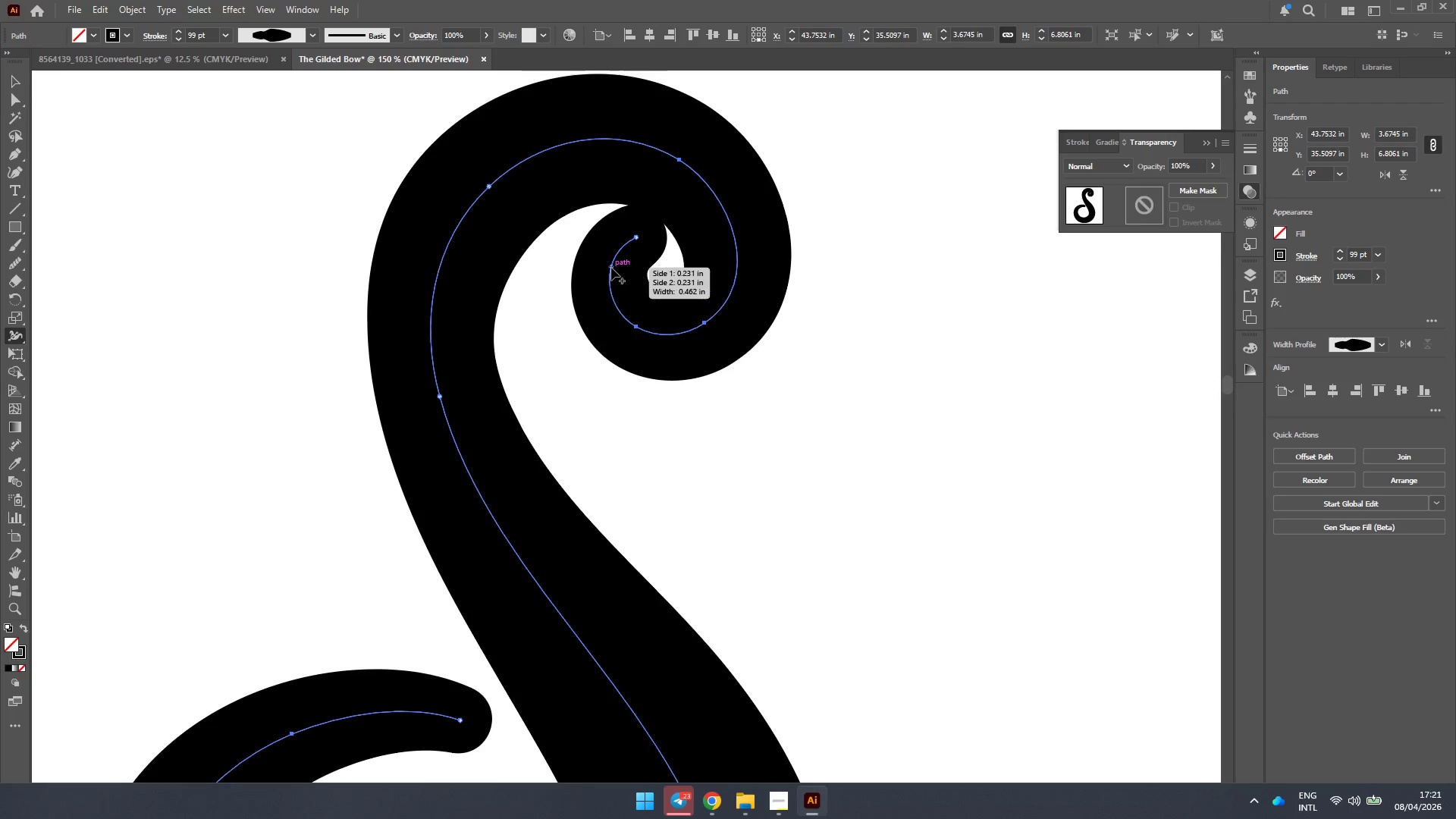 
hold_key(key=AltLeft, duration=0.38)
scroll: coordinate [648, 256], scroll_direction: up, amount: 2.0
 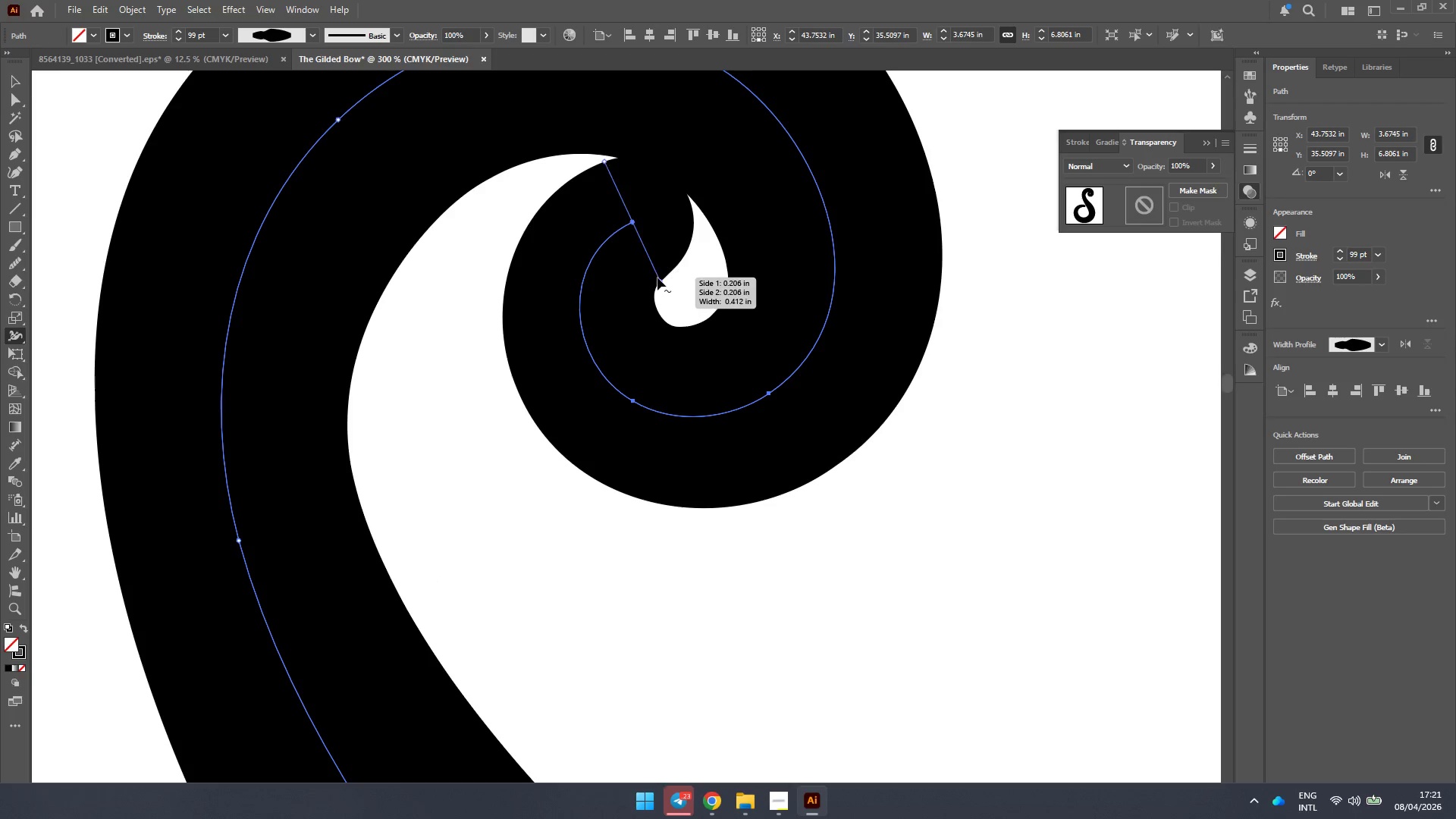 
left_click_drag(start_coordinate=[657, 277], to_coordinate=[651, 262])
 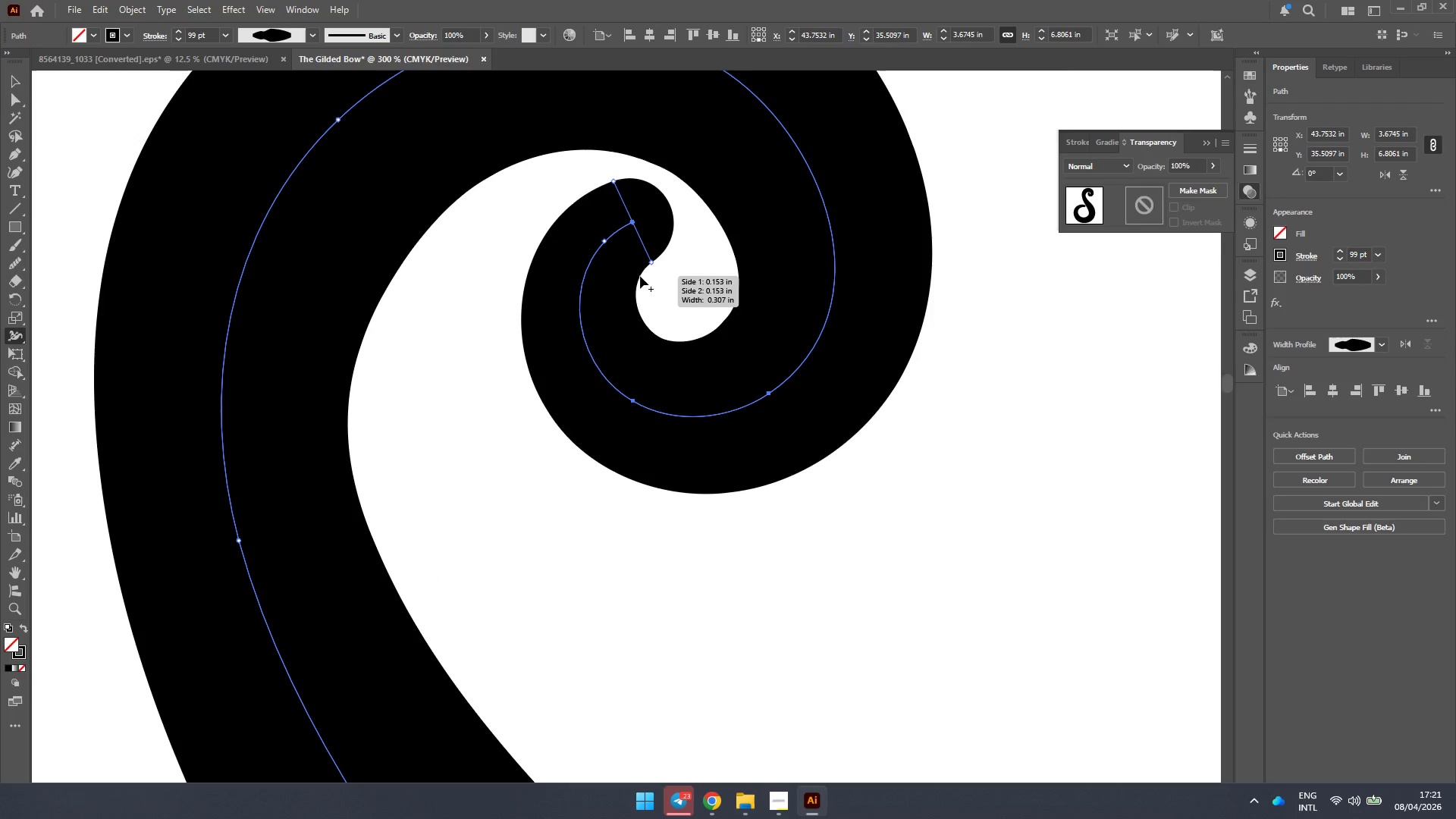 
hold_key(key=AltLeft, duration=0.48)
scroll: coordinate [614, 290], scroll_direction: down, amount: 3.0
 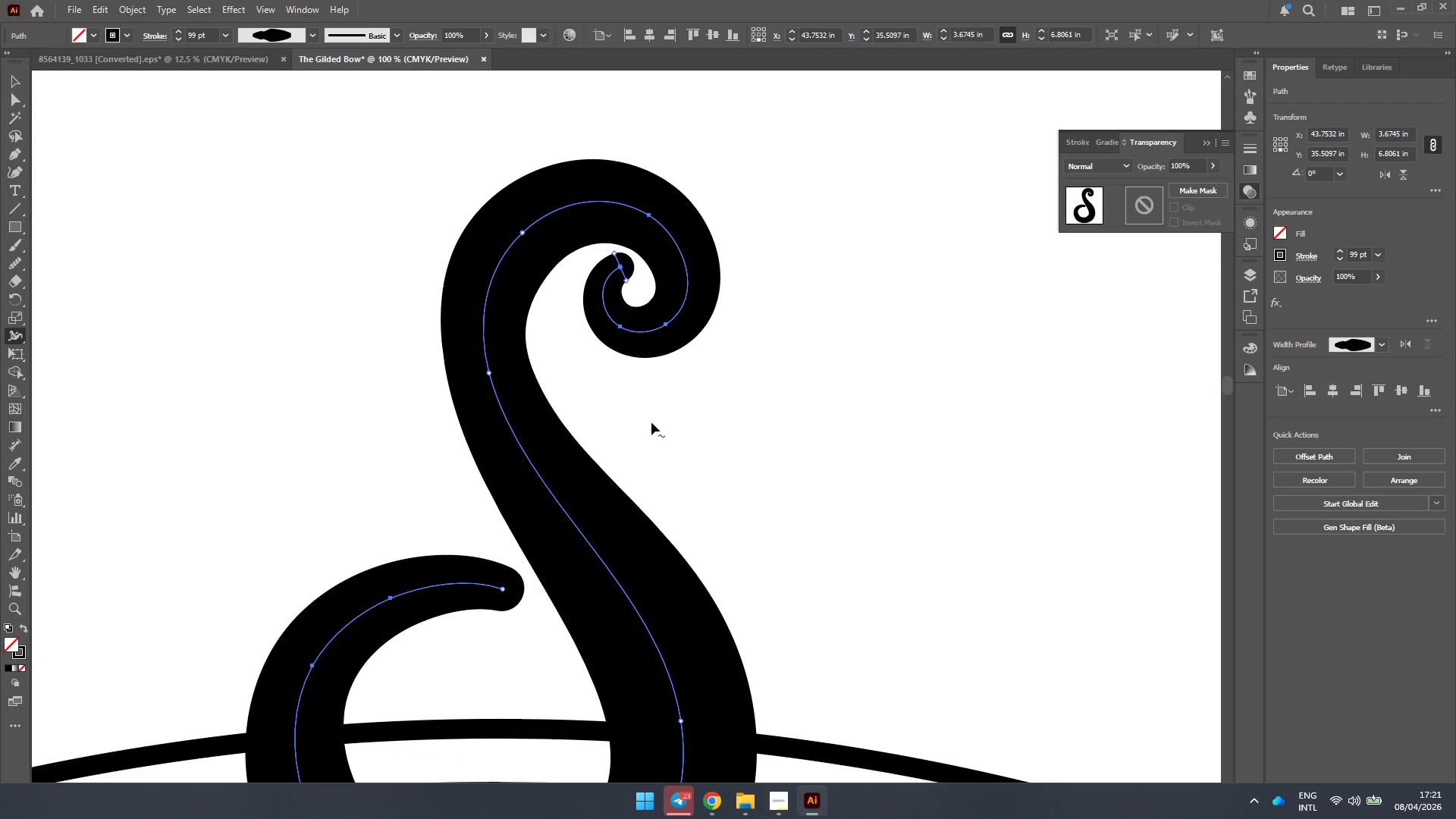 
hold_key(key=AltLeft, duration=0.41)
scroll: coordinate [563, 374], scroll_direction: down, amount: 2.0
 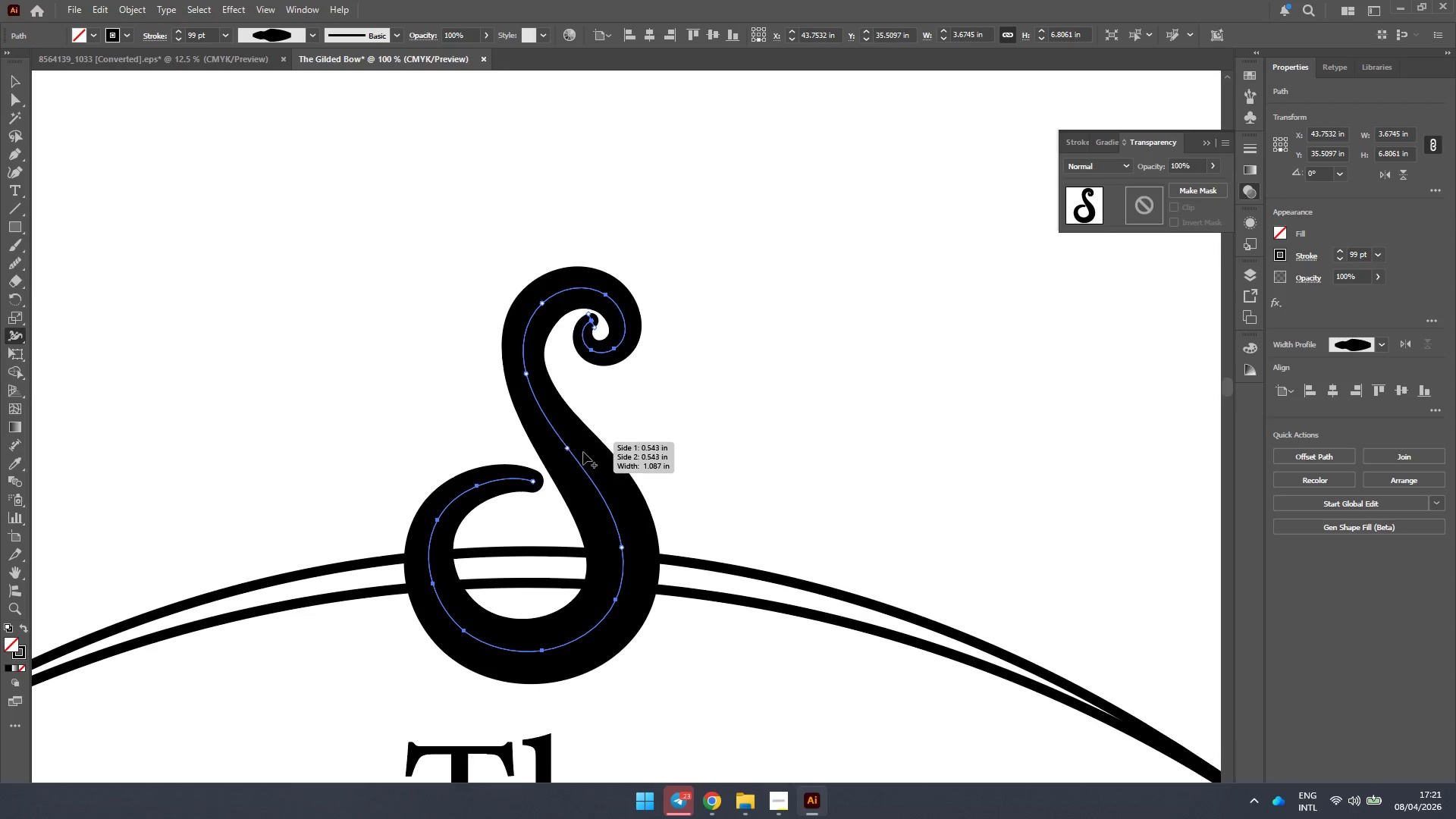 
hold_key(key=AltLeft, duration=0.45)
scroll: coordinate [566, 447], scroll_direction: up, amount: 1.0
 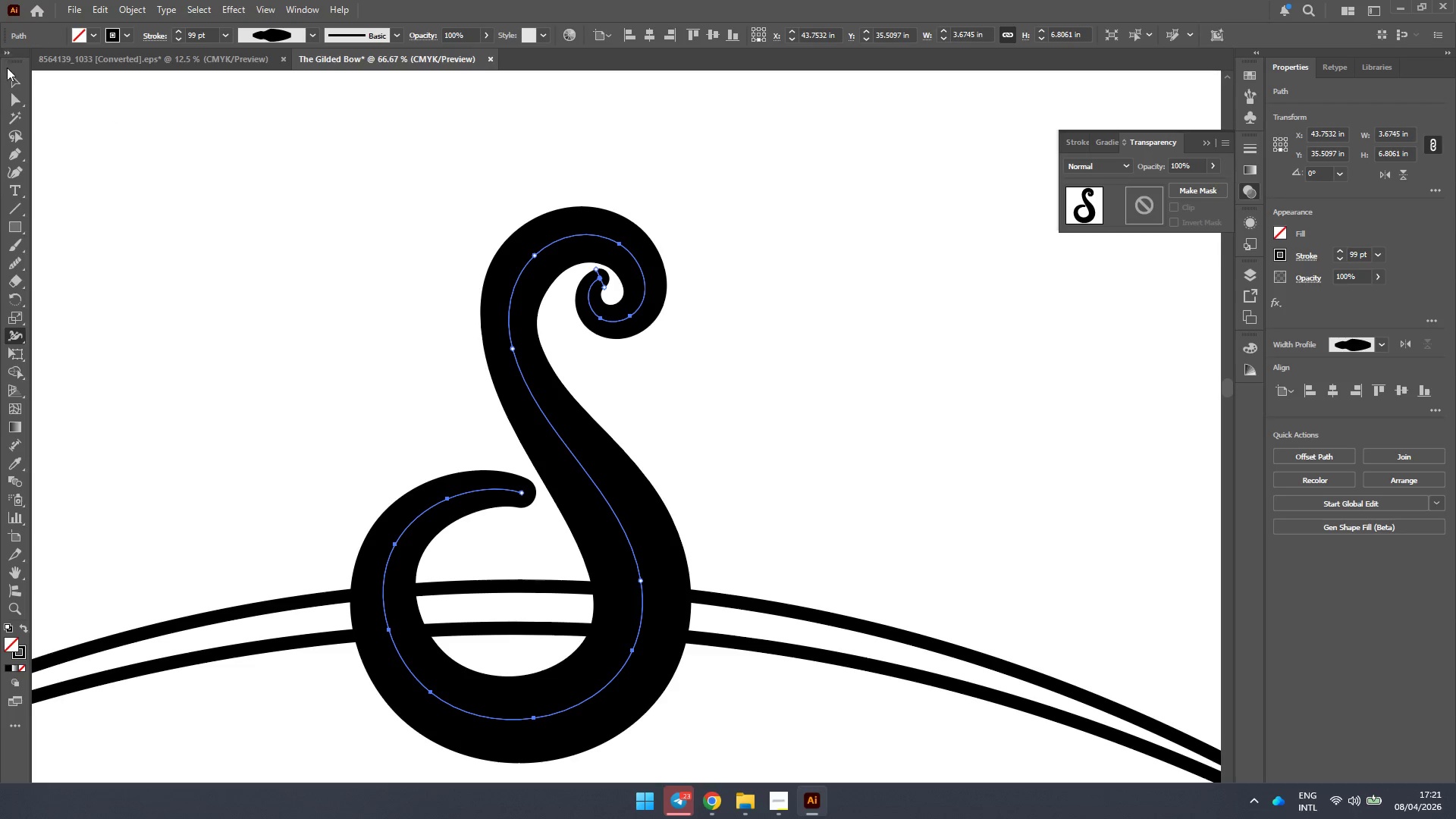 
left_click([15, 81])
 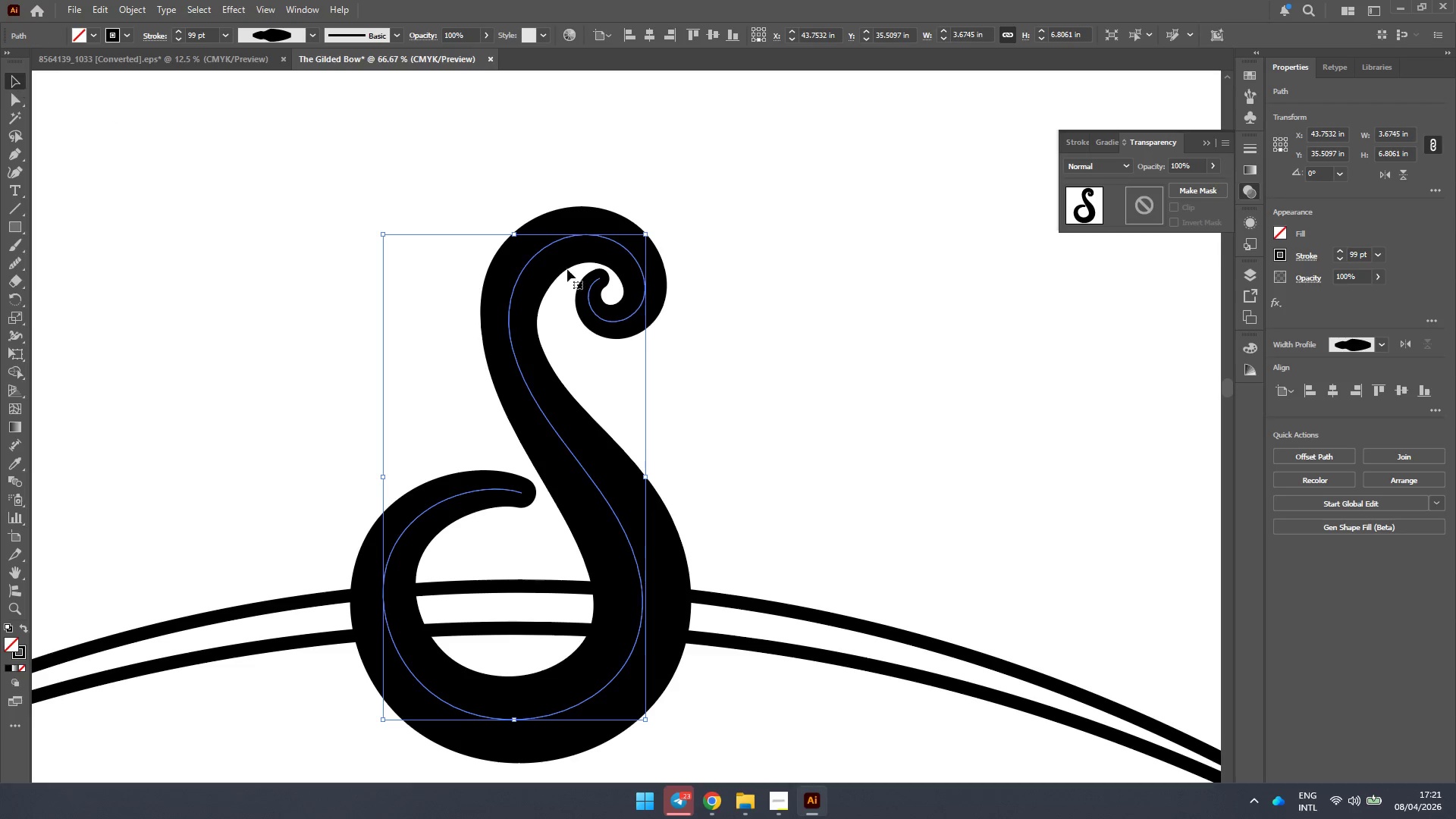 
hold_key(key=AltLeft, duration=0.45)
 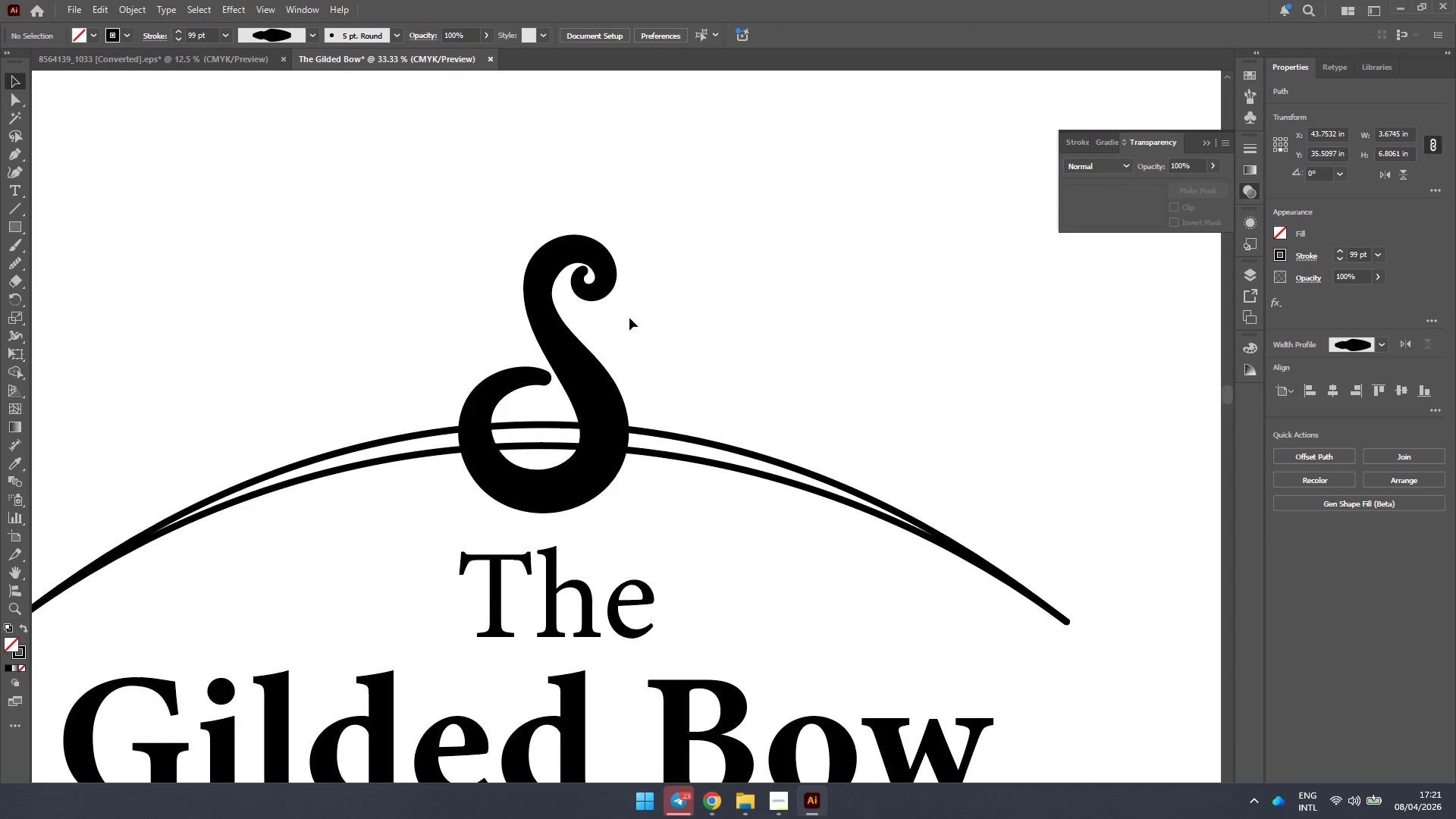 
left_click([766, 366])
 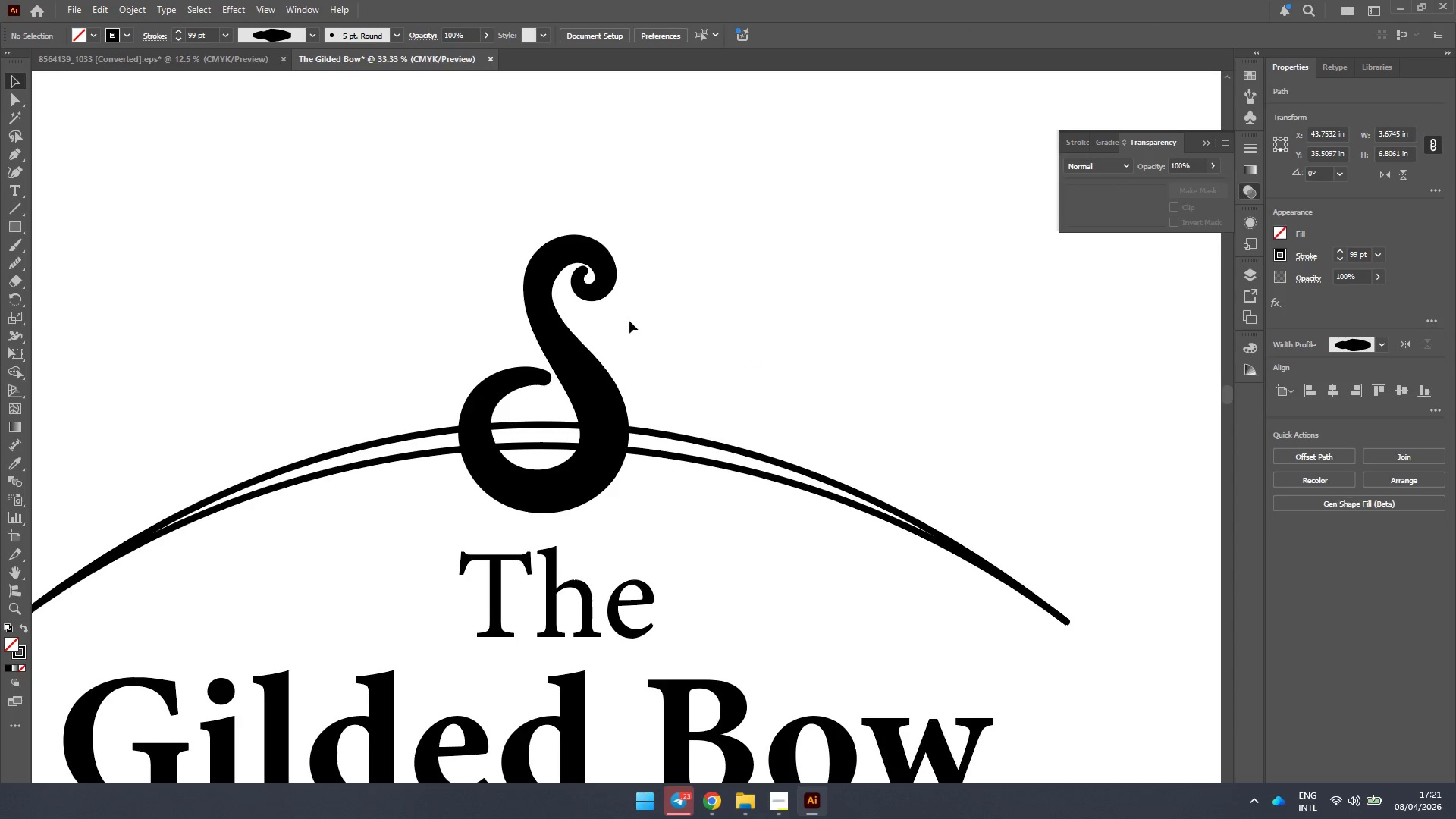 
scroll: coordinate [566, 263], scroll_direction: down, amount: 2.0
 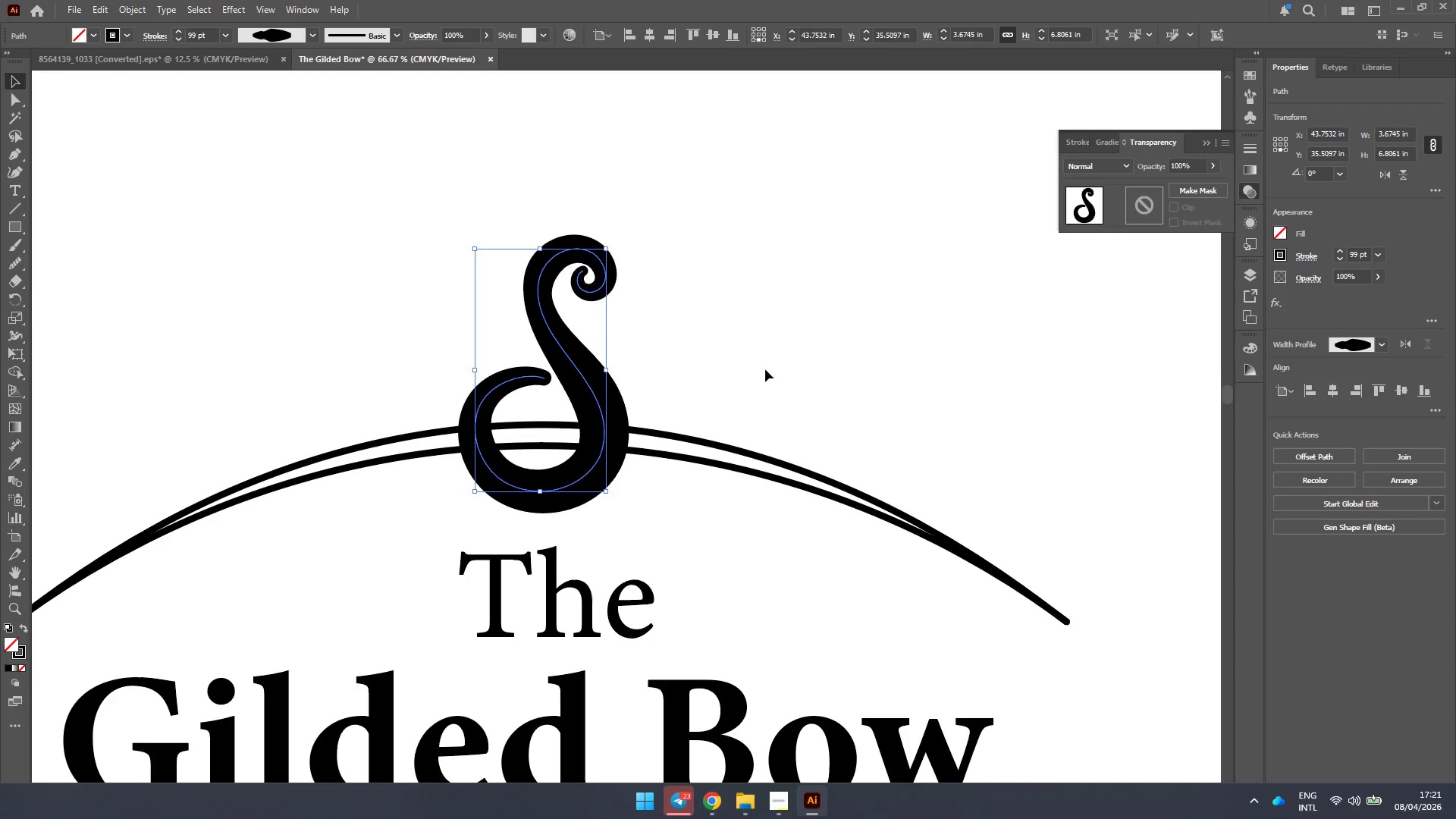 
hold_key(key=AltLeft, duration=0.38)
scroll: coordinate [618, 320], scroll_direction: down, amount: 8.0
 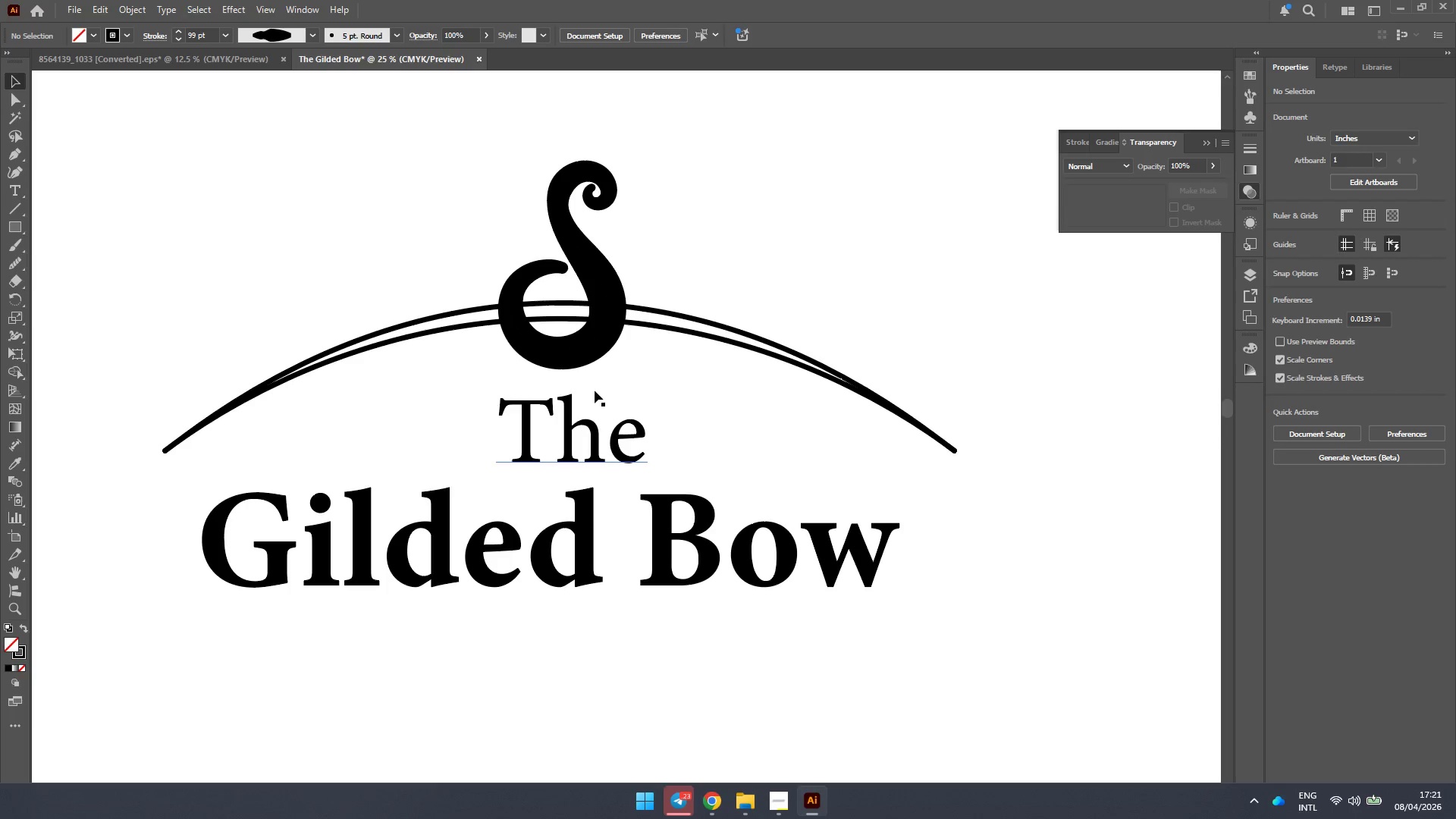 
hold_key(key=AltLeft, duration=0.36)
 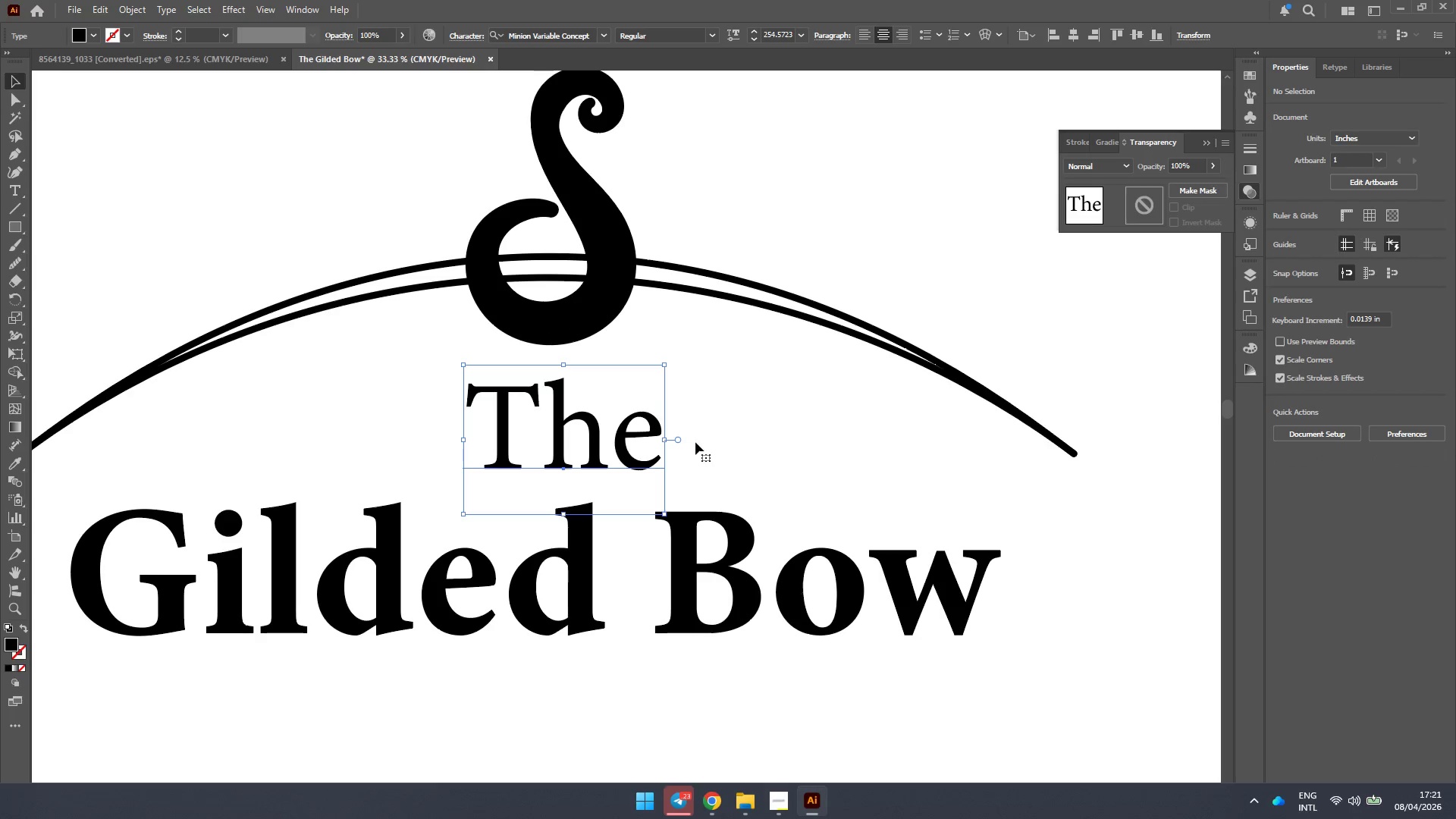 
left_click([596, 442])
 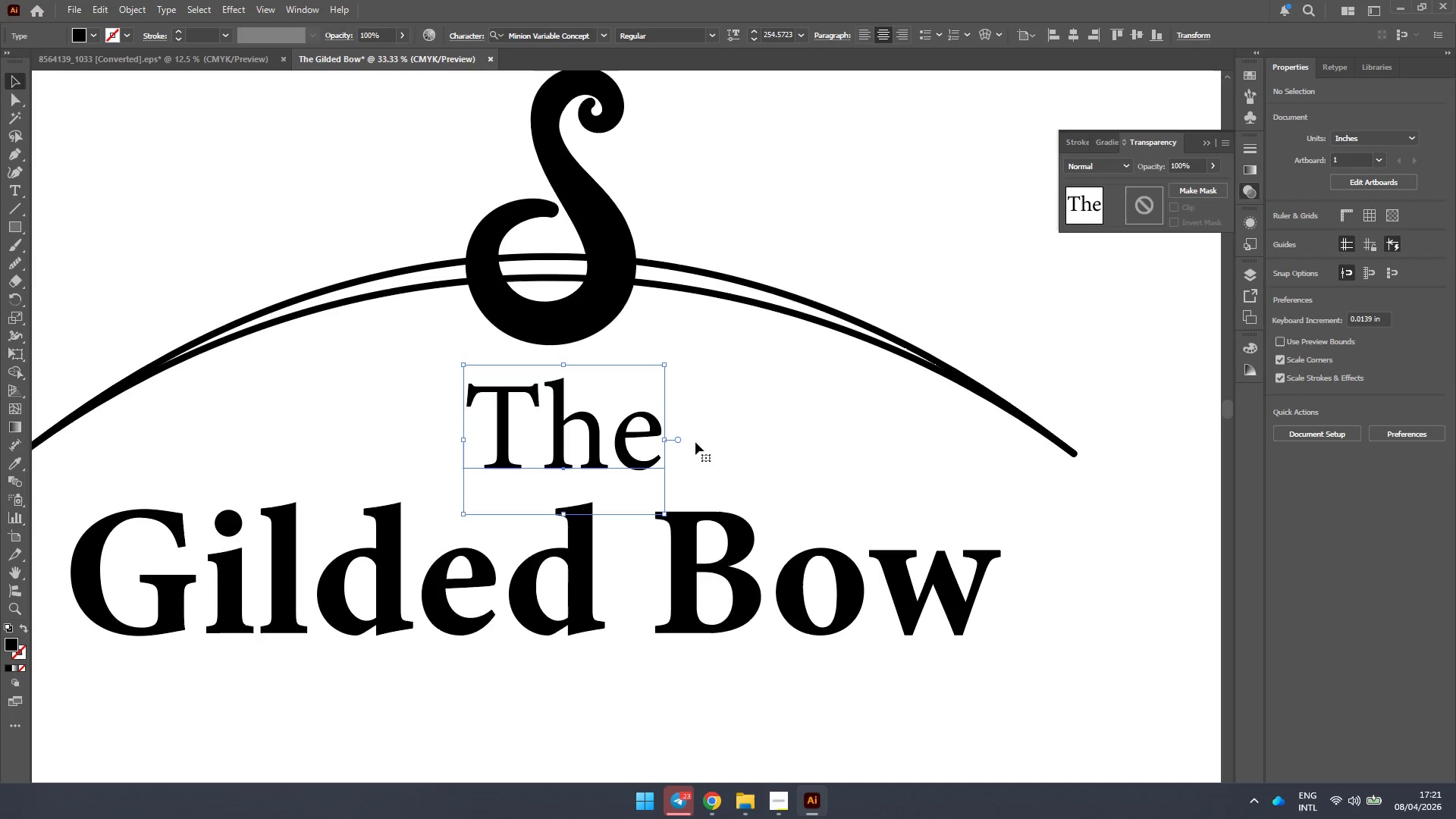 
scroll: coordinate [596, 442], scroll_direction: up, amount: 1.0
 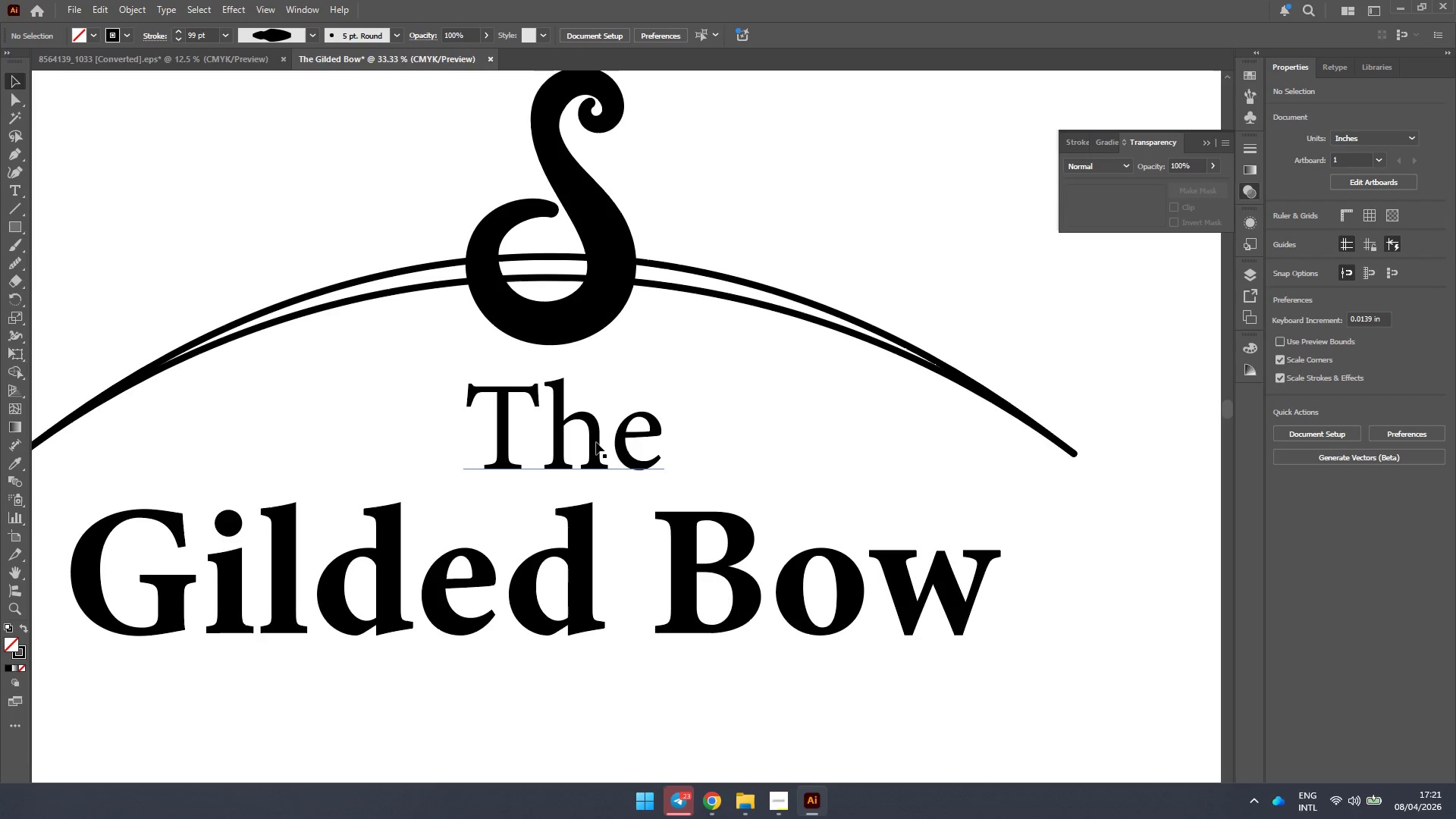 
hold_key(key=AltLeft, duration=1.73)
hold_key(key=ShiftLeft, duration=1.73)
left_click_drag(start_coordinate=[668, 439], to_coordinate=[664, 439])
 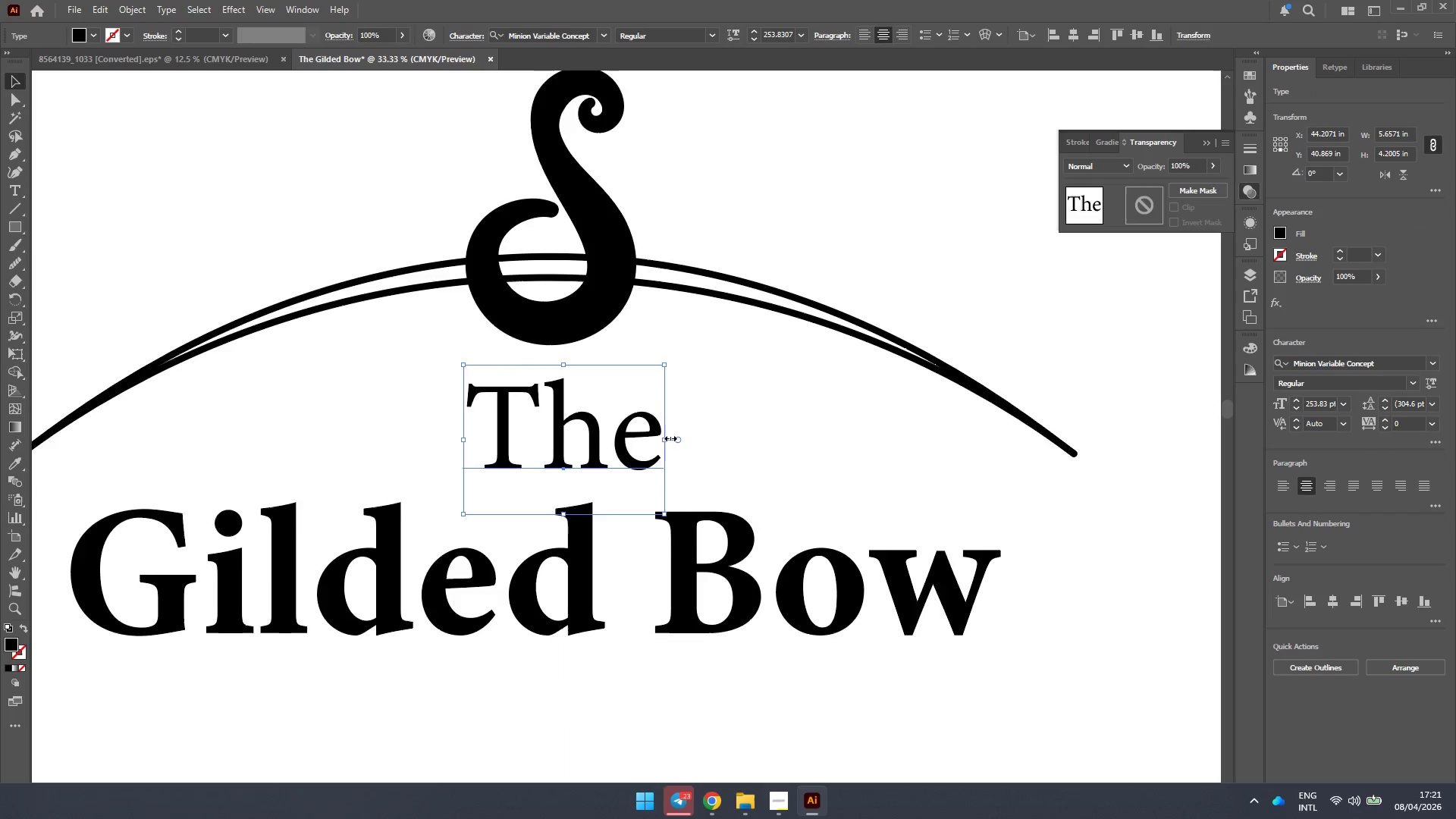 
key(Alt+AltLeft)
 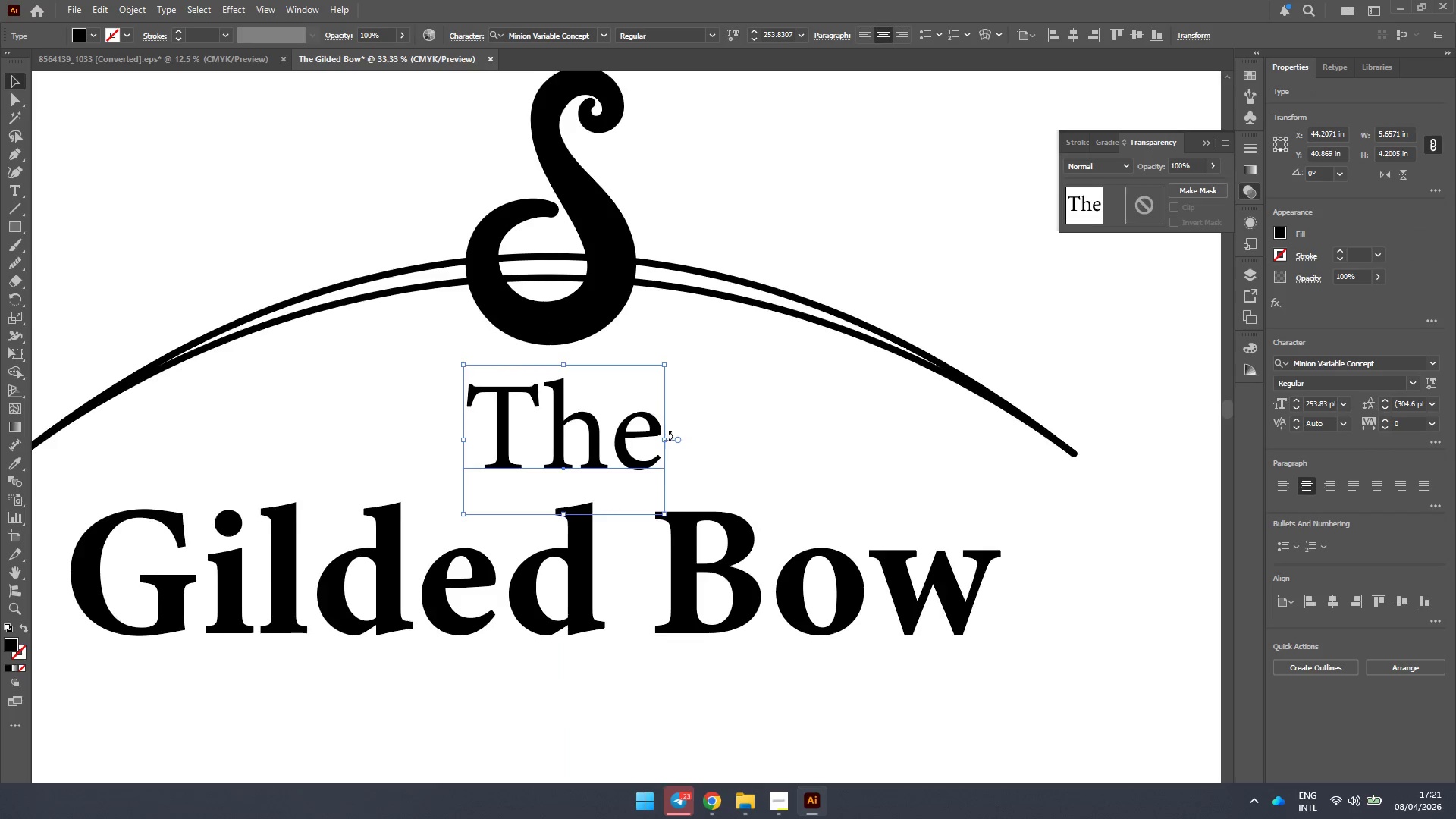 
left_click([745, 417])
 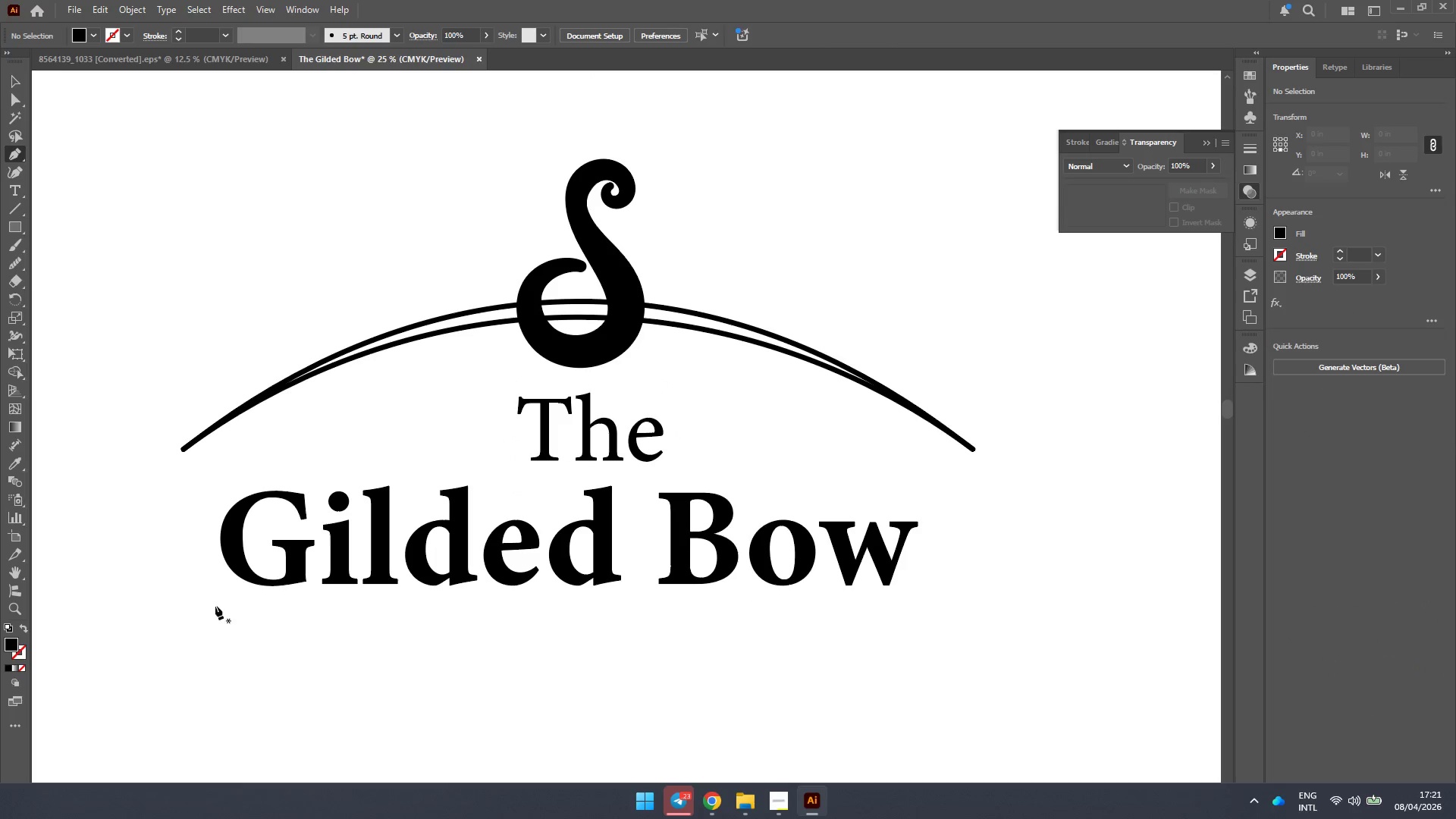 
scroll: coordinate [670, 436], scroll_direction: down, amount: 1.0
 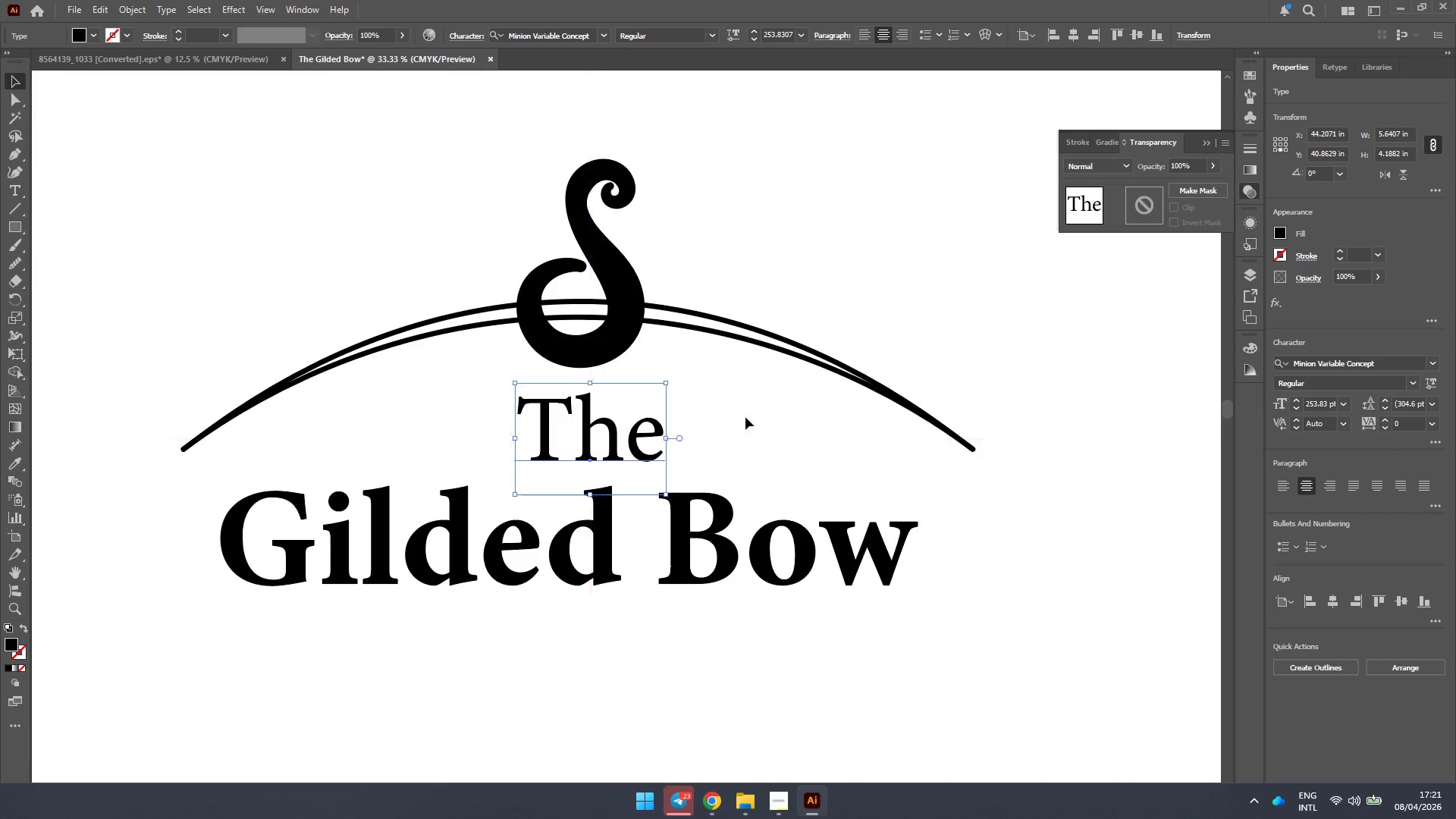 
left_click([221, 606])
 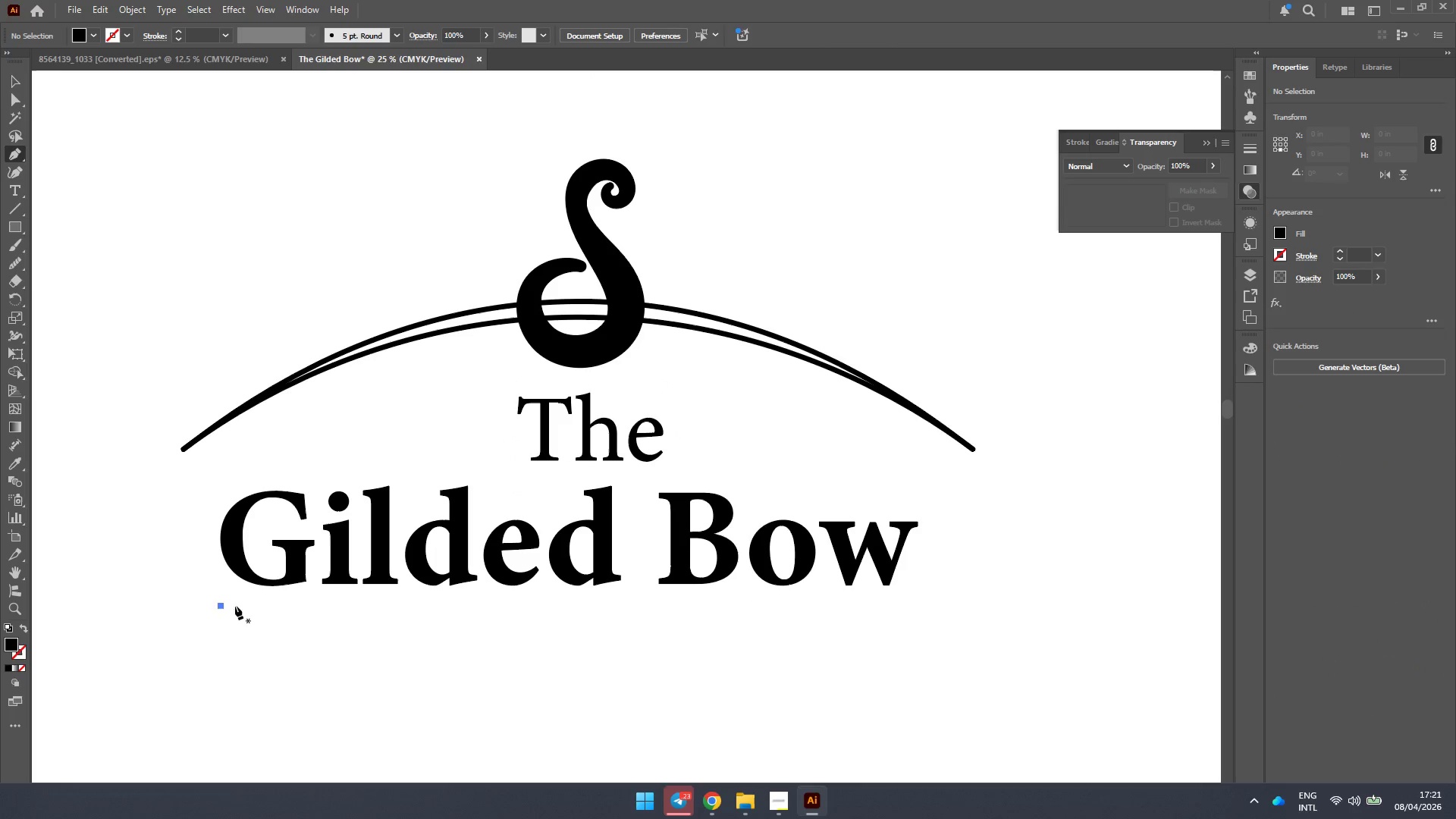 
left_click([918, 607])
 